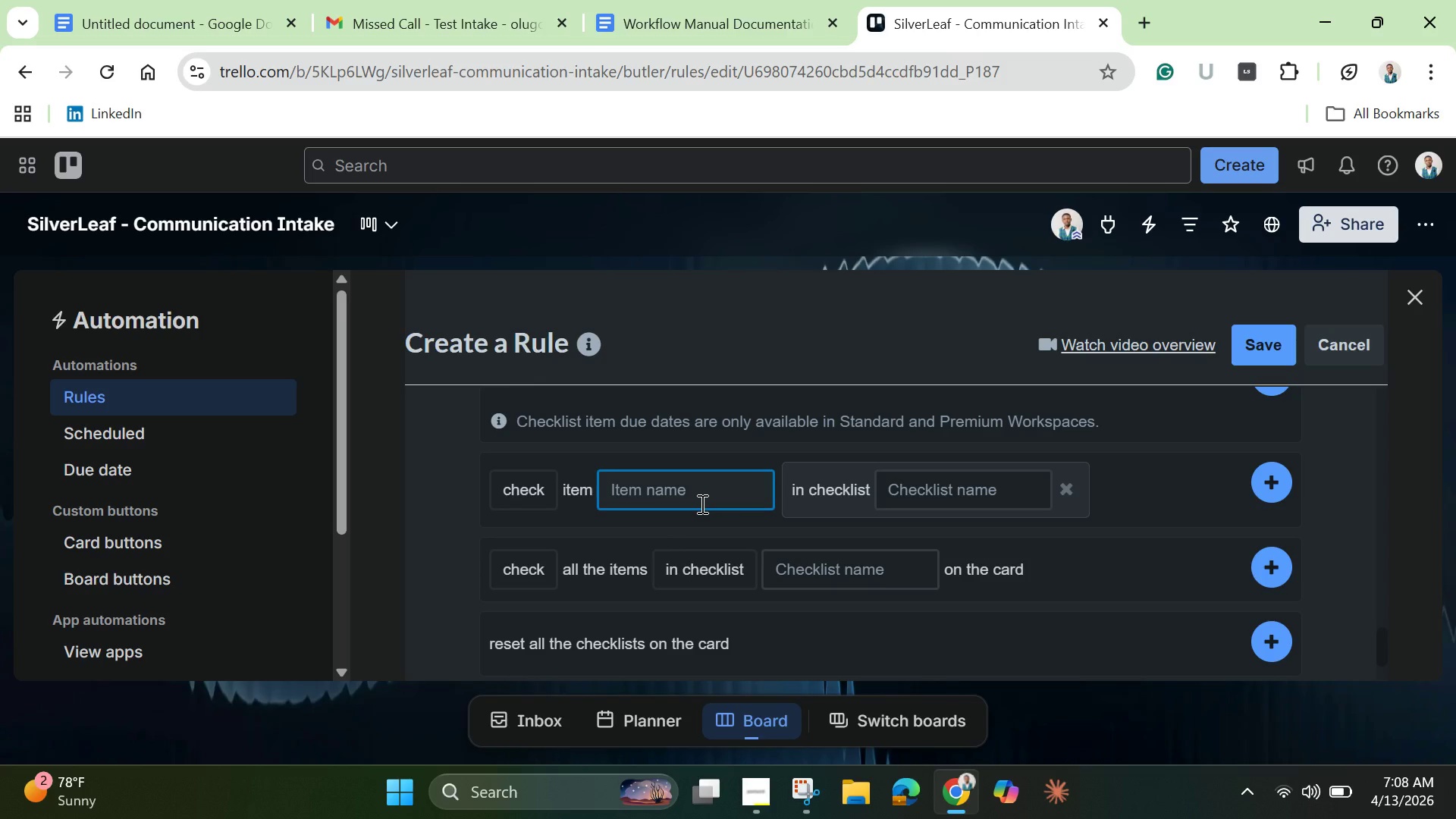 
mouse_move([729, 570])
 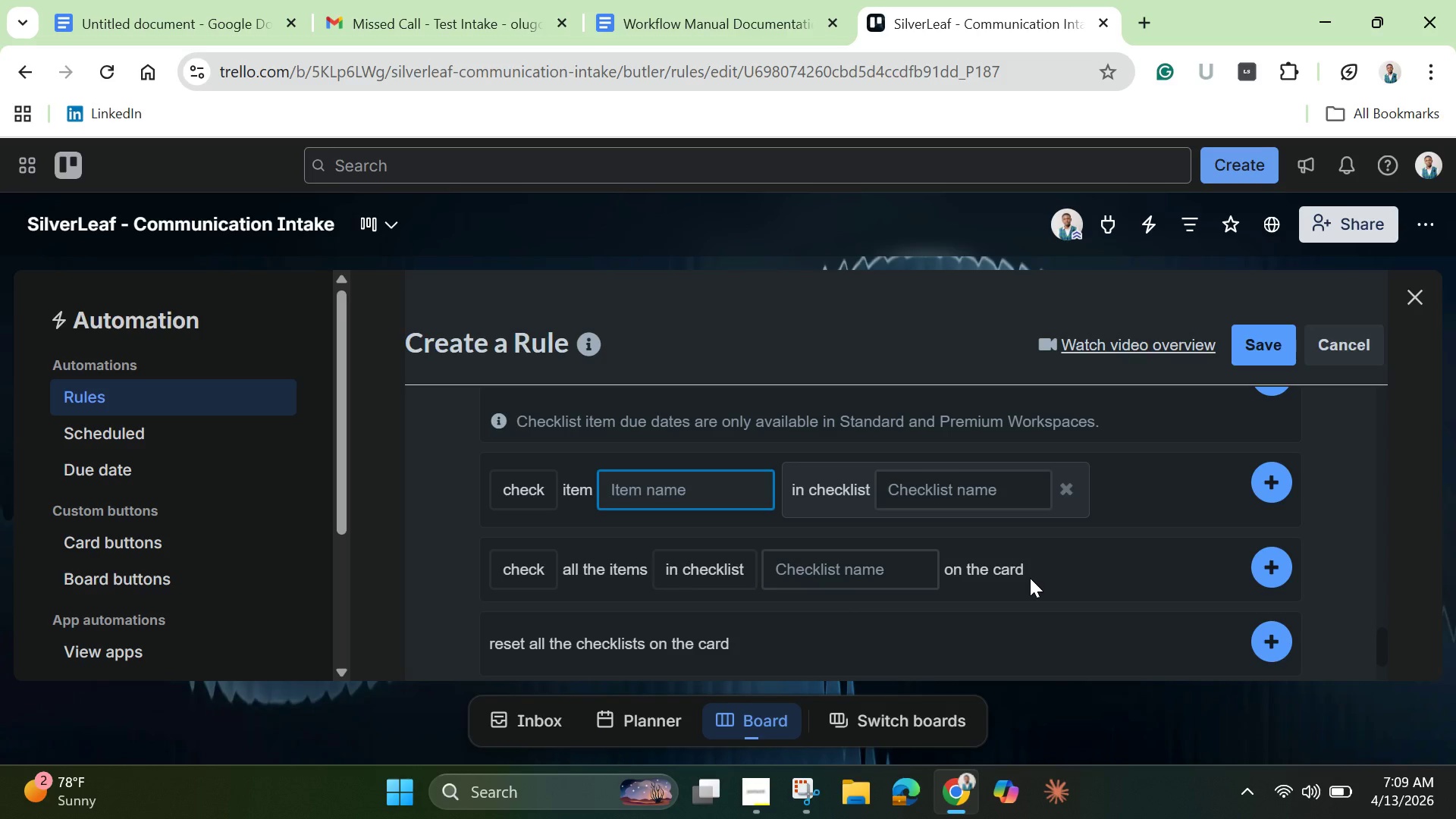 
scroll: coordinate [1030, 576], scroll_direction: down, amount: 2.0
 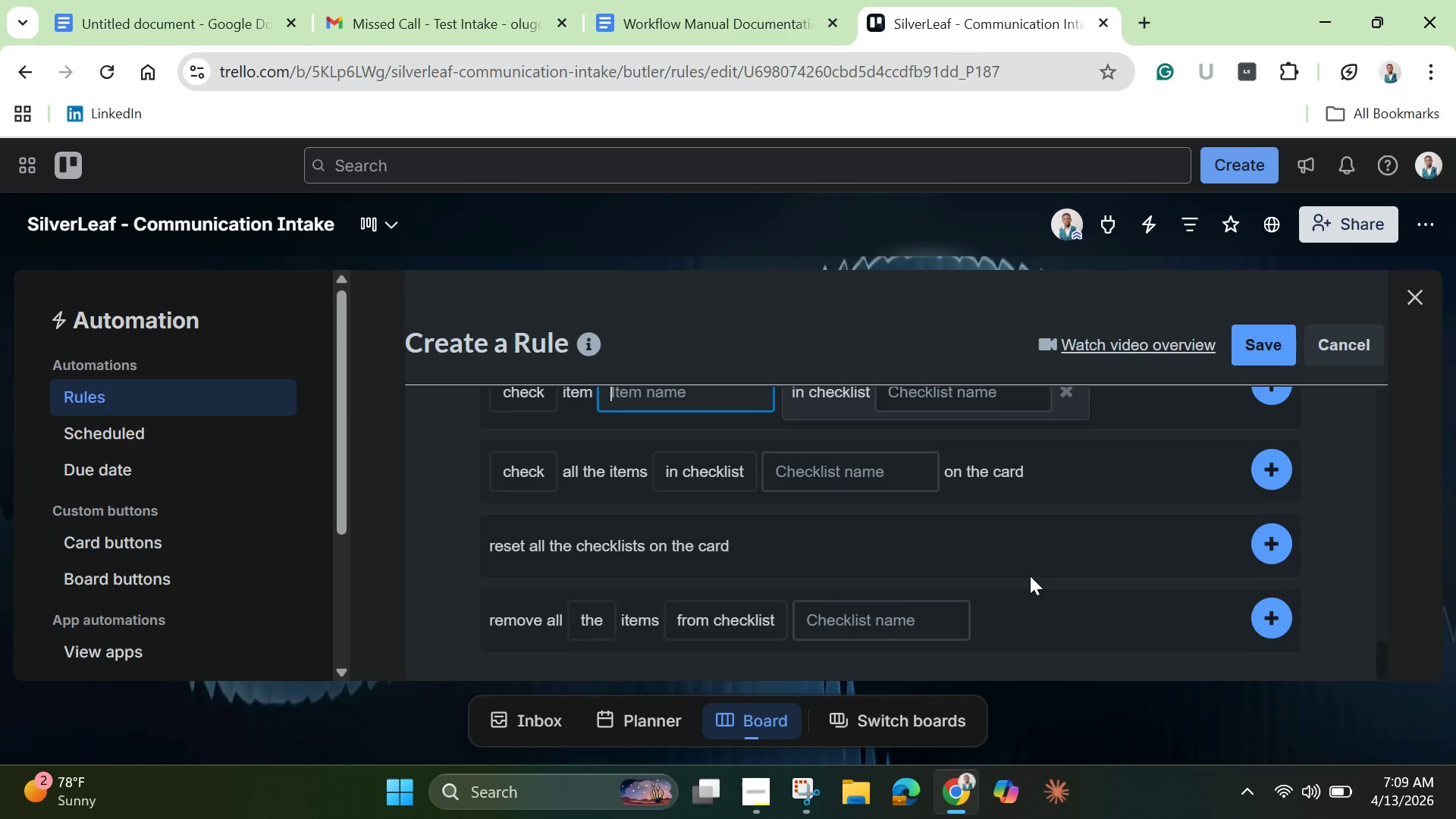 
scroll: coordinate [1030, 576], scroll_direction: up, amount: 3.0
 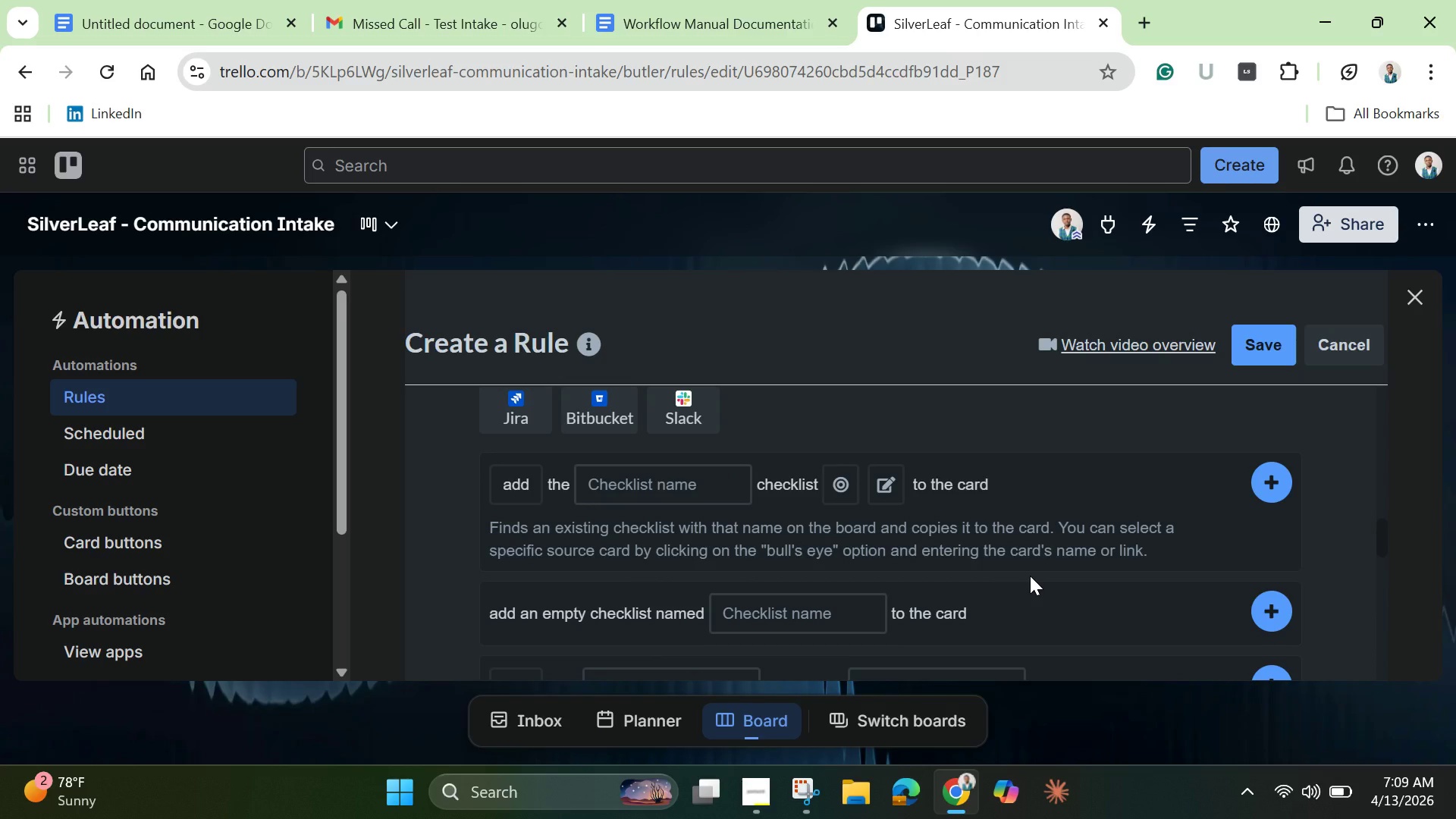 
wait(7.68)
 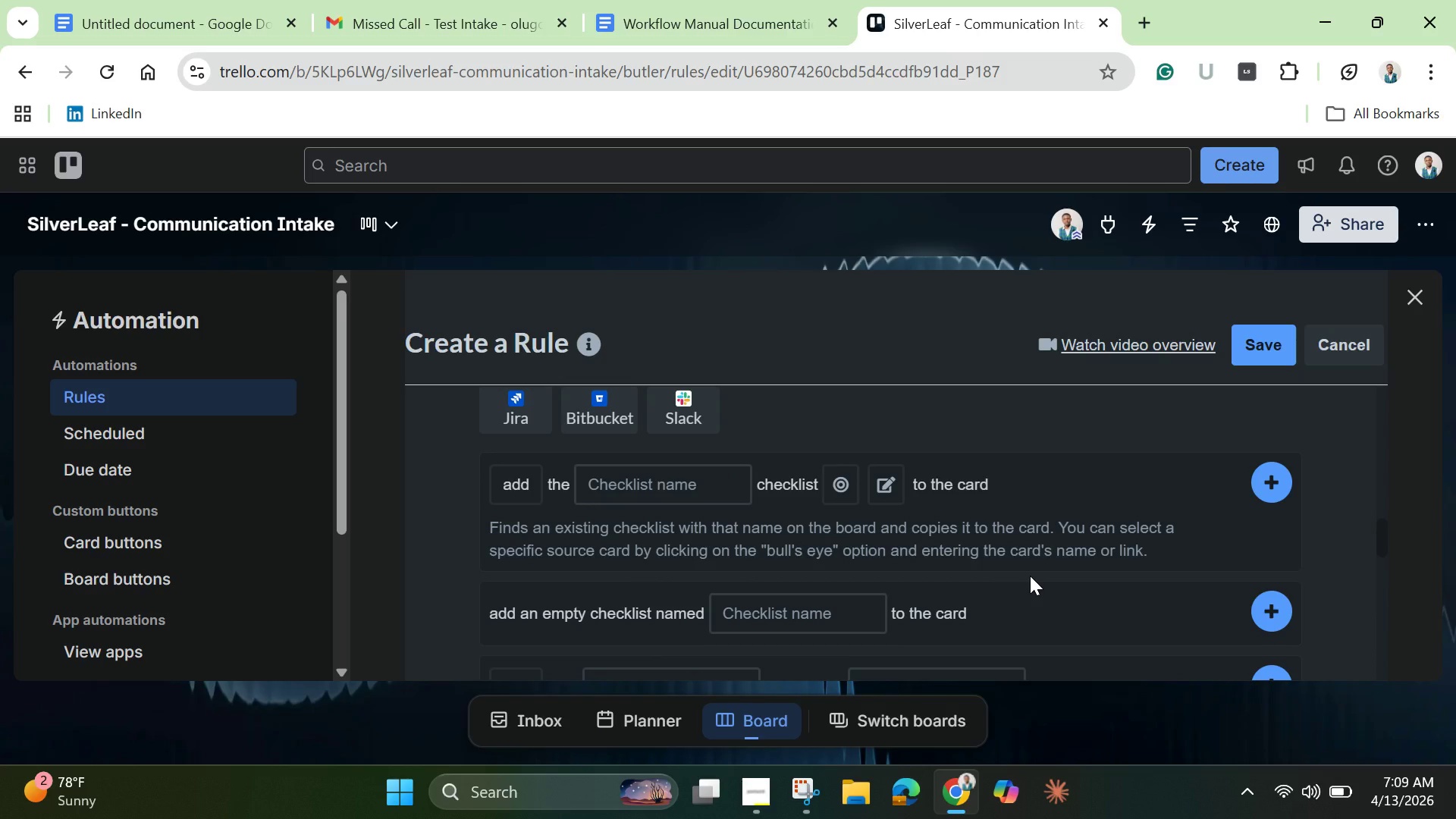 
scroll: coordinate [1030, 576], scroll_direction: down, amount: 1.0
 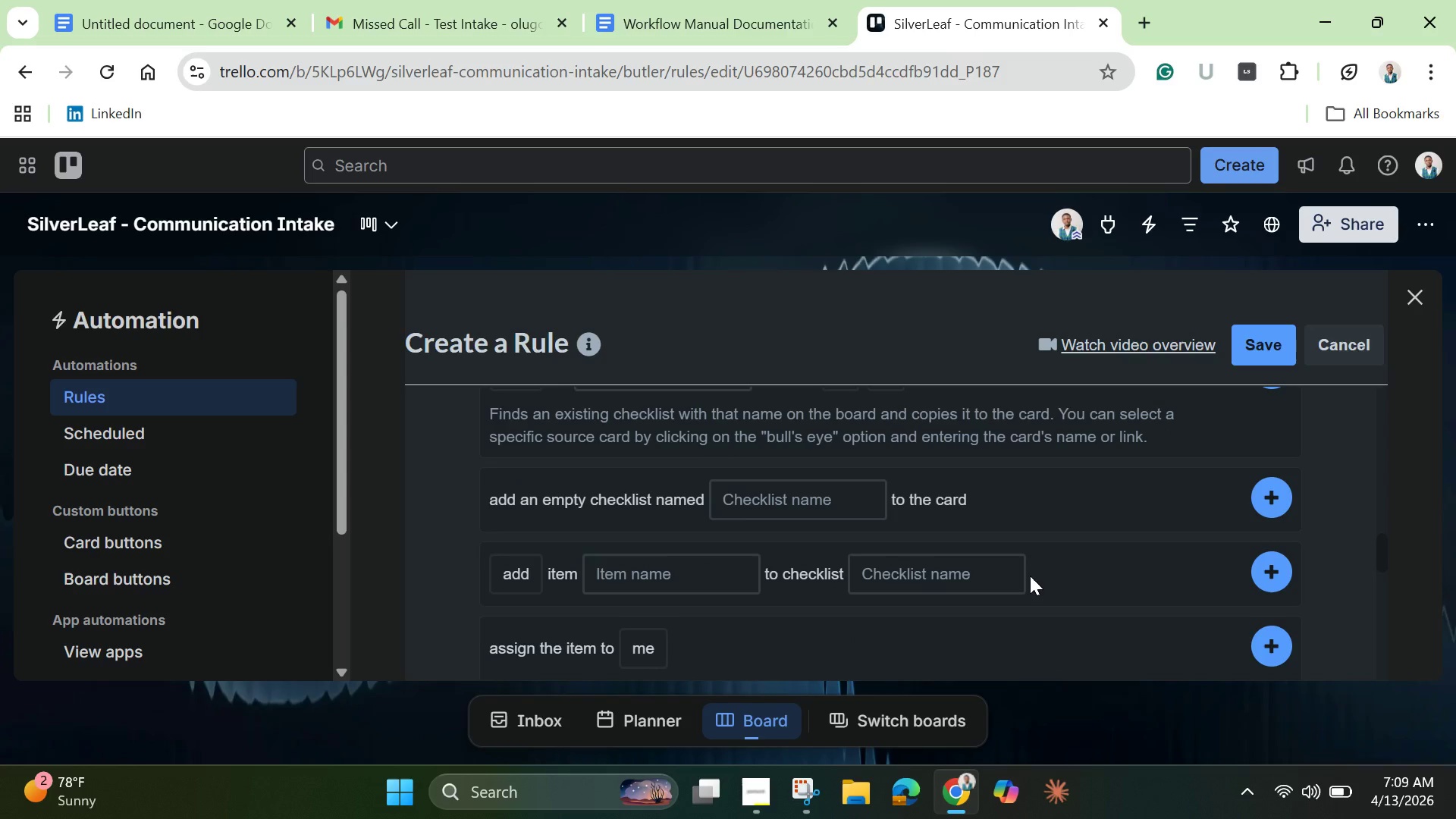 
wait(9.95)
 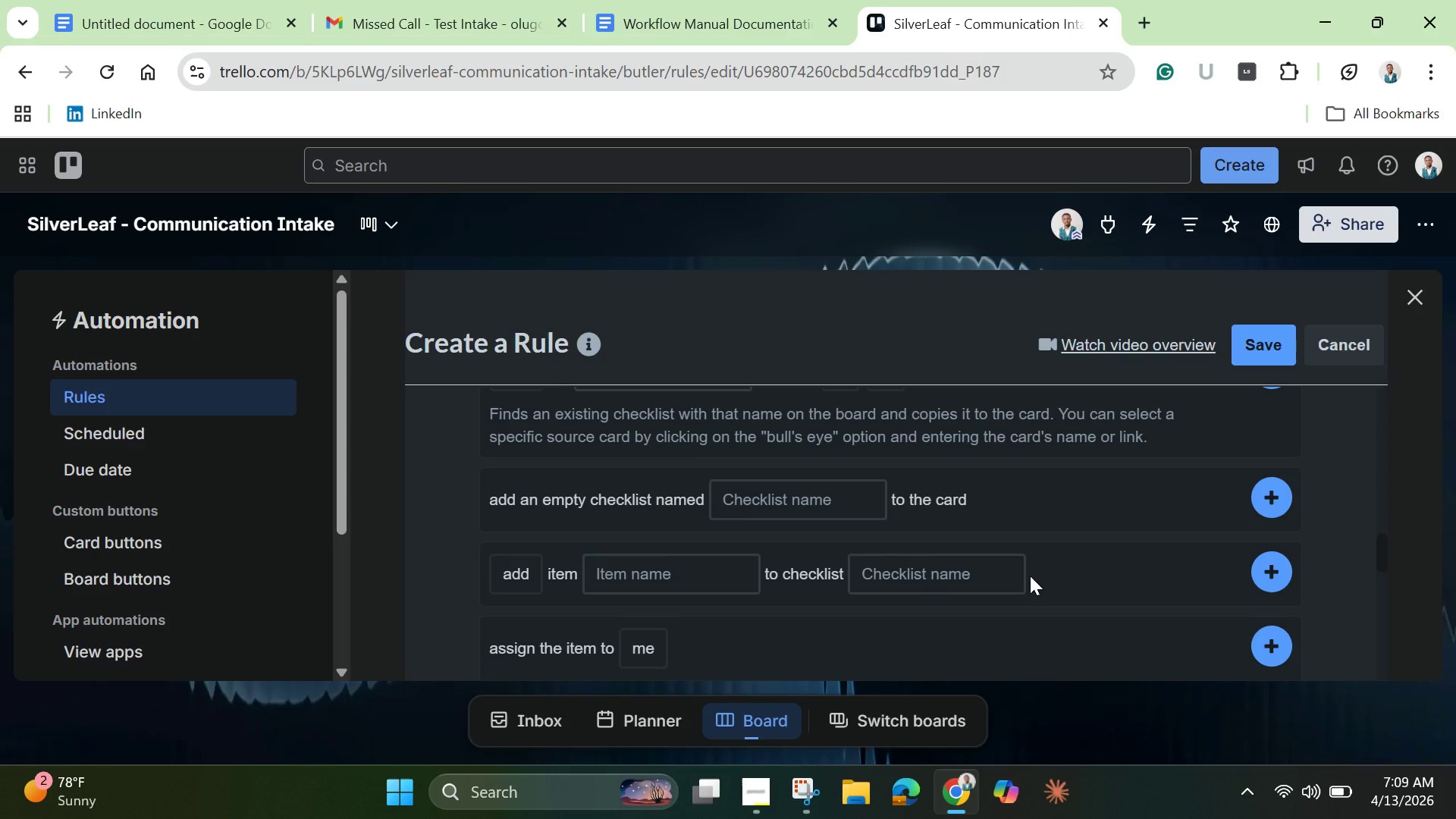 
scroll: coordinate [1030, 576], scroll_direction: down, amount: 1.0
 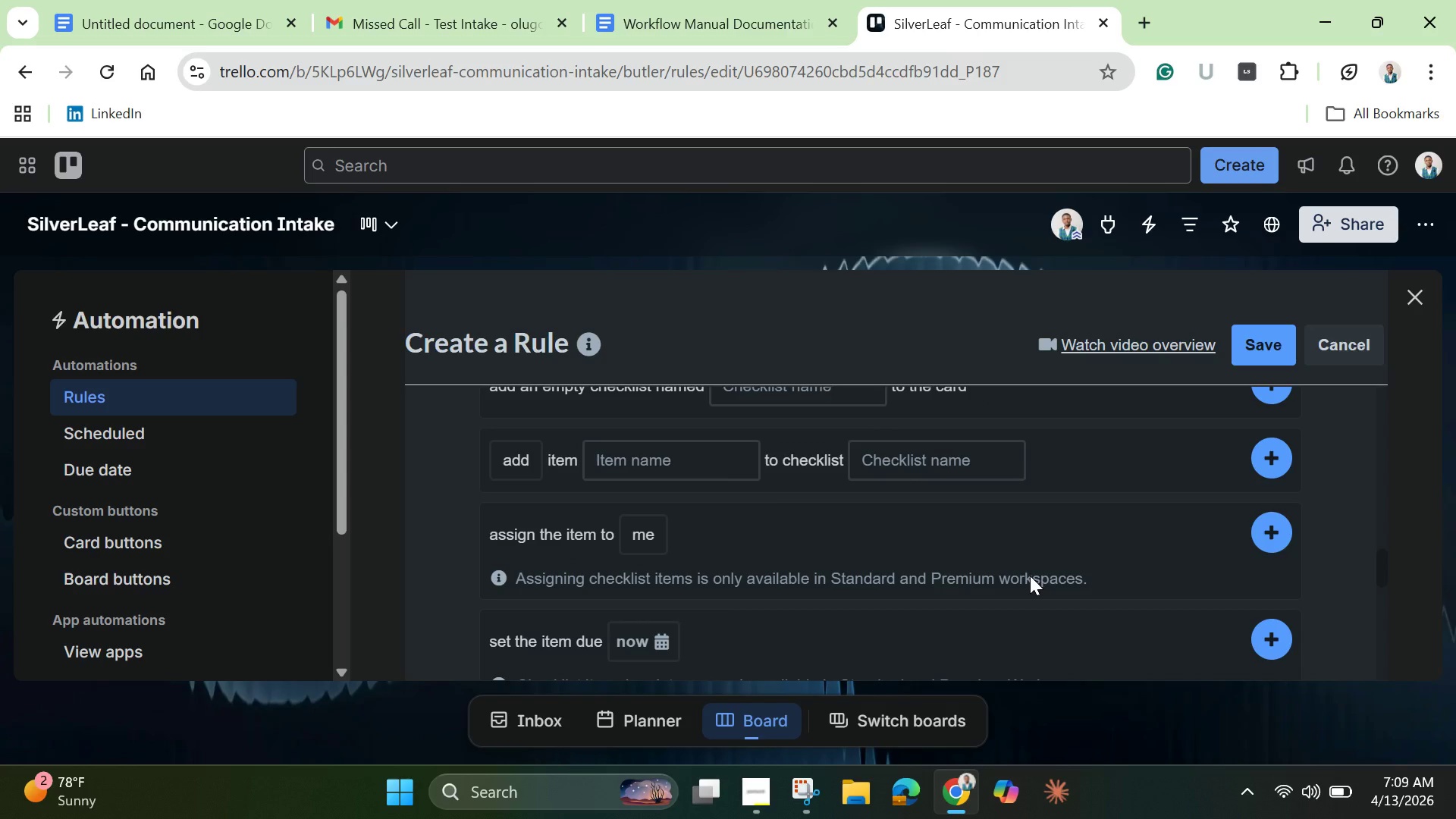 
scroll: coordinate [1030, 576], scroll_direction: up, amount: 1.0
 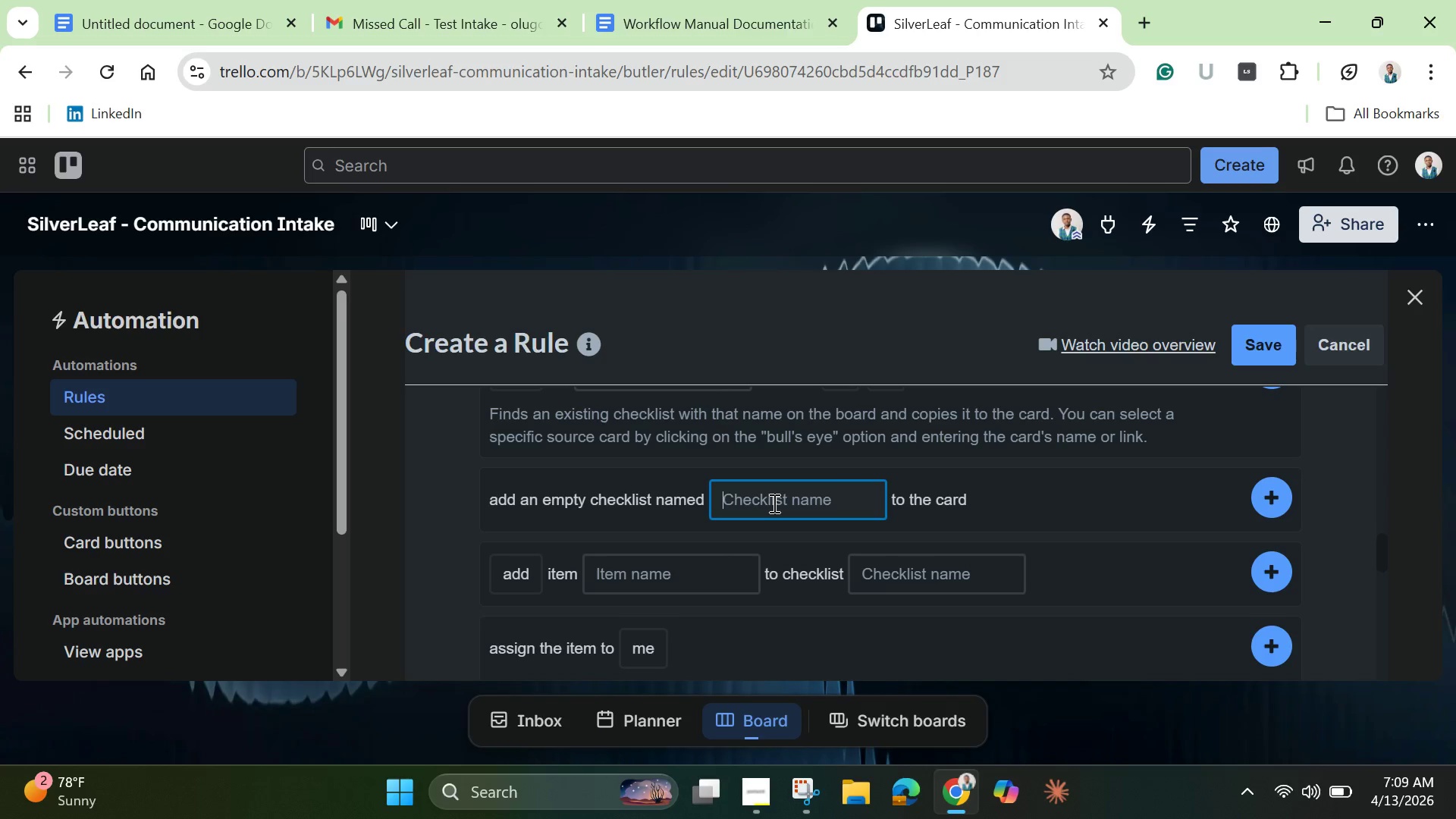 
wait(6.47)
 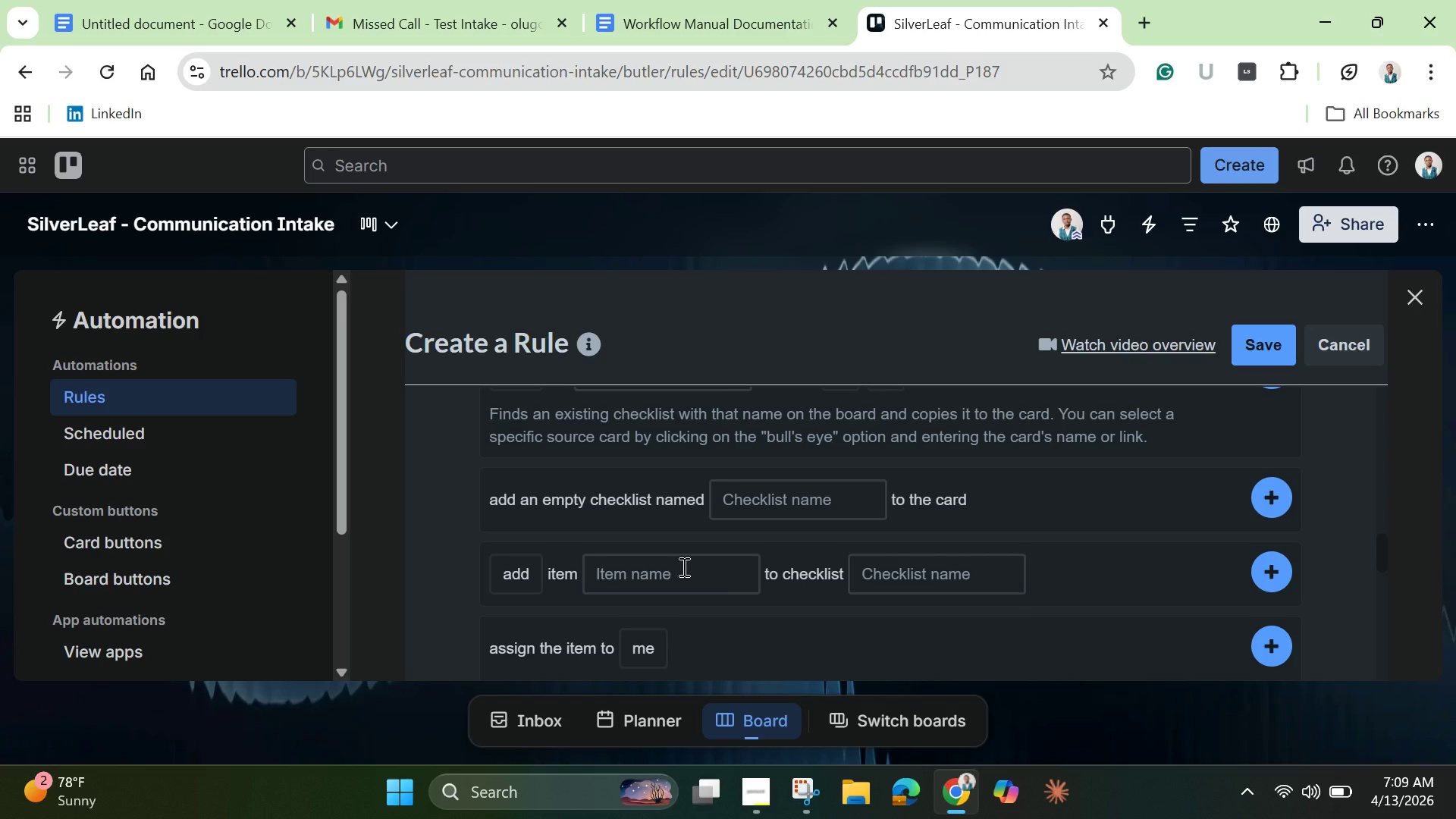 
key(Control+V)
 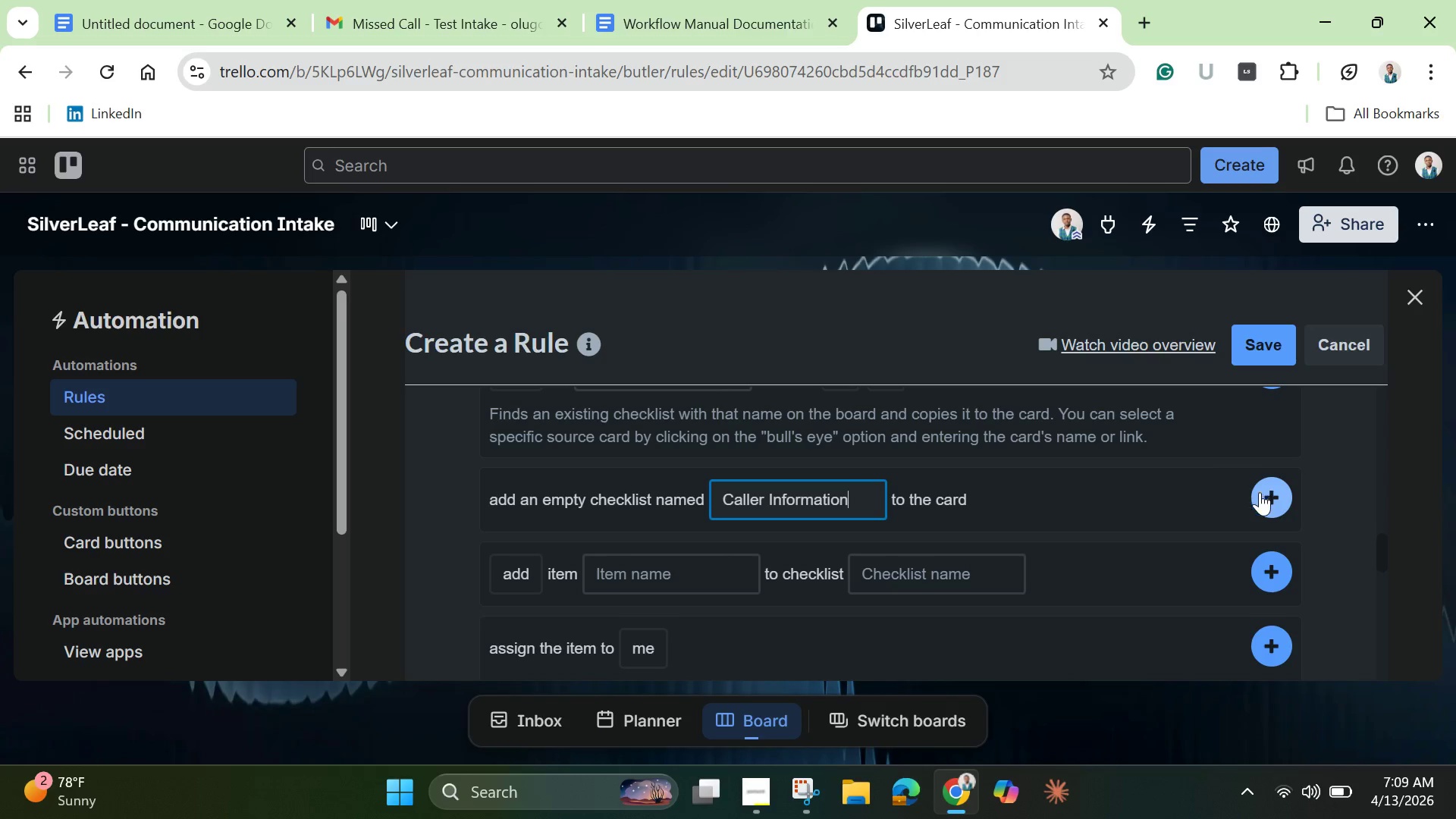 
left_click([1266, 492])
 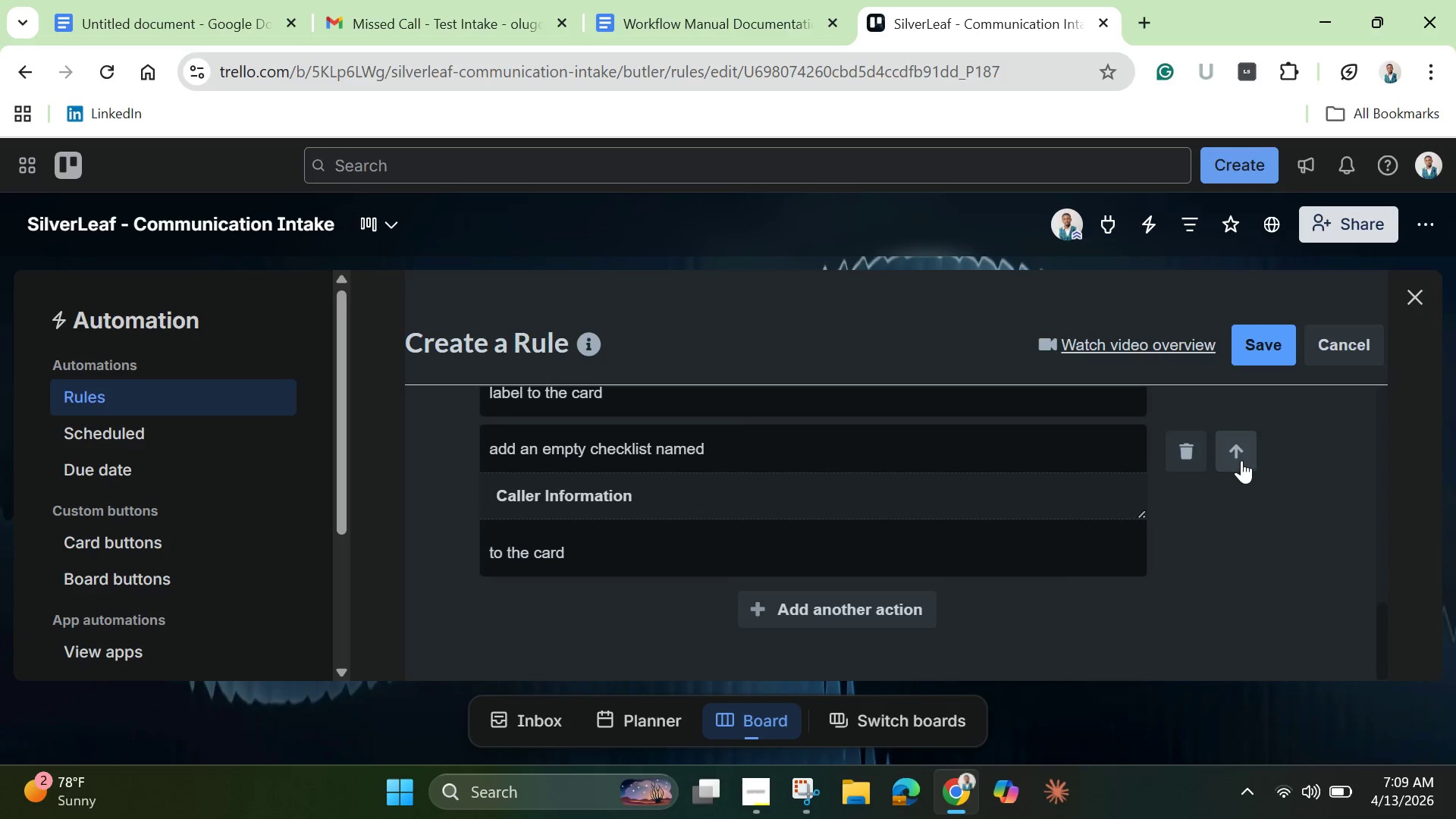 
left_click([1245, 453])
 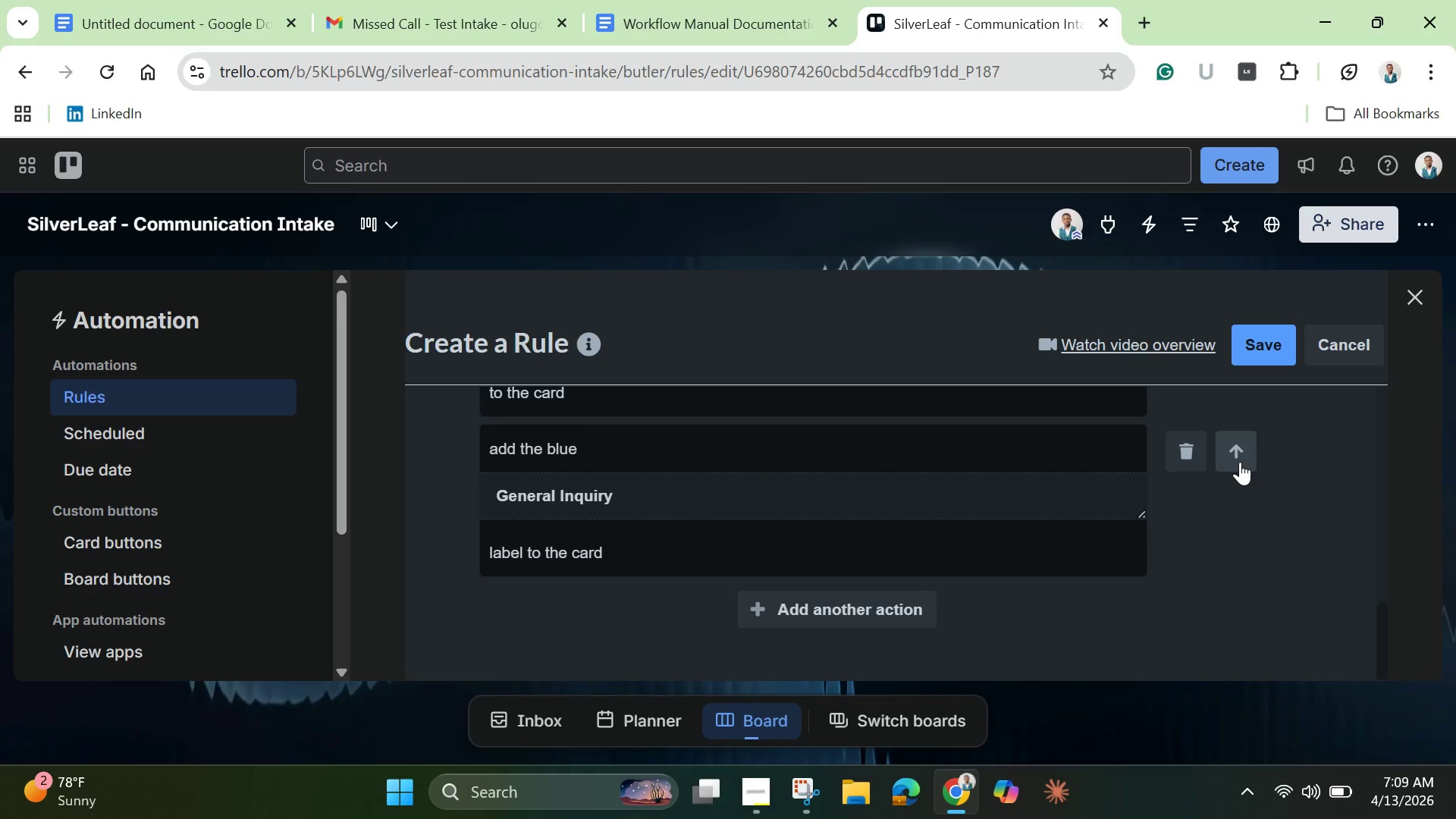 
left_click([1240, 462])
 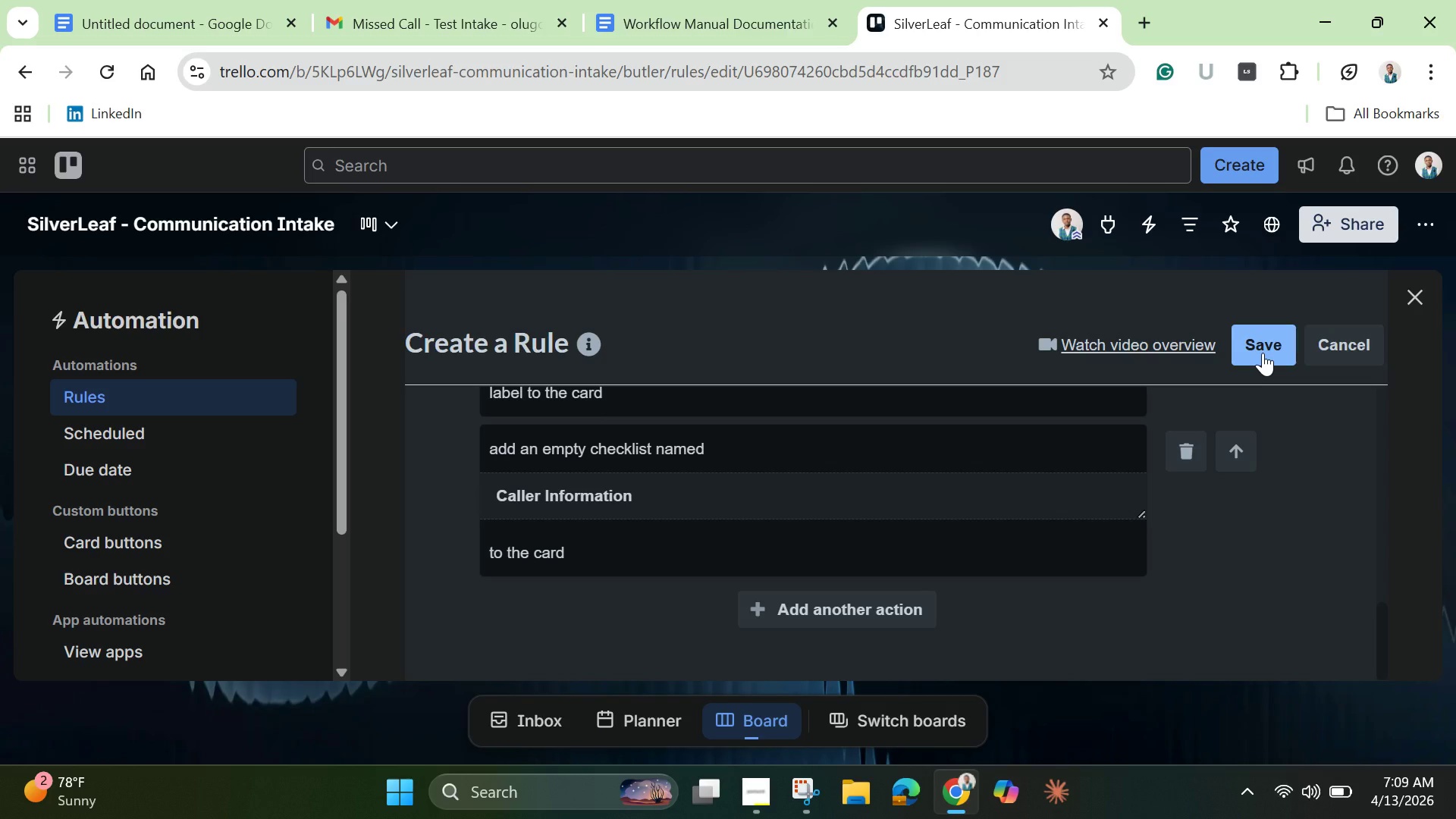 
left_click([1263, 353])
 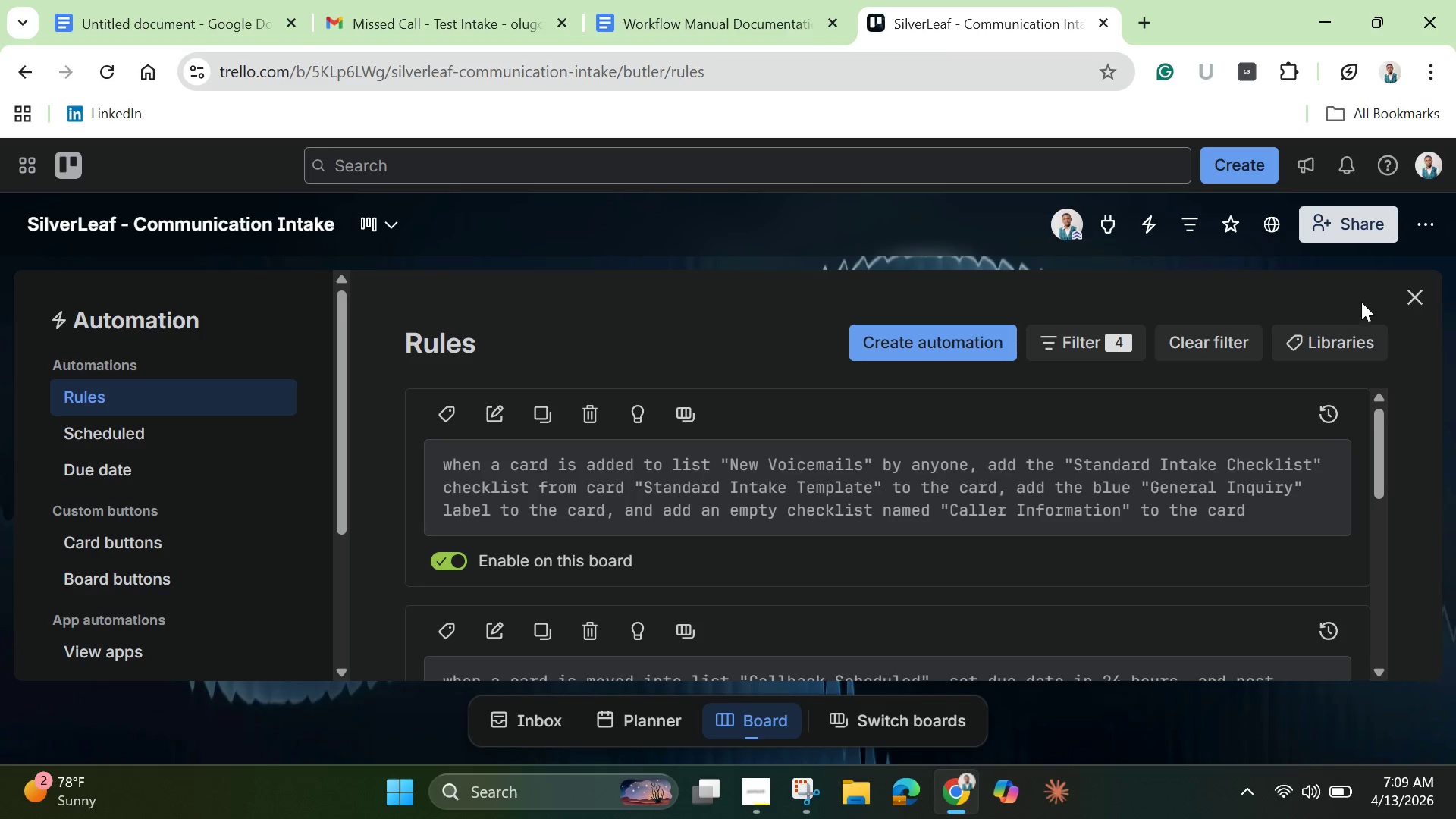 
wait(6.8)
 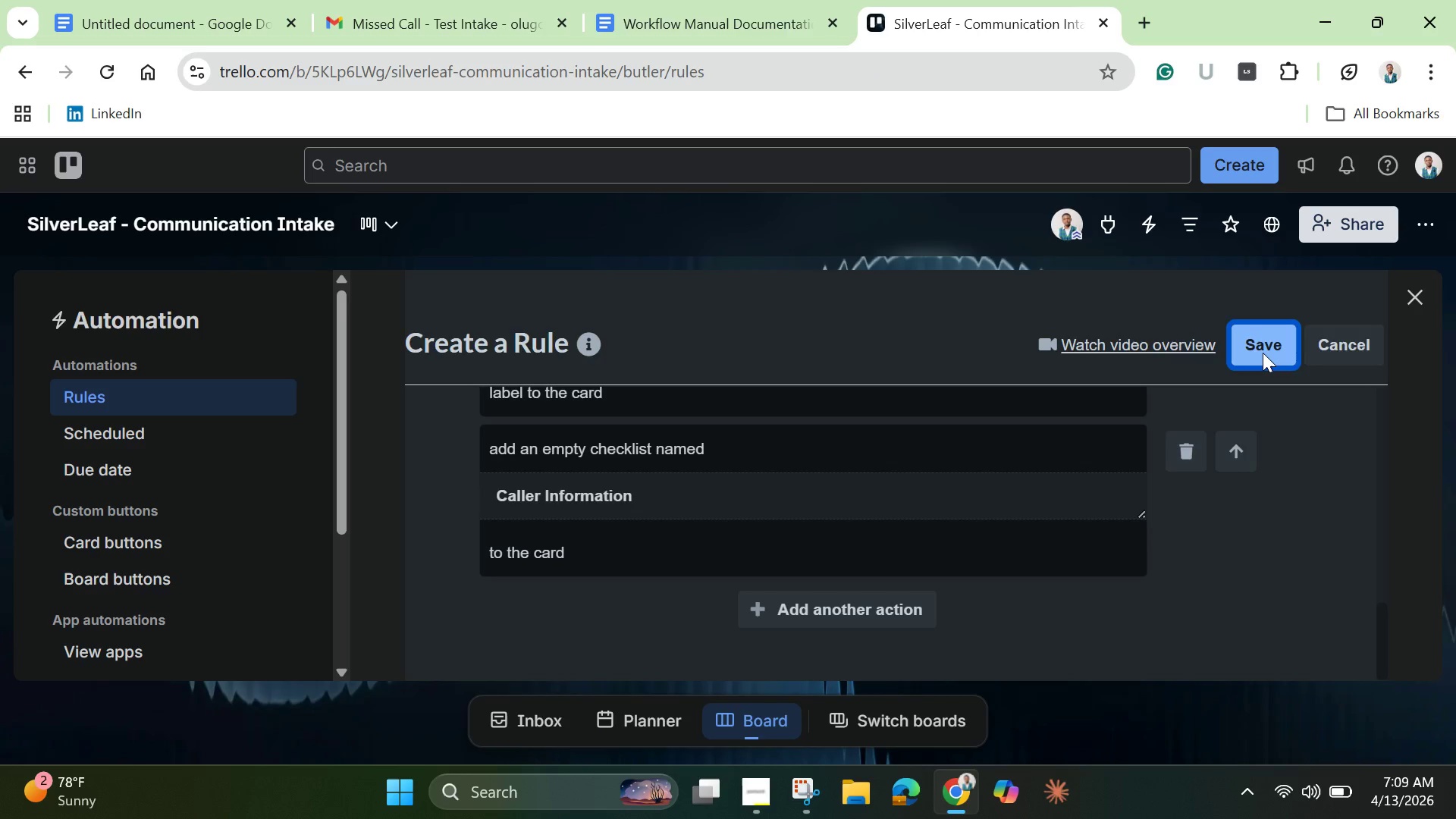 
left_click([1412, 300])
 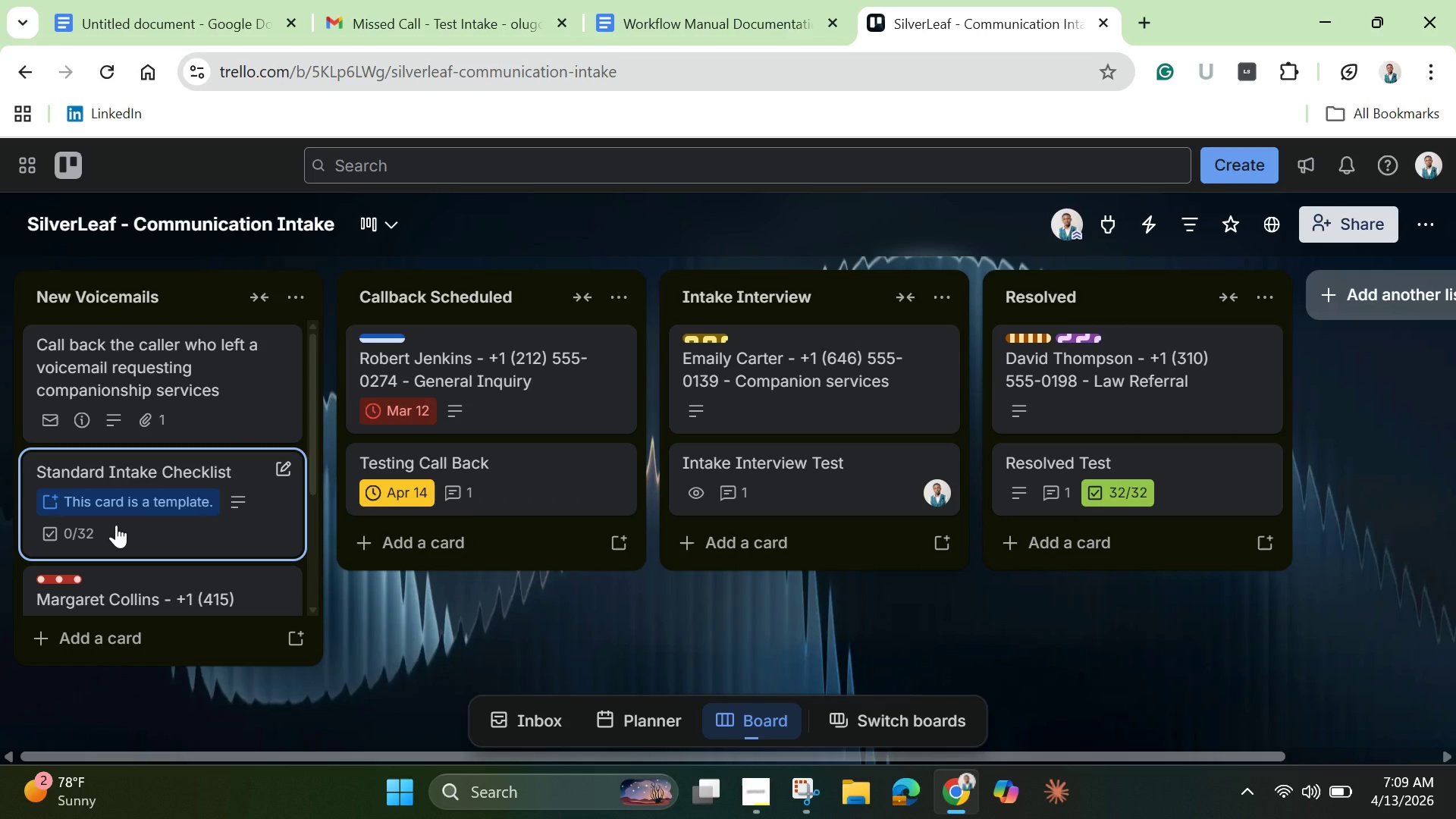 
scroll: coordinate [123, 549], scroll_direction: down, amount: 5.0
 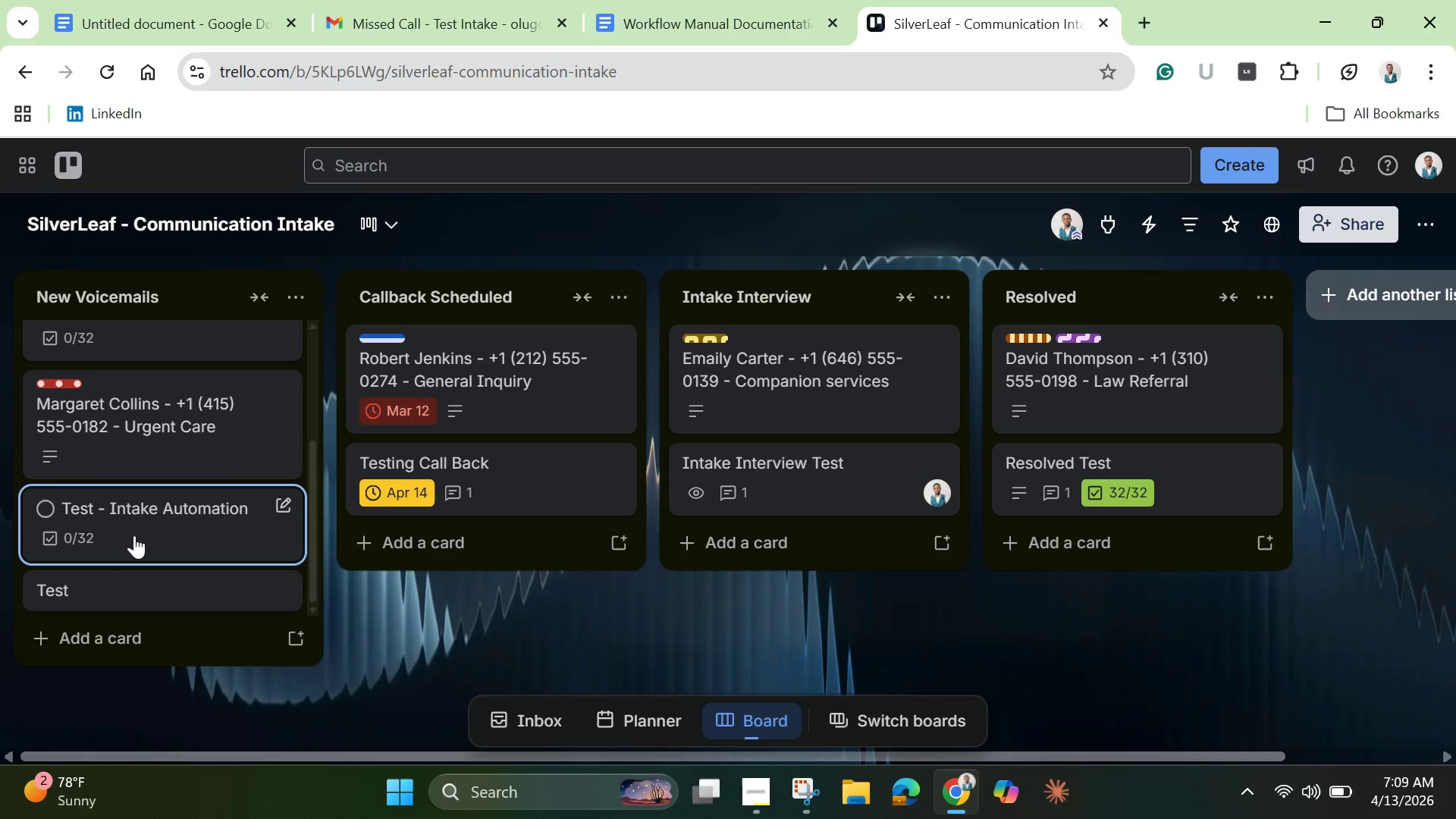 
left_click([134, 535])
 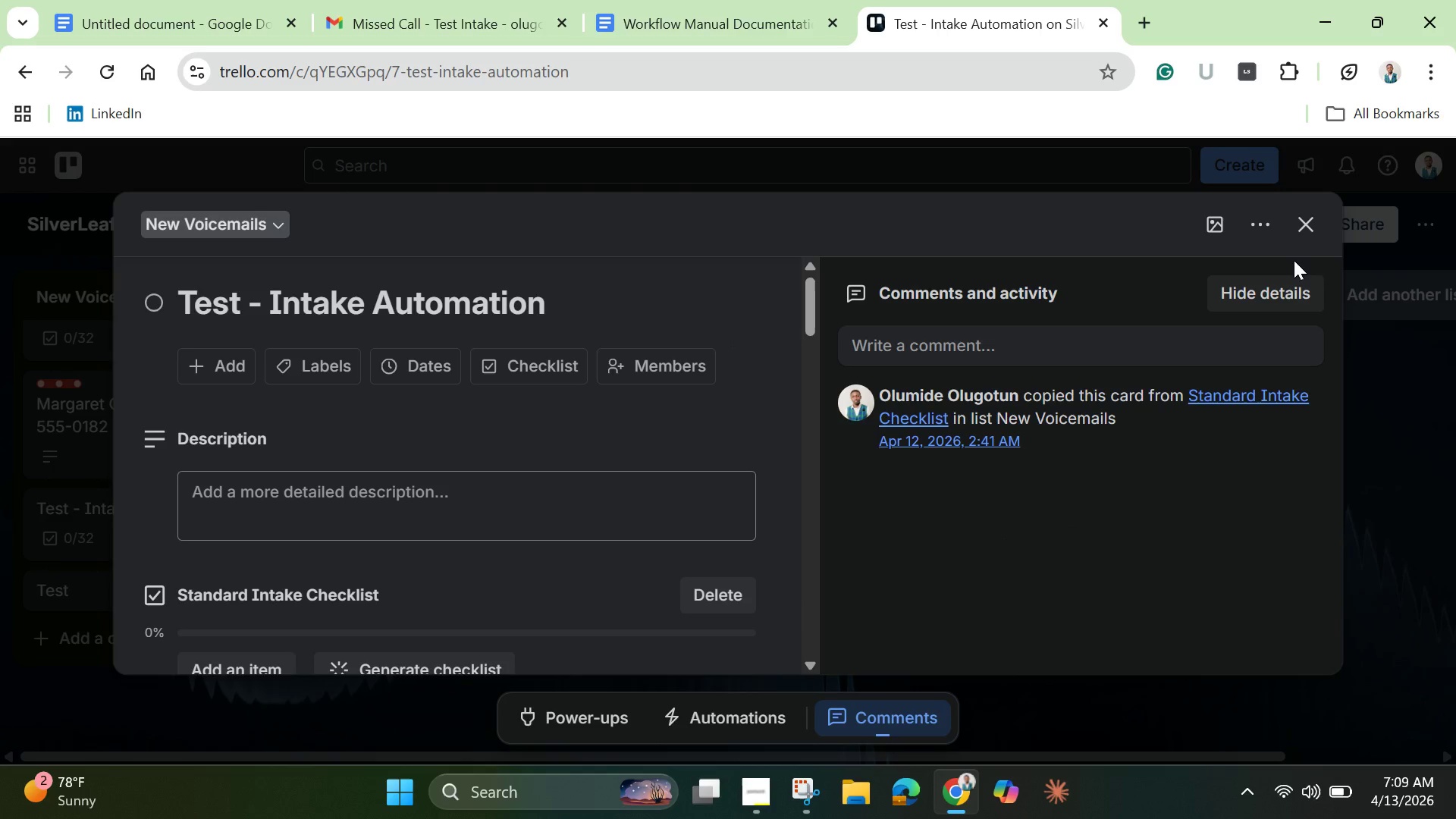 
scroll: coordinate [1296, 325], scroll_direction: down, amount: 1.0
 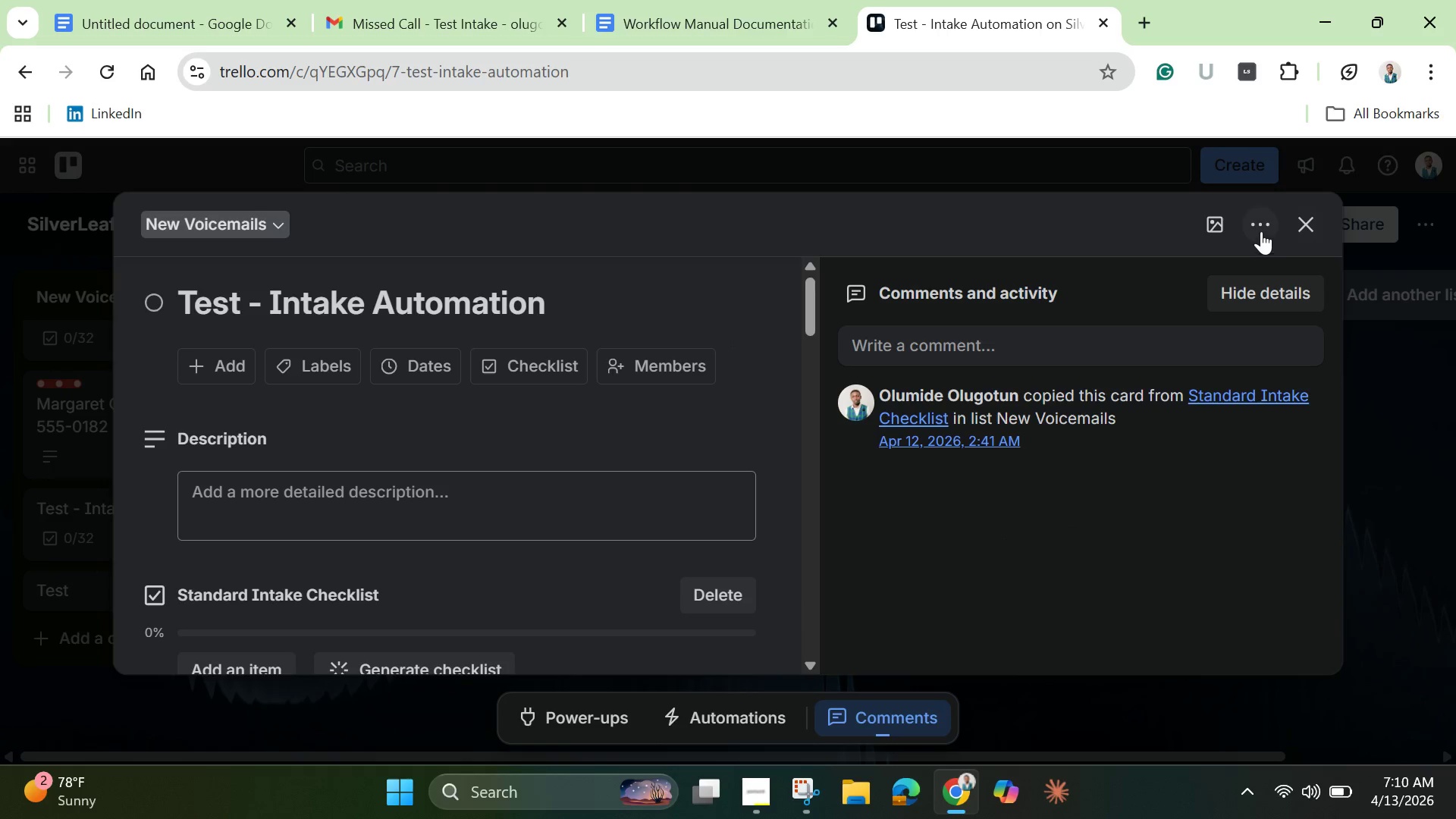 
left_click([1255, 216])
 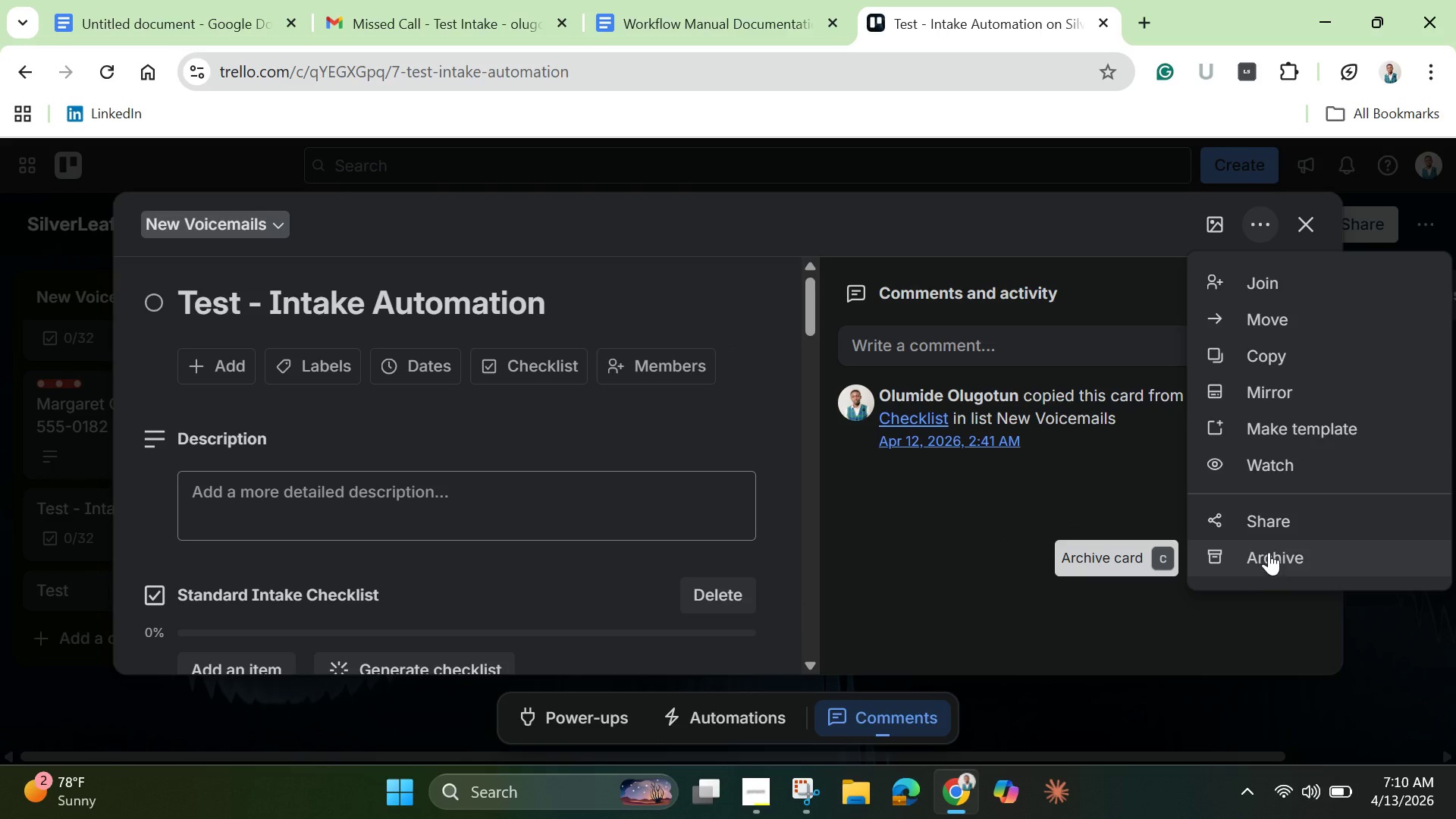 
left_click([1269, 551])
 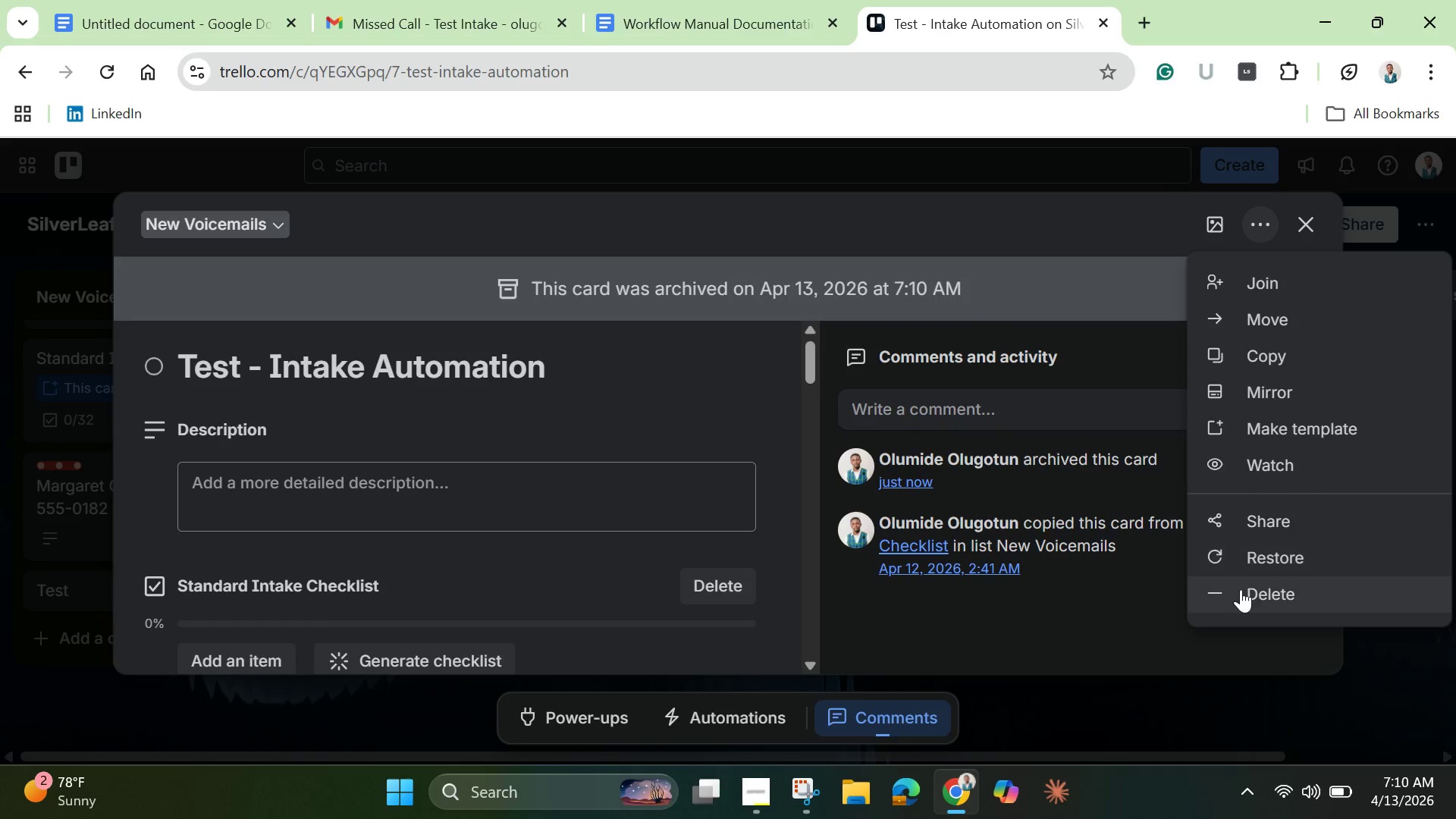 
left_click([1254, 601])
 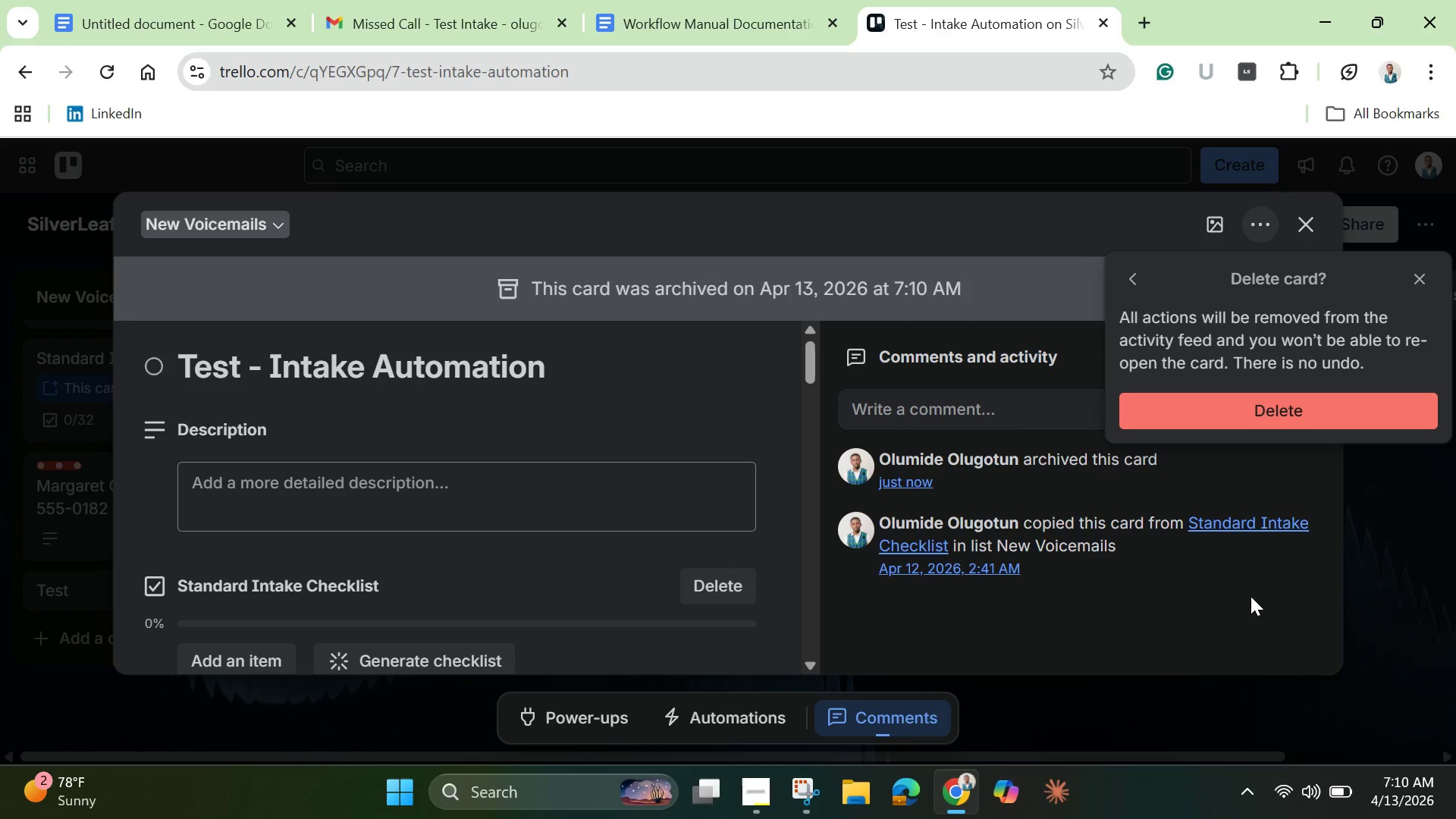 
wait(23.0)
 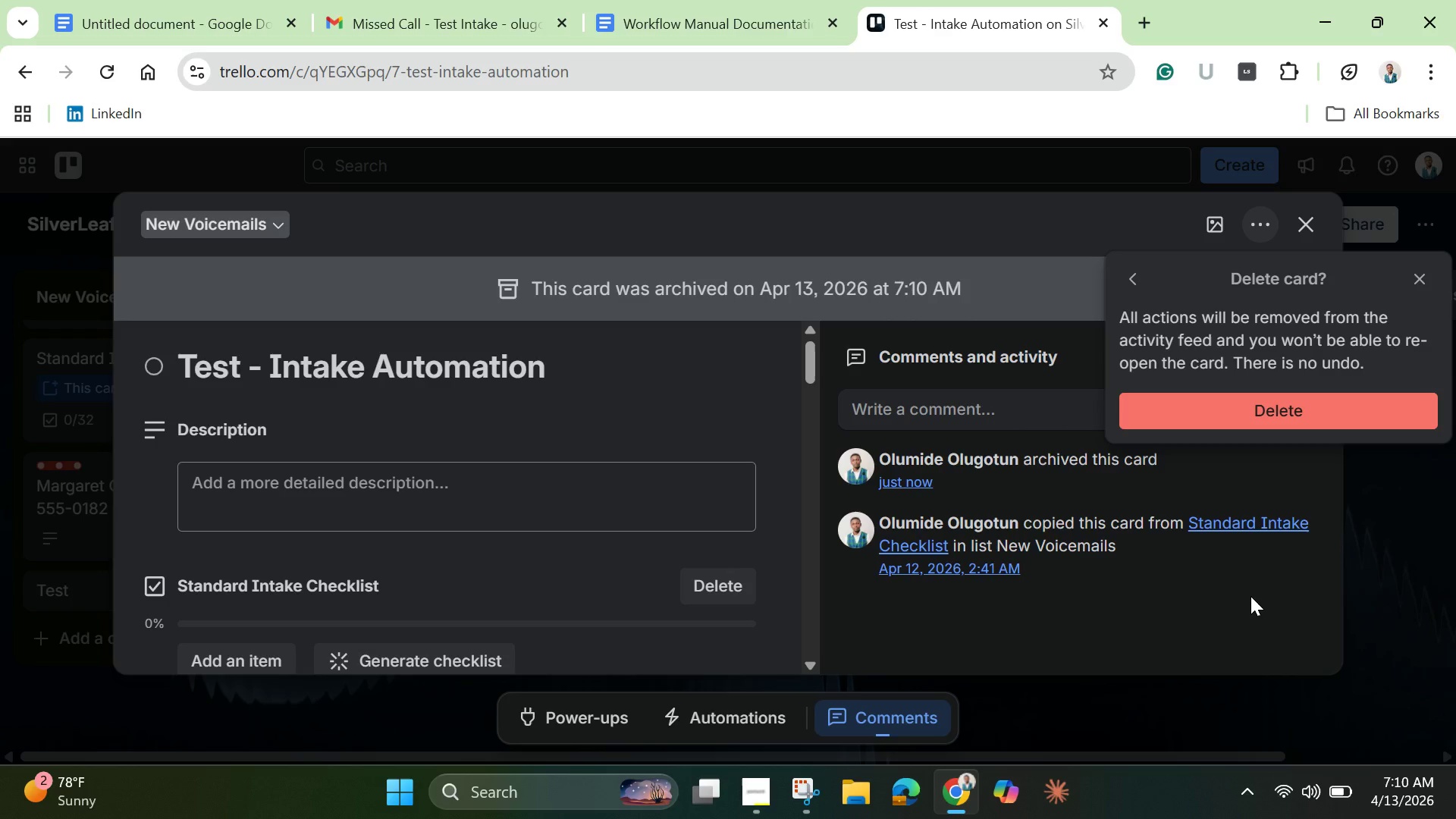 
left_click([1287, 405])
 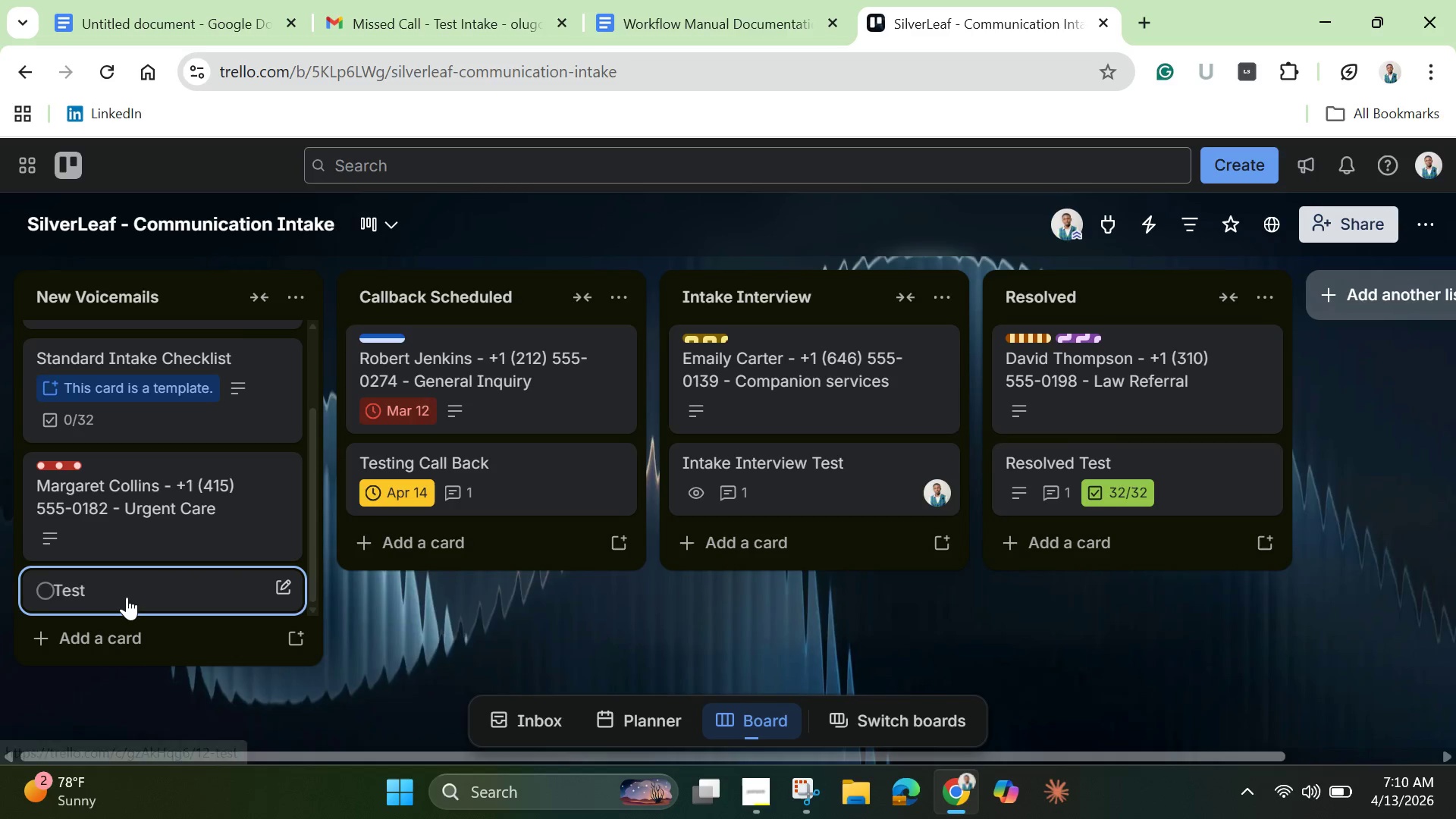 
left_click([141, 596])
 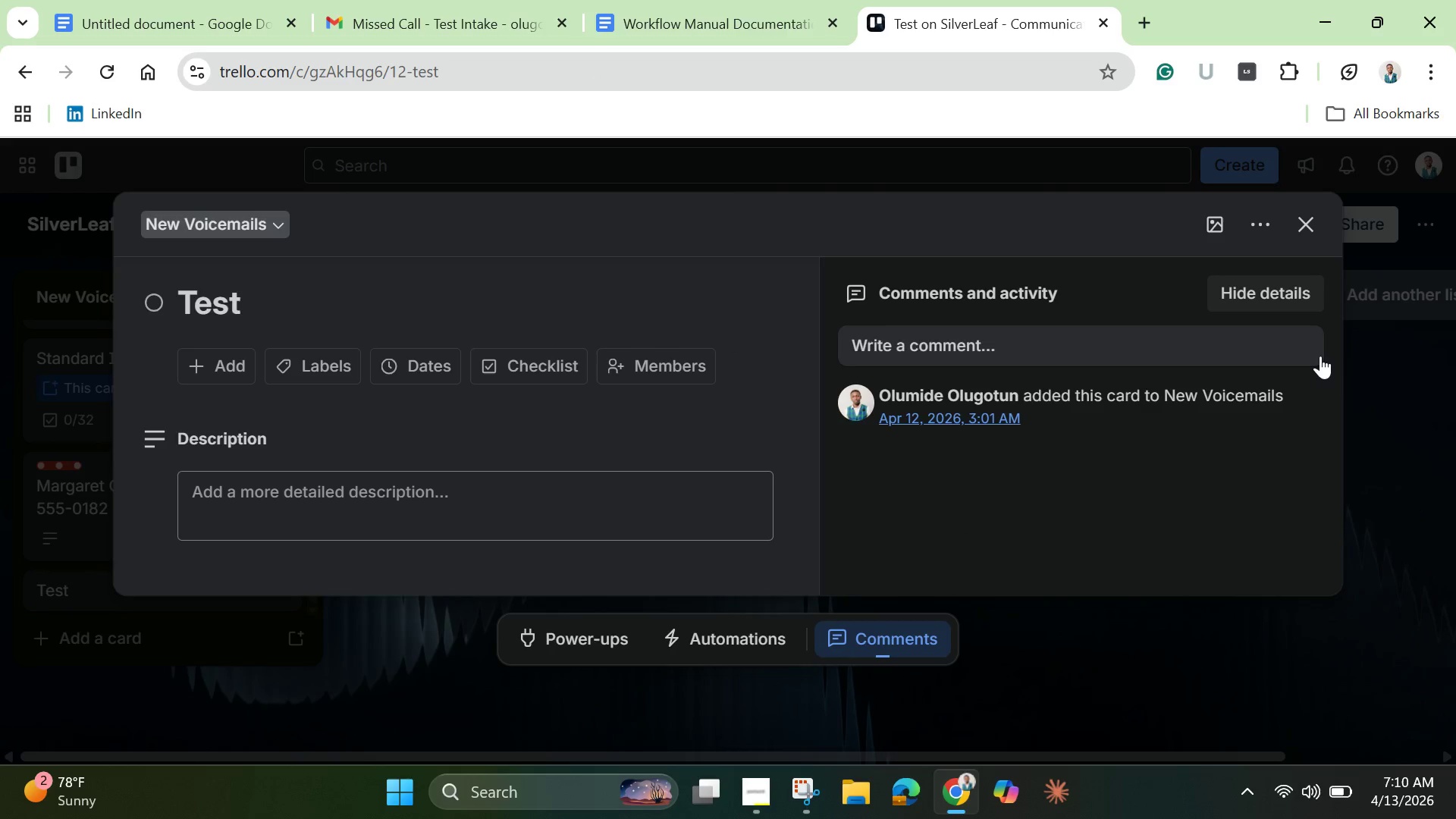 
left_click([1255, 214])
 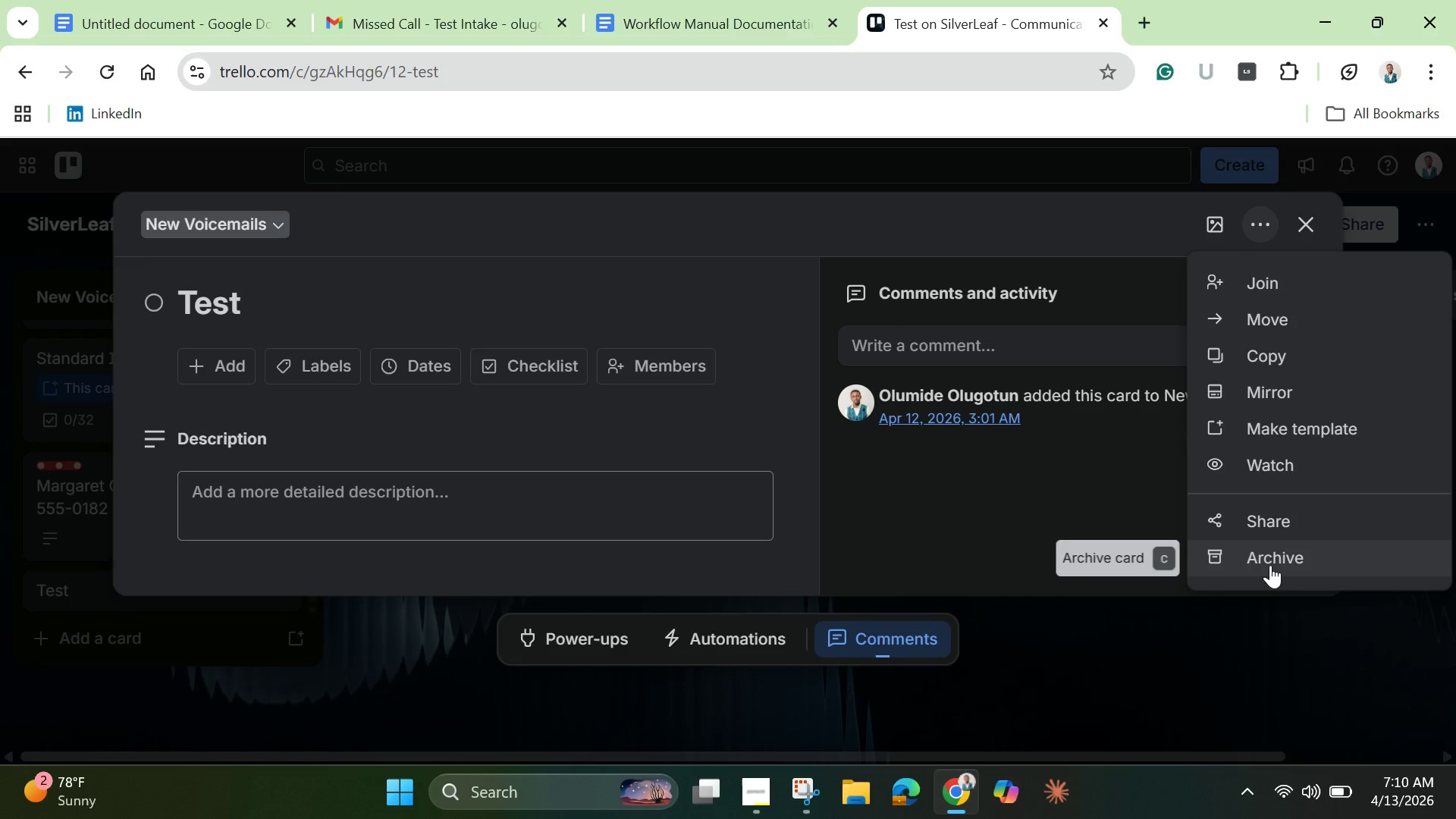 
left_click([1270, 565])
 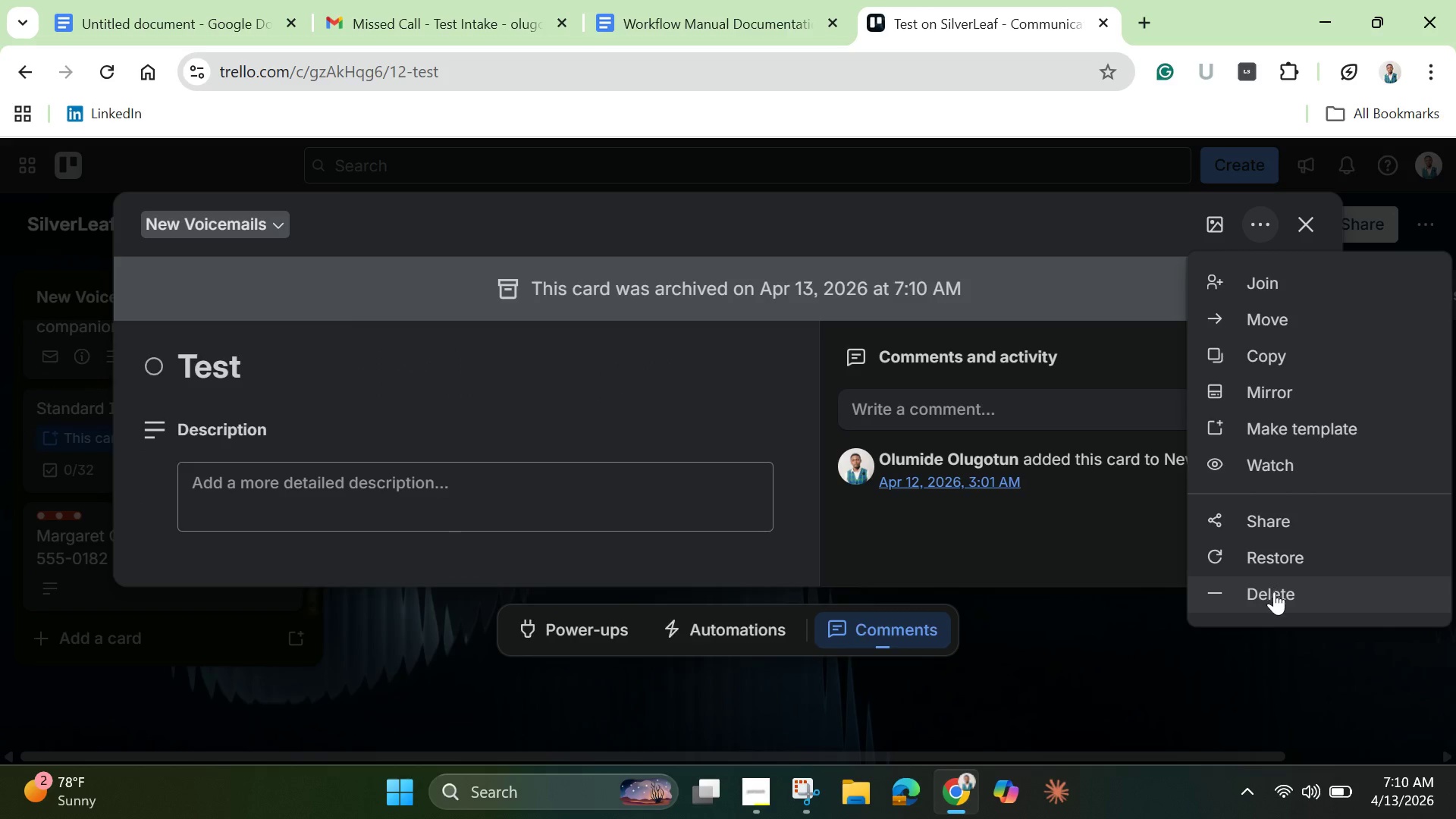 
left_click([1274, 592])
 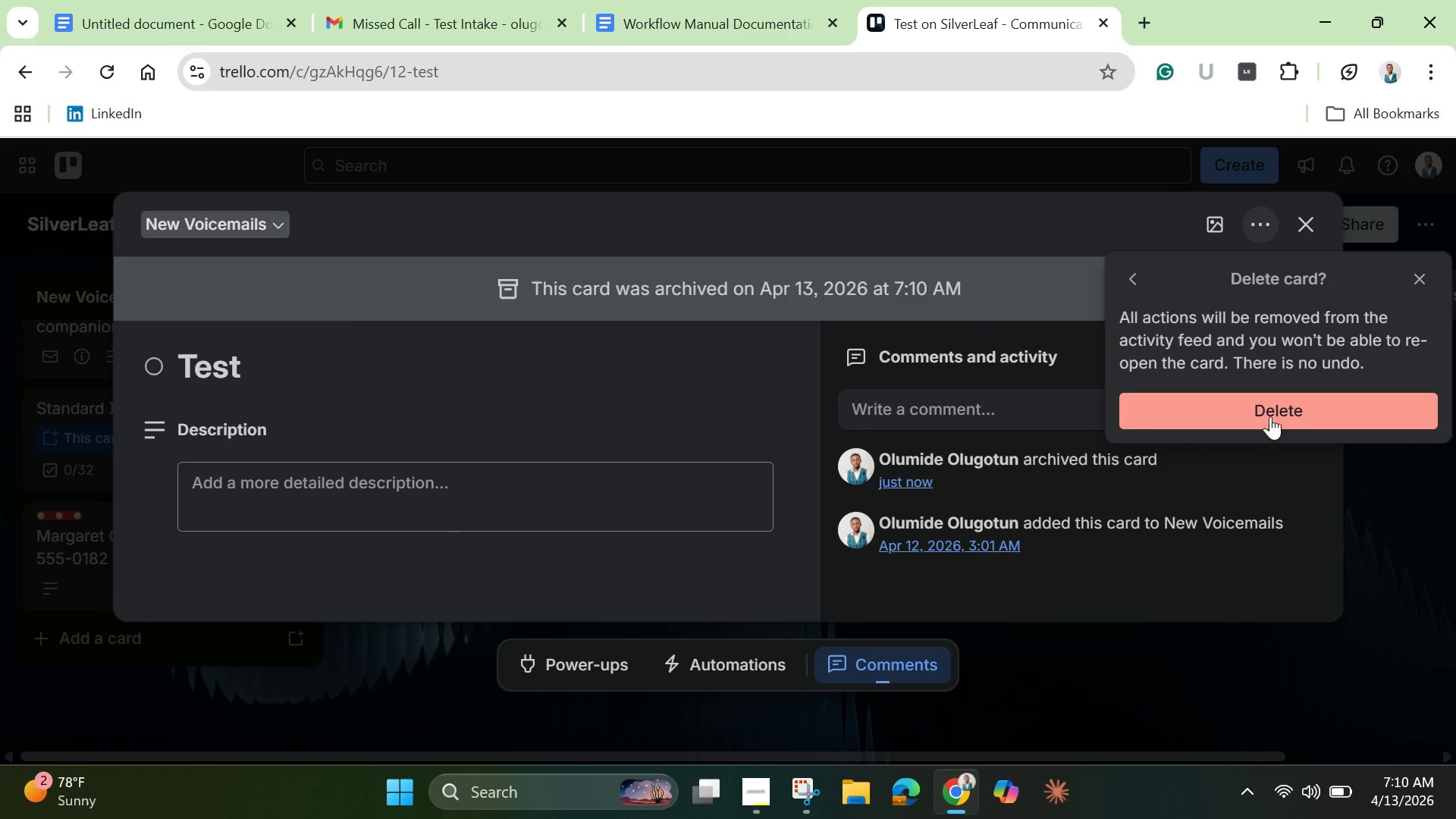 
left_click([1270, 410])
 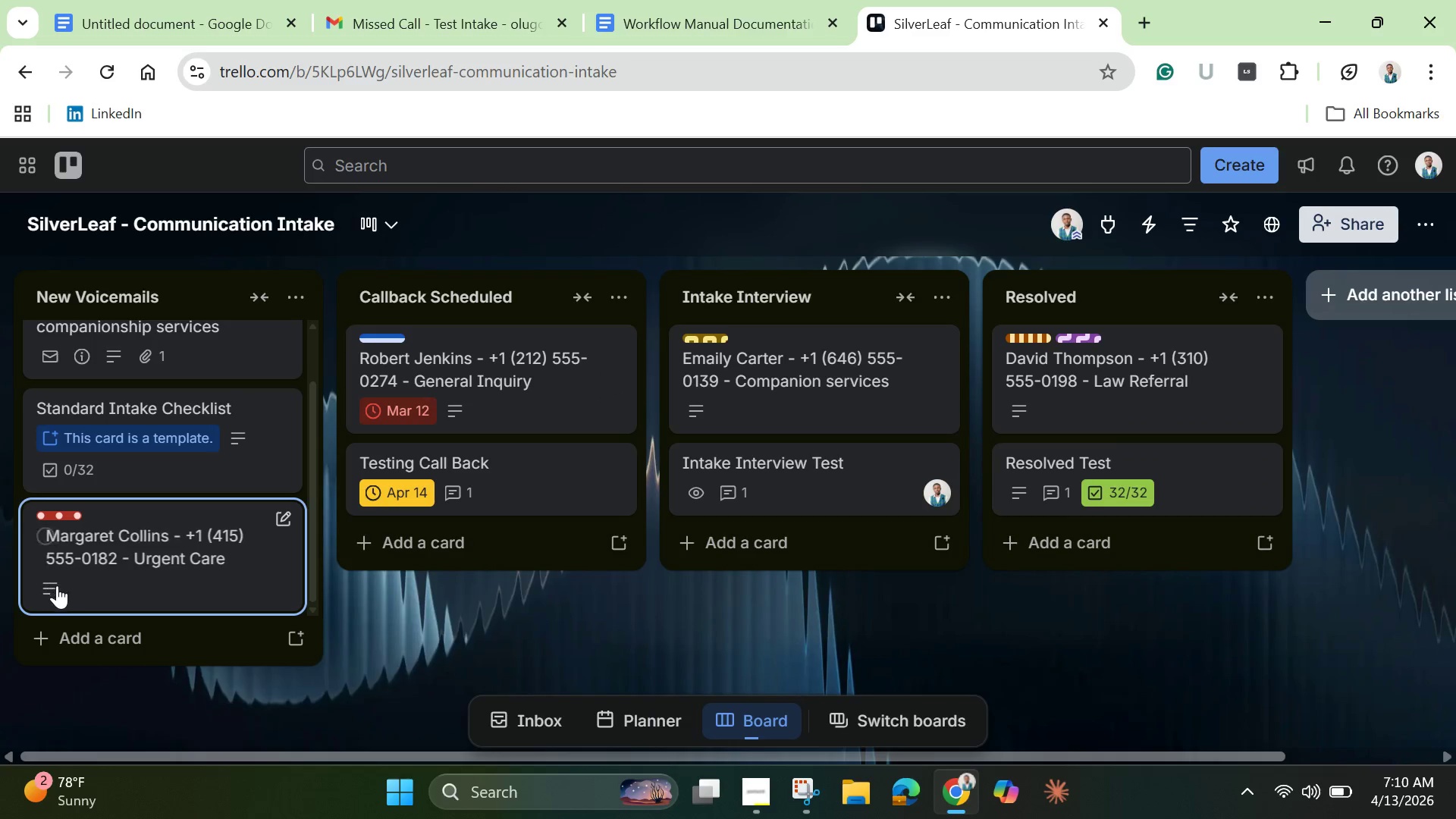 
scroll: coordinate [77, 575], scroll_direction: down, amount: 3.0
 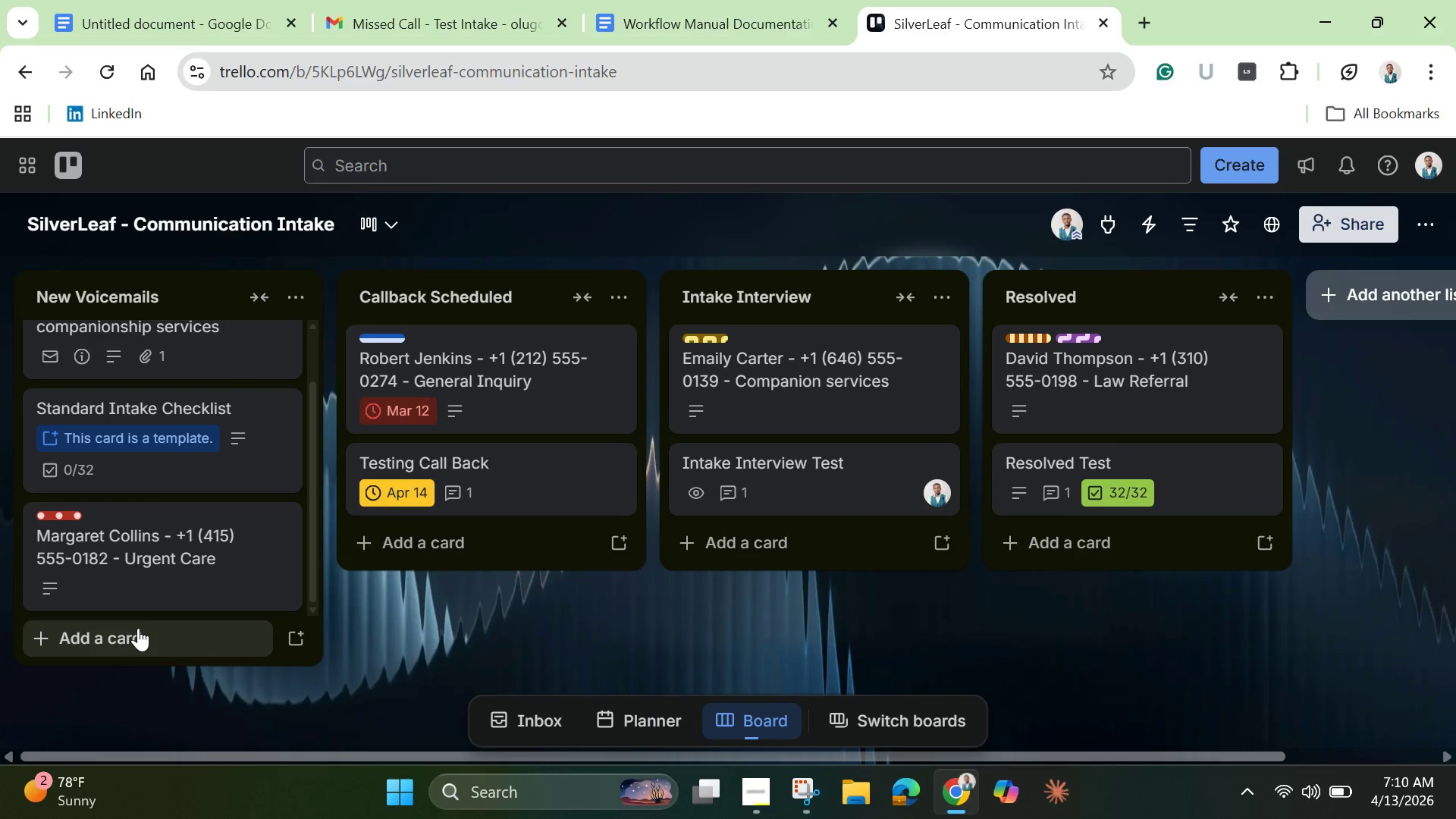 
left_click([137, 622])
 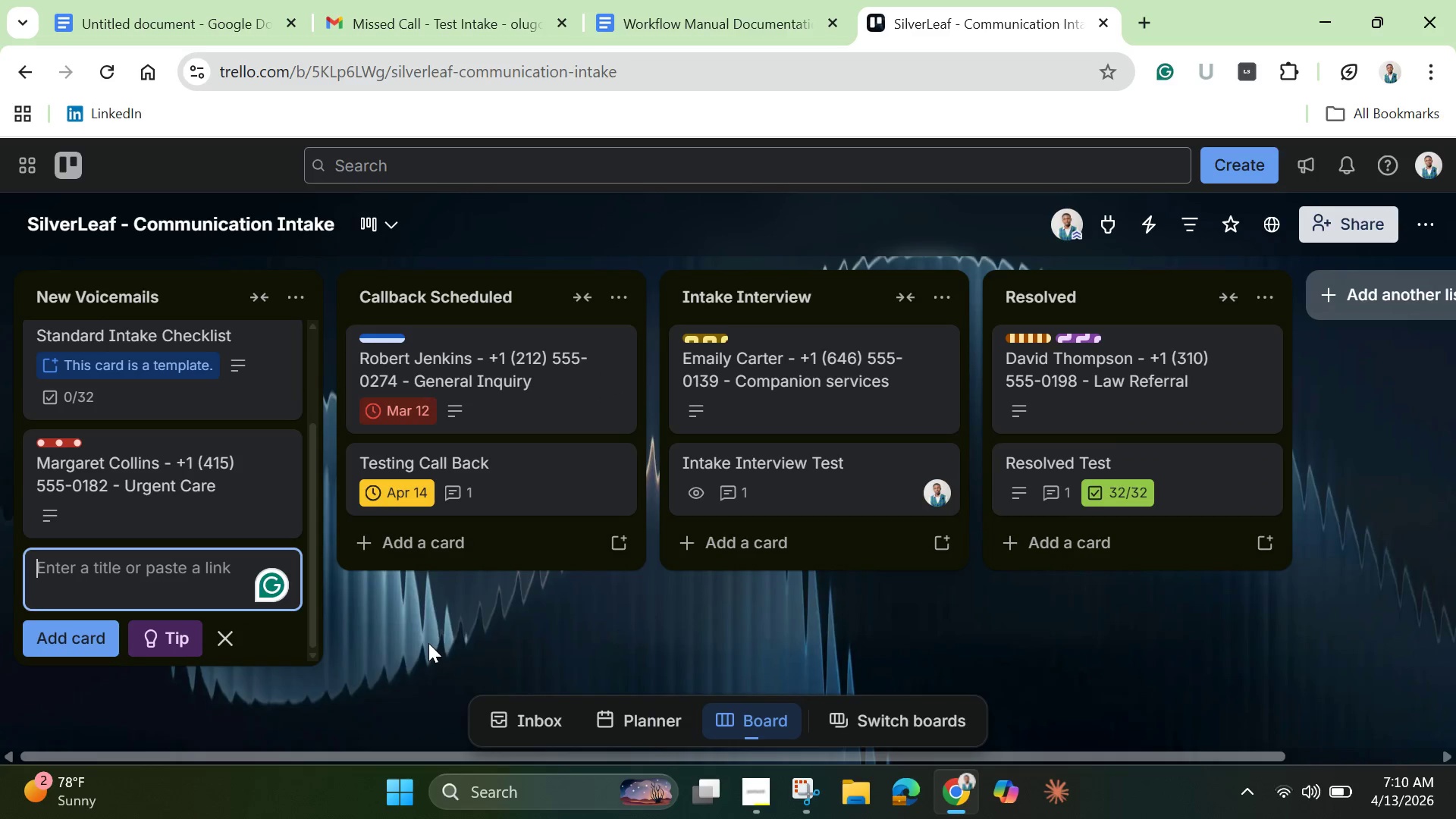 
type(New Voicemails Testing (Self created()
key(Backspace)
type())
 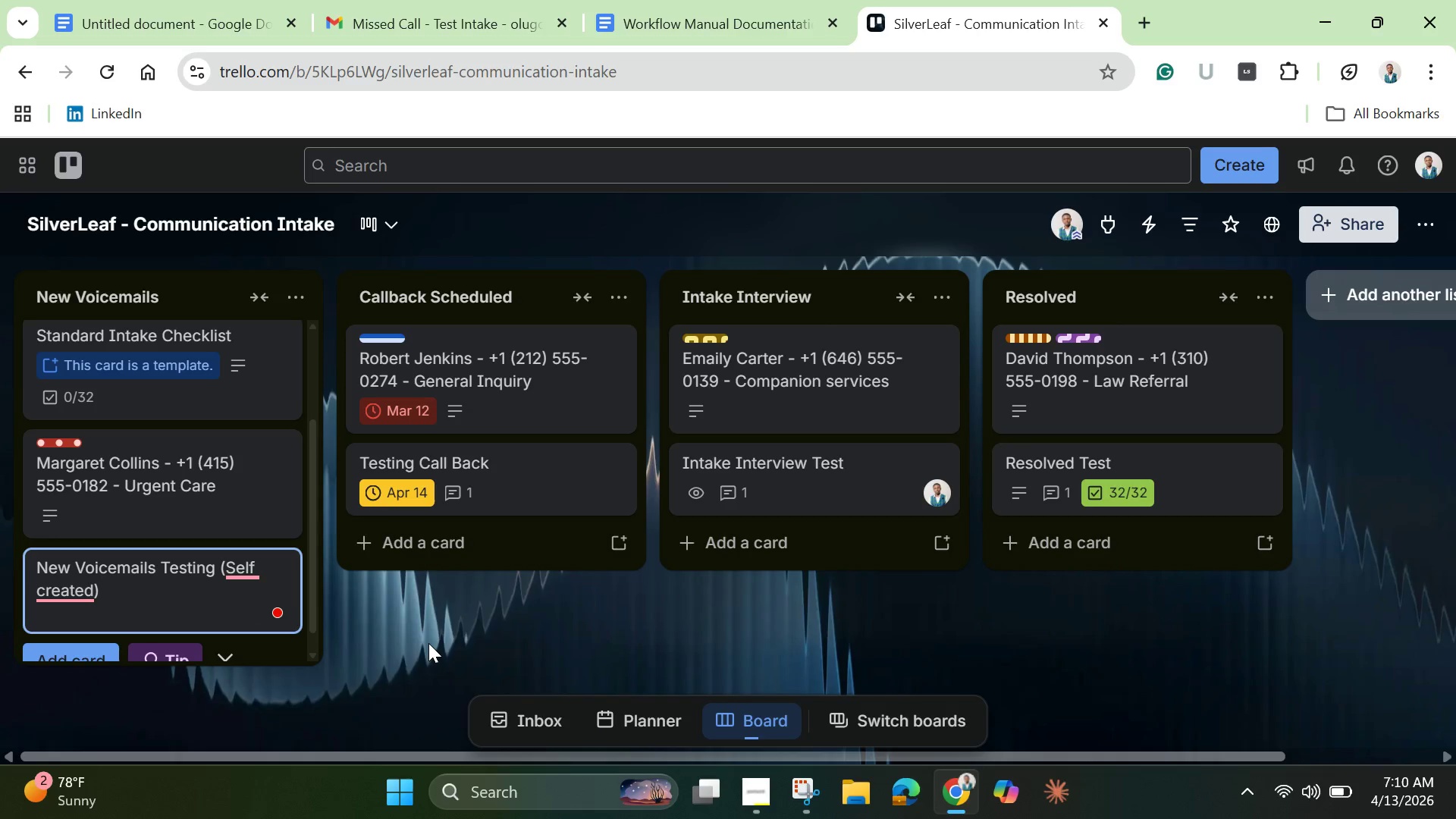 
left_click([63, 597])
 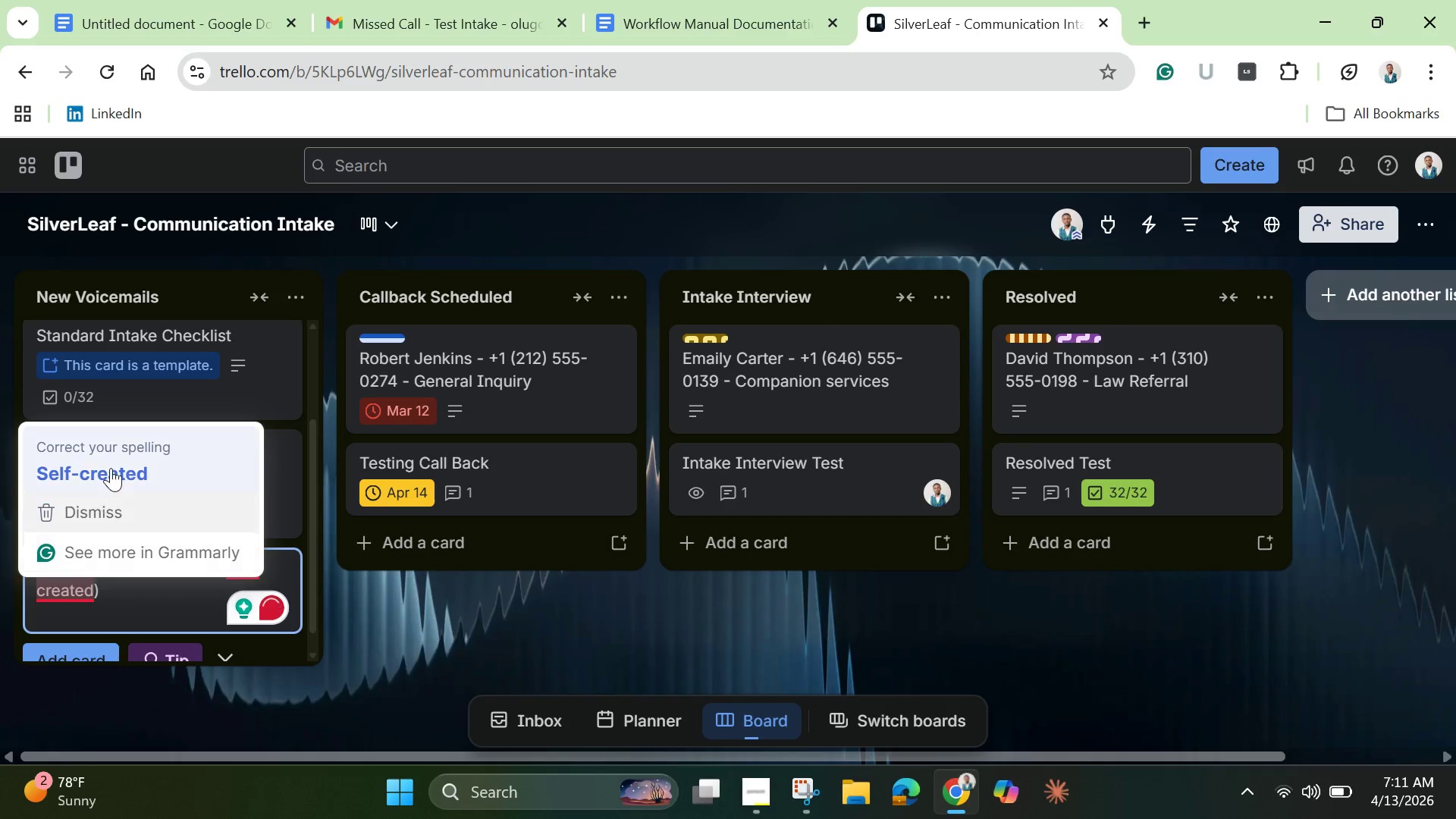 
left_click([111, 468])
 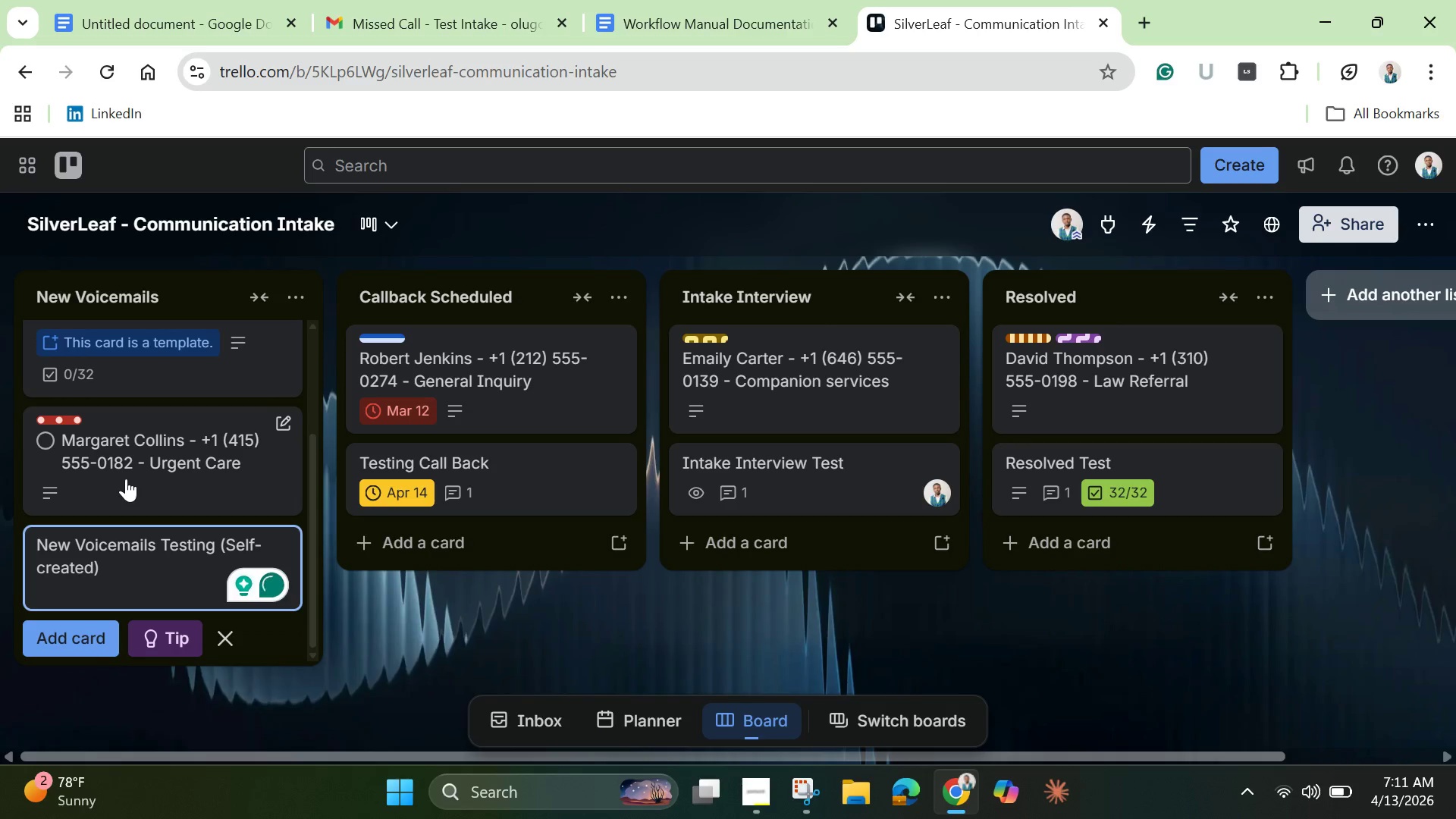 
key(Enter)
 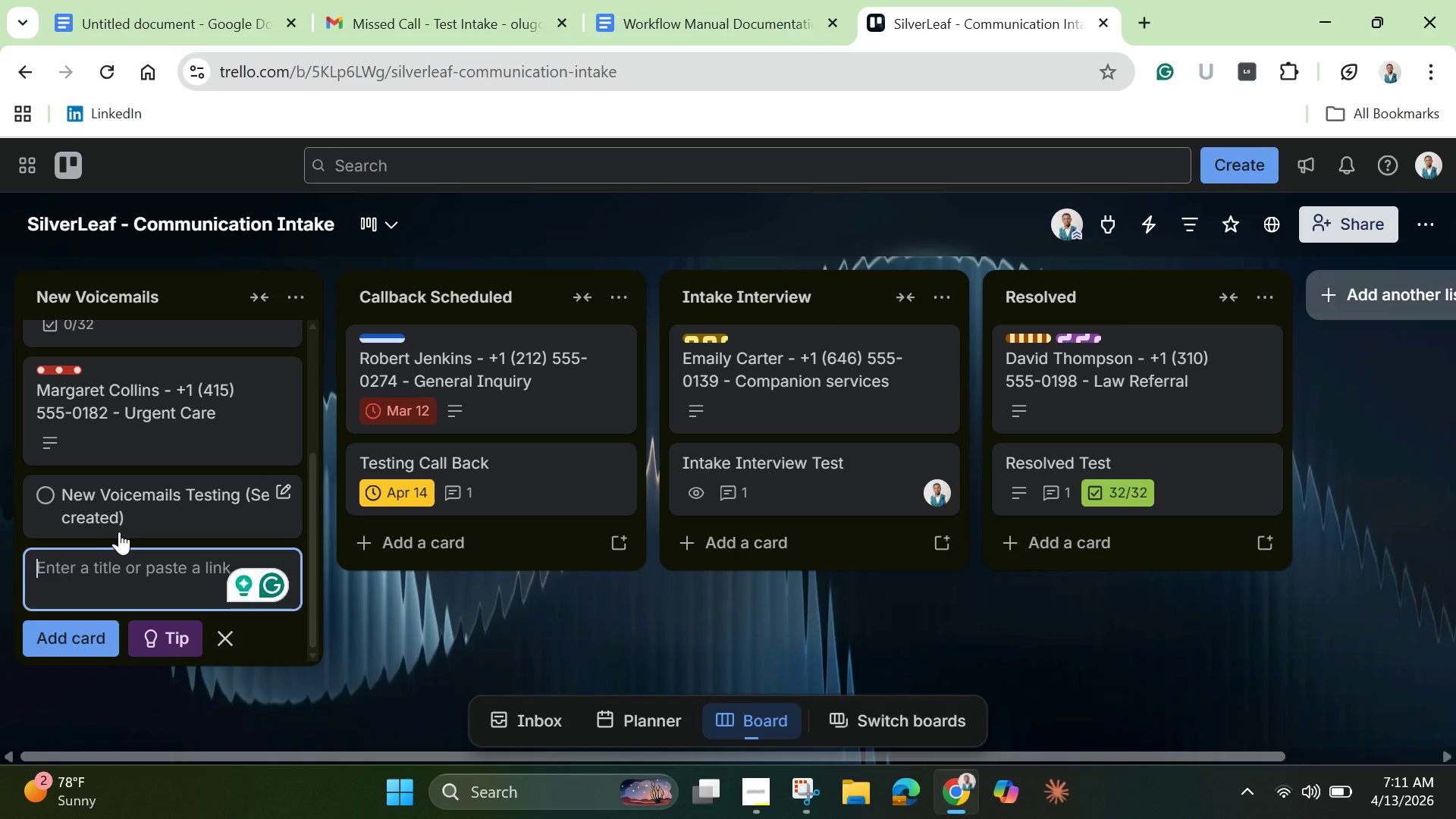 
left_click([127, 520])
 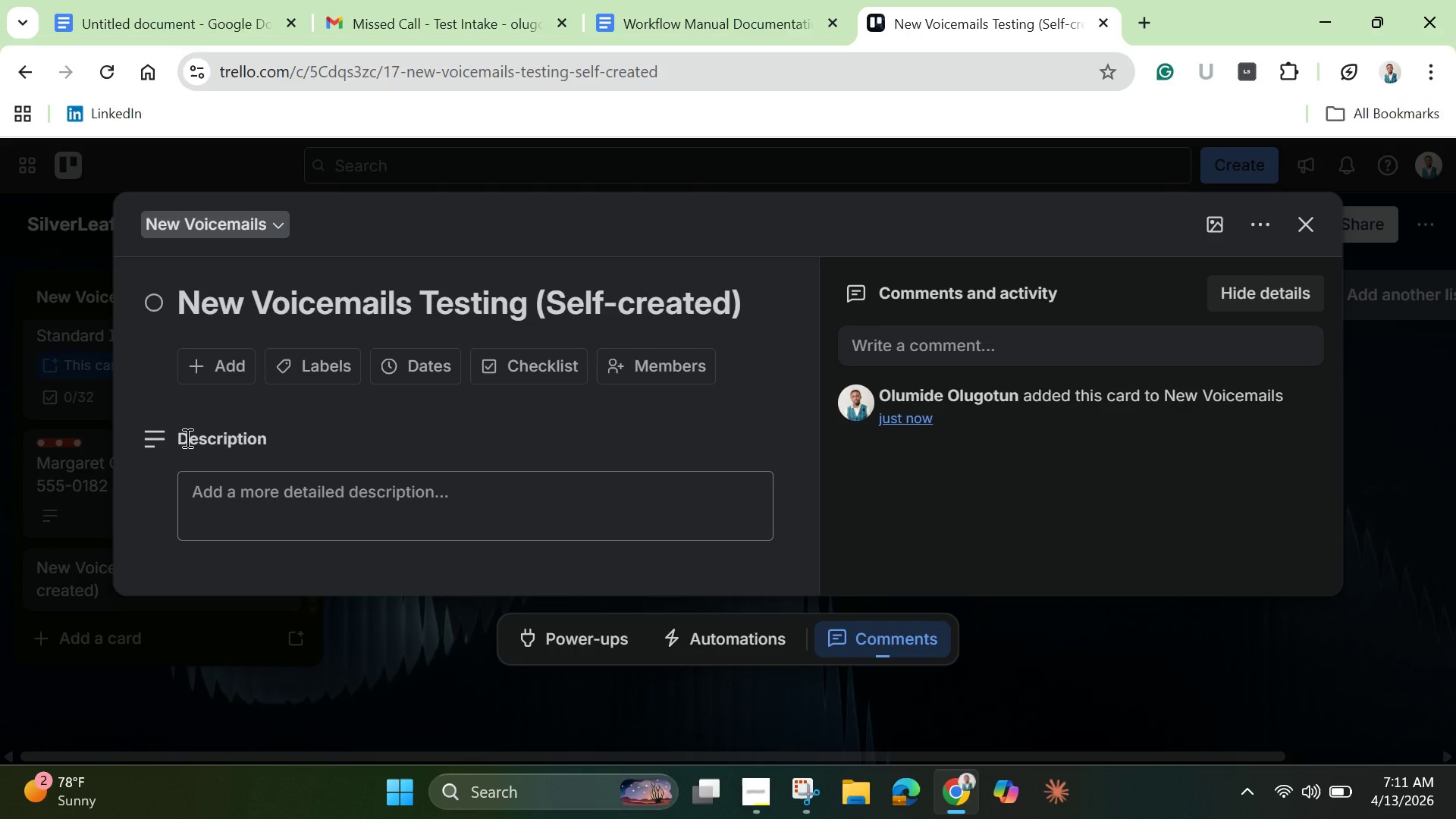 
scroll: coordinate [200, 431], scroll_direction: down, amount: 4.0
 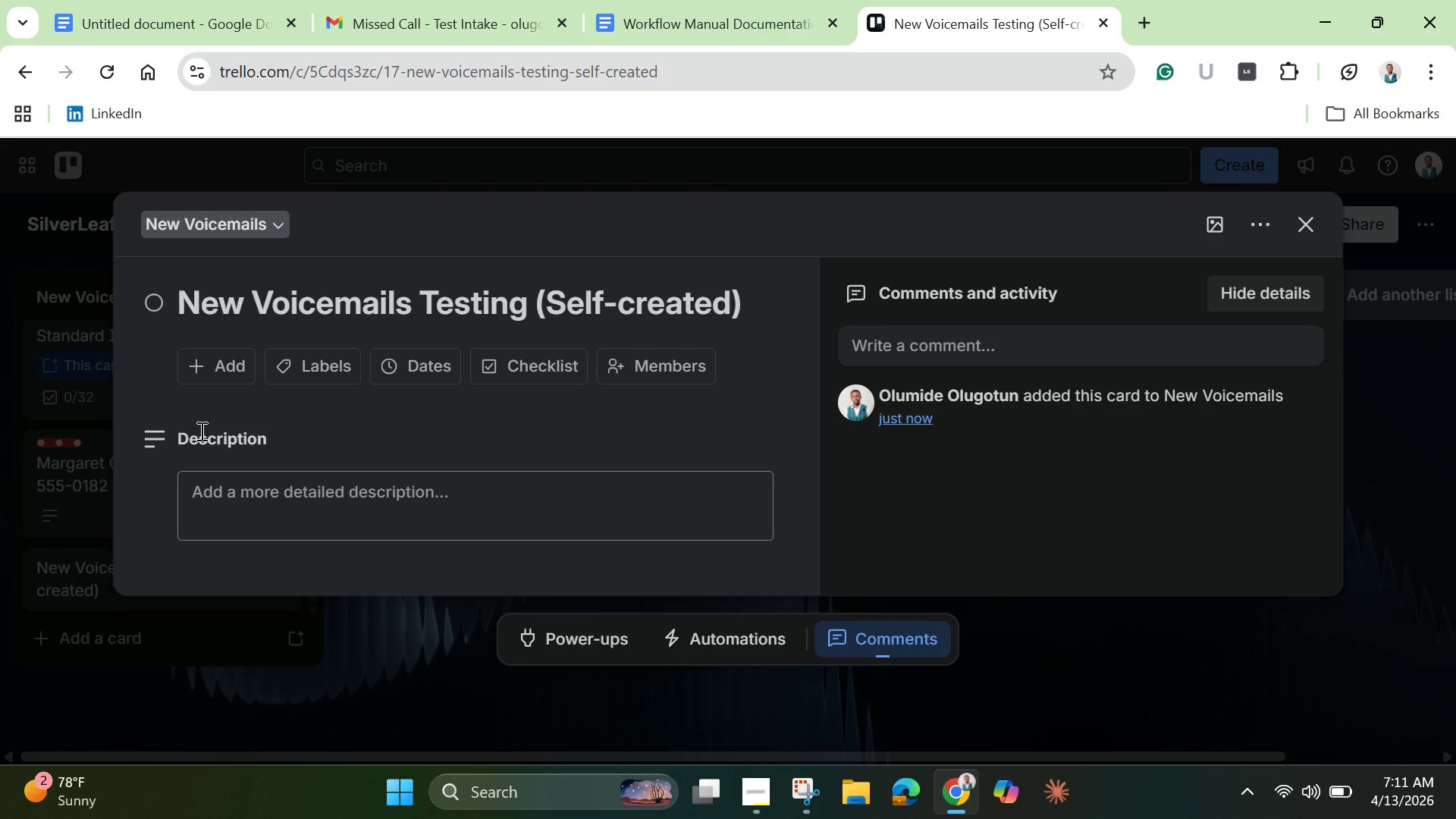 
scroll: coordinate [200, 431], scroll_direction: up, amount: 5.0
 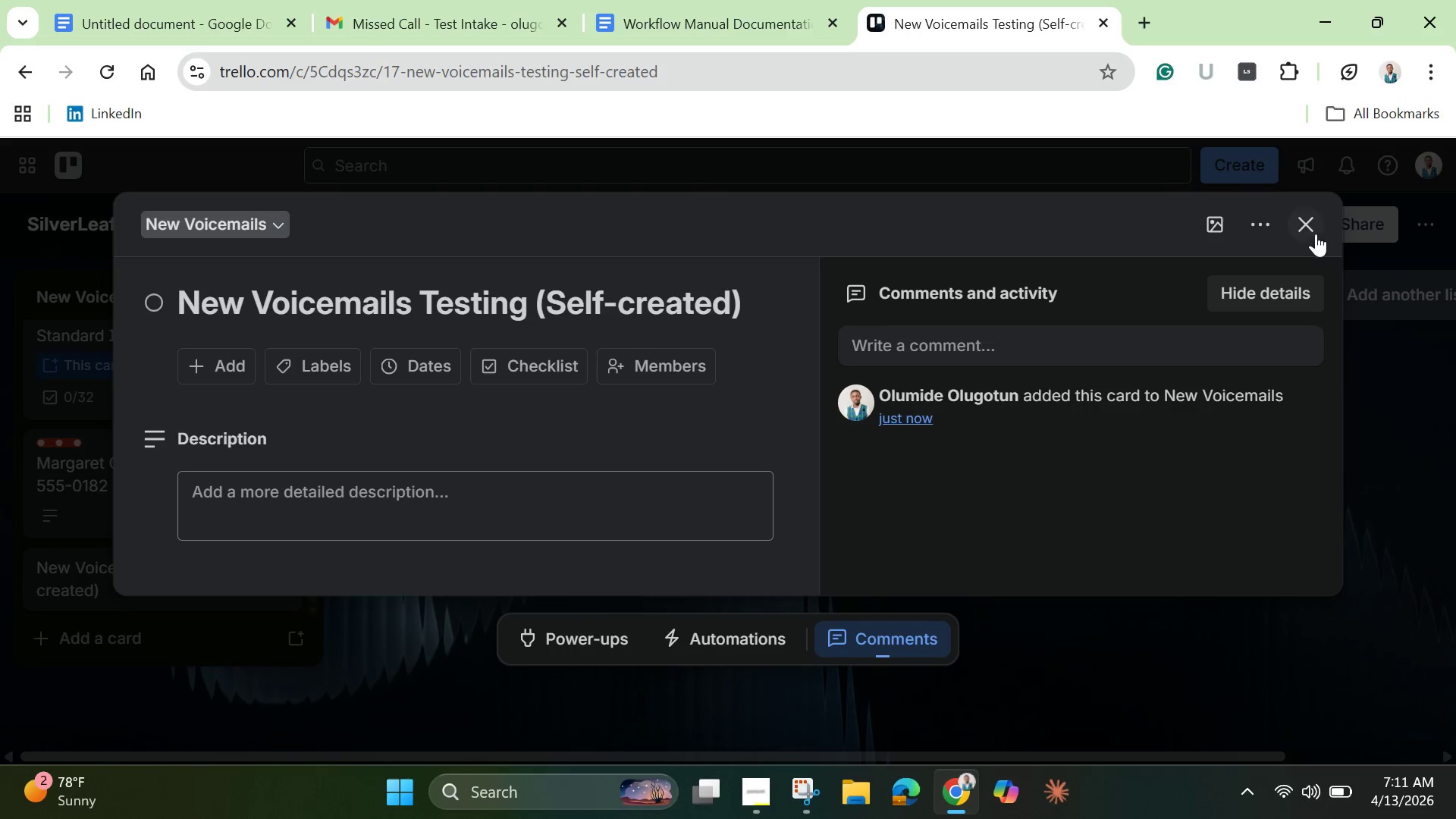 
left_click([1308, 227])
 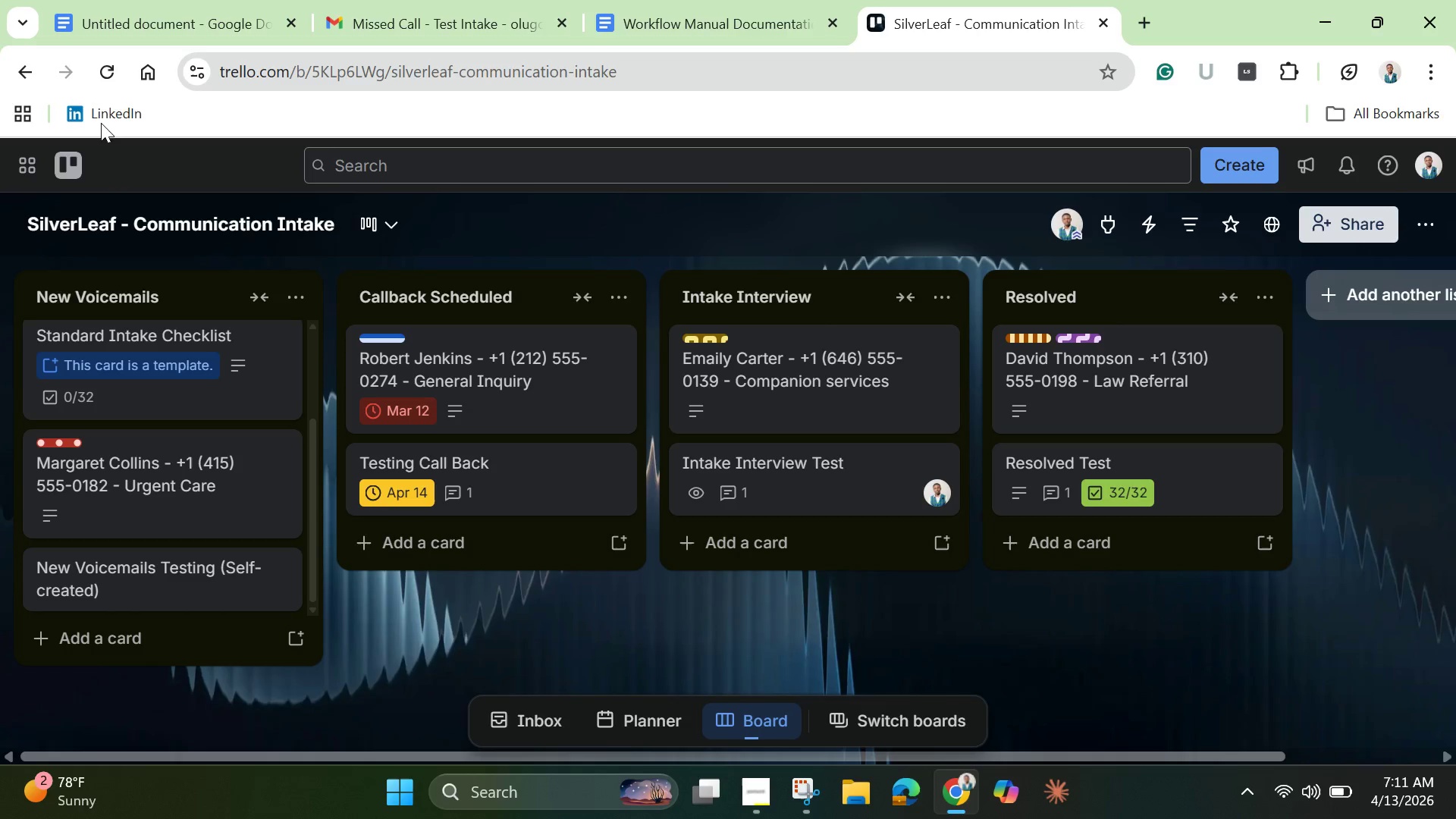 
left_click([108, 76])
 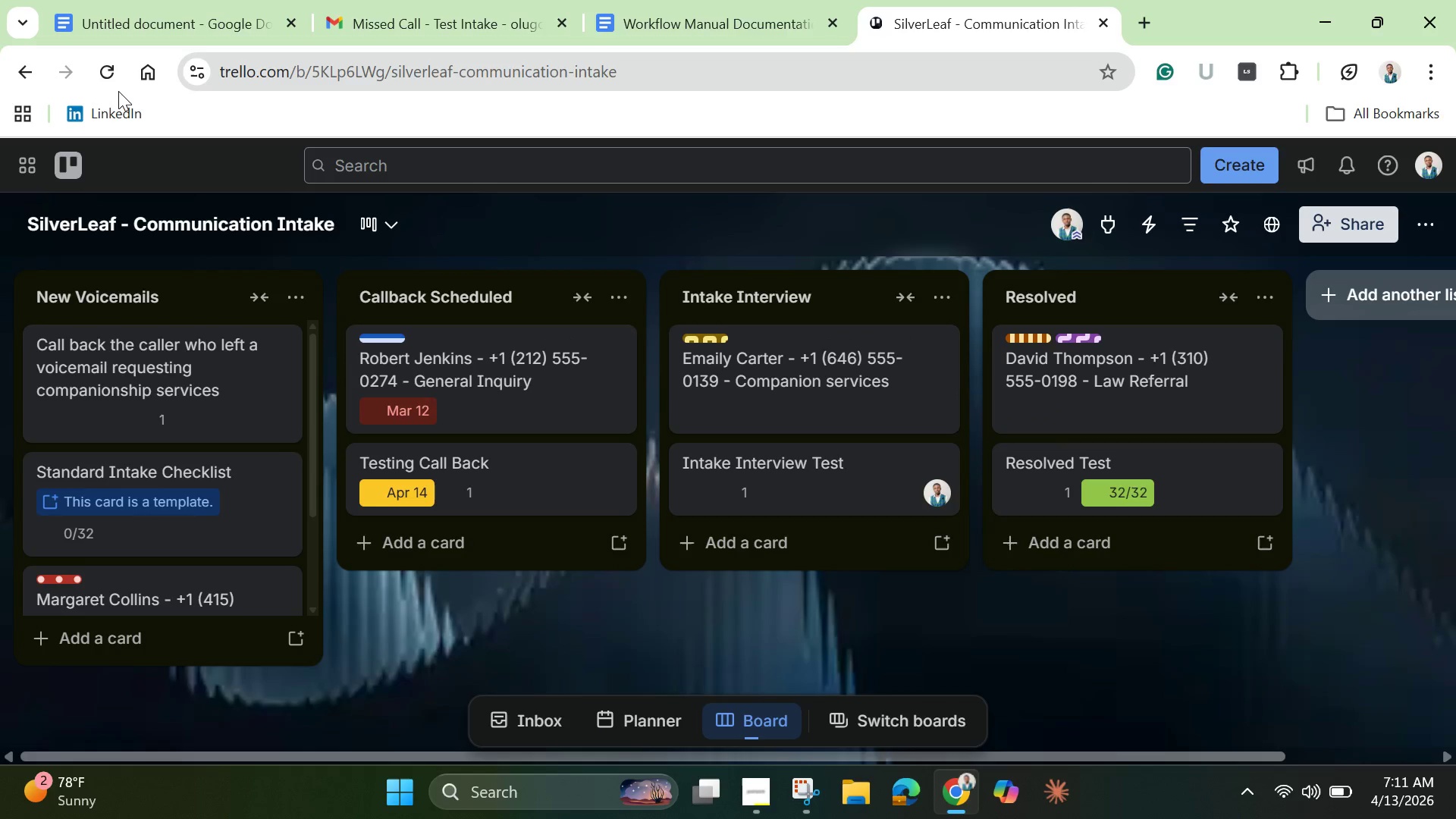 
wait(11.27)
 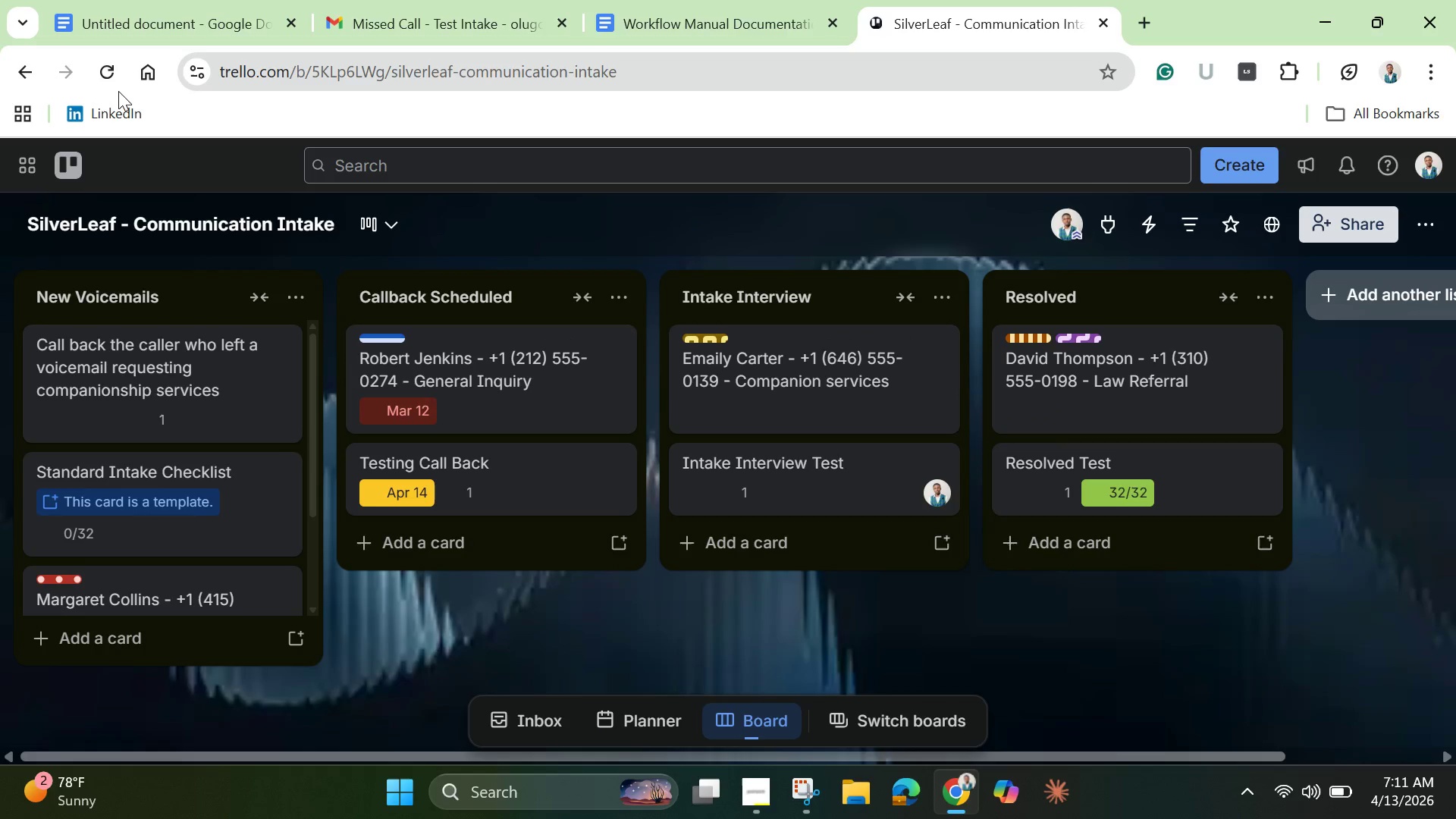 
scroll: coordinate [171, 560], scroll_direction: down, amount: 3.0
 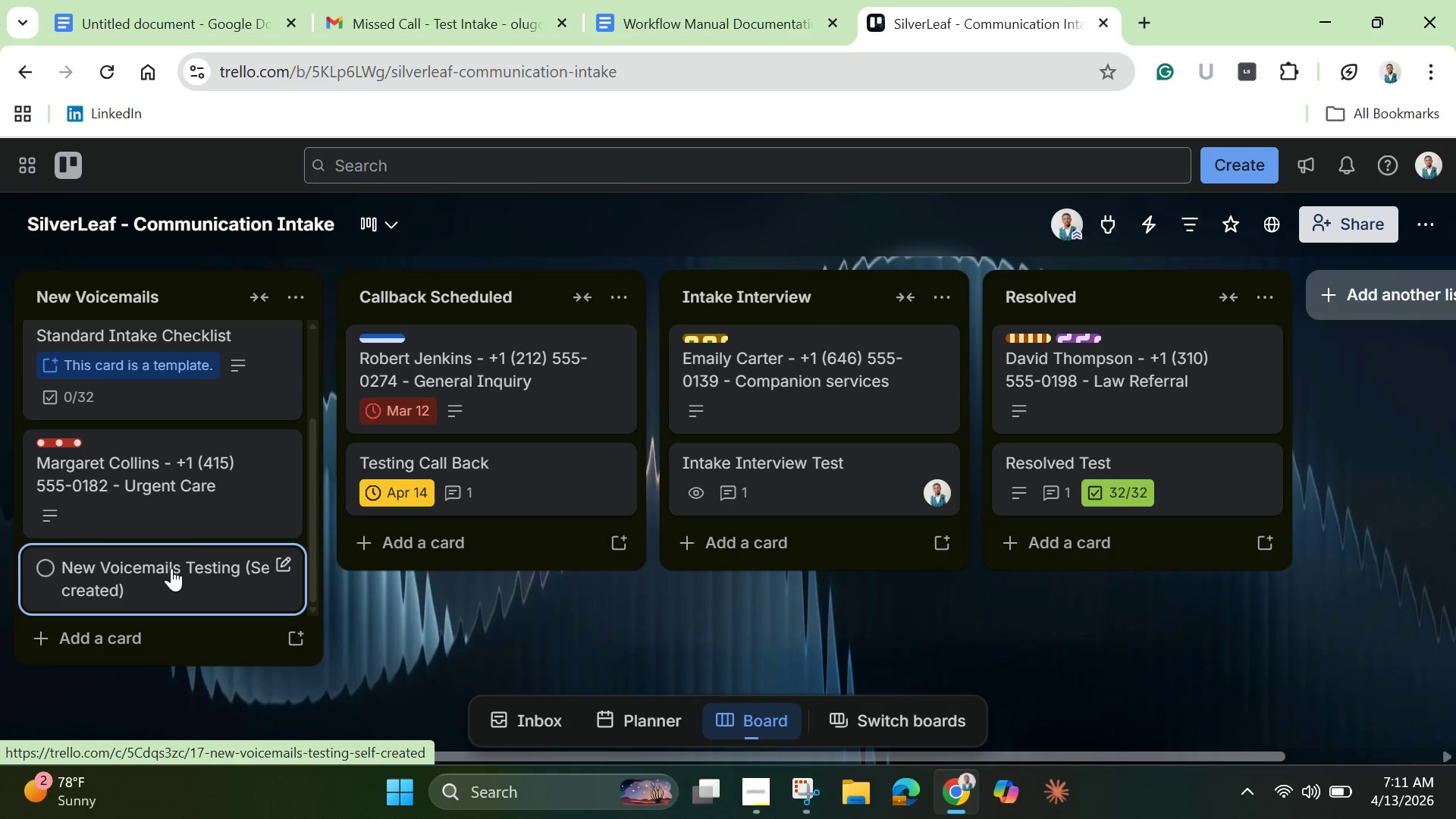 
left_click([171, 568])
 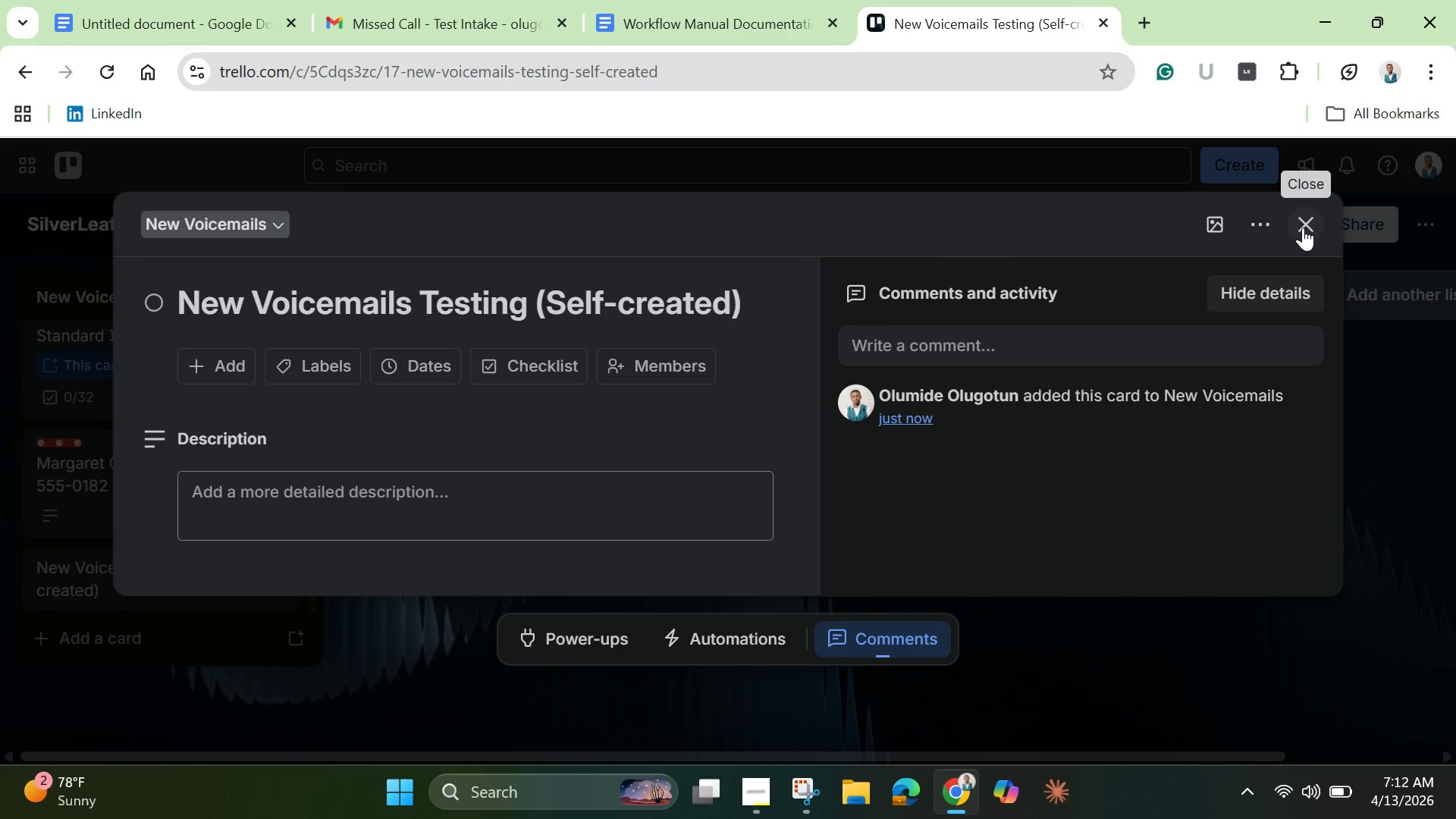 
wait(51.95)
 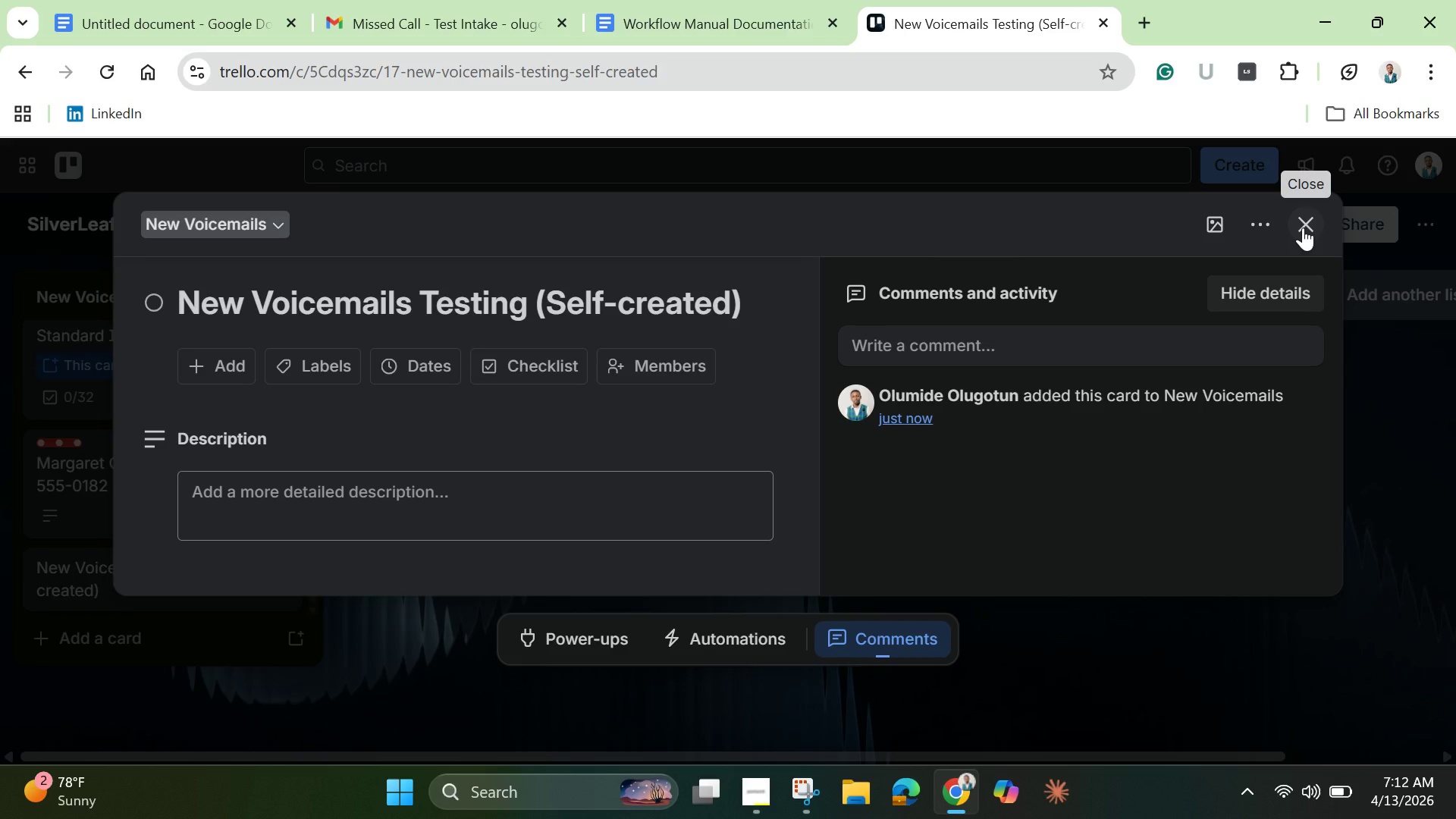 
left_click([1303, 228])
 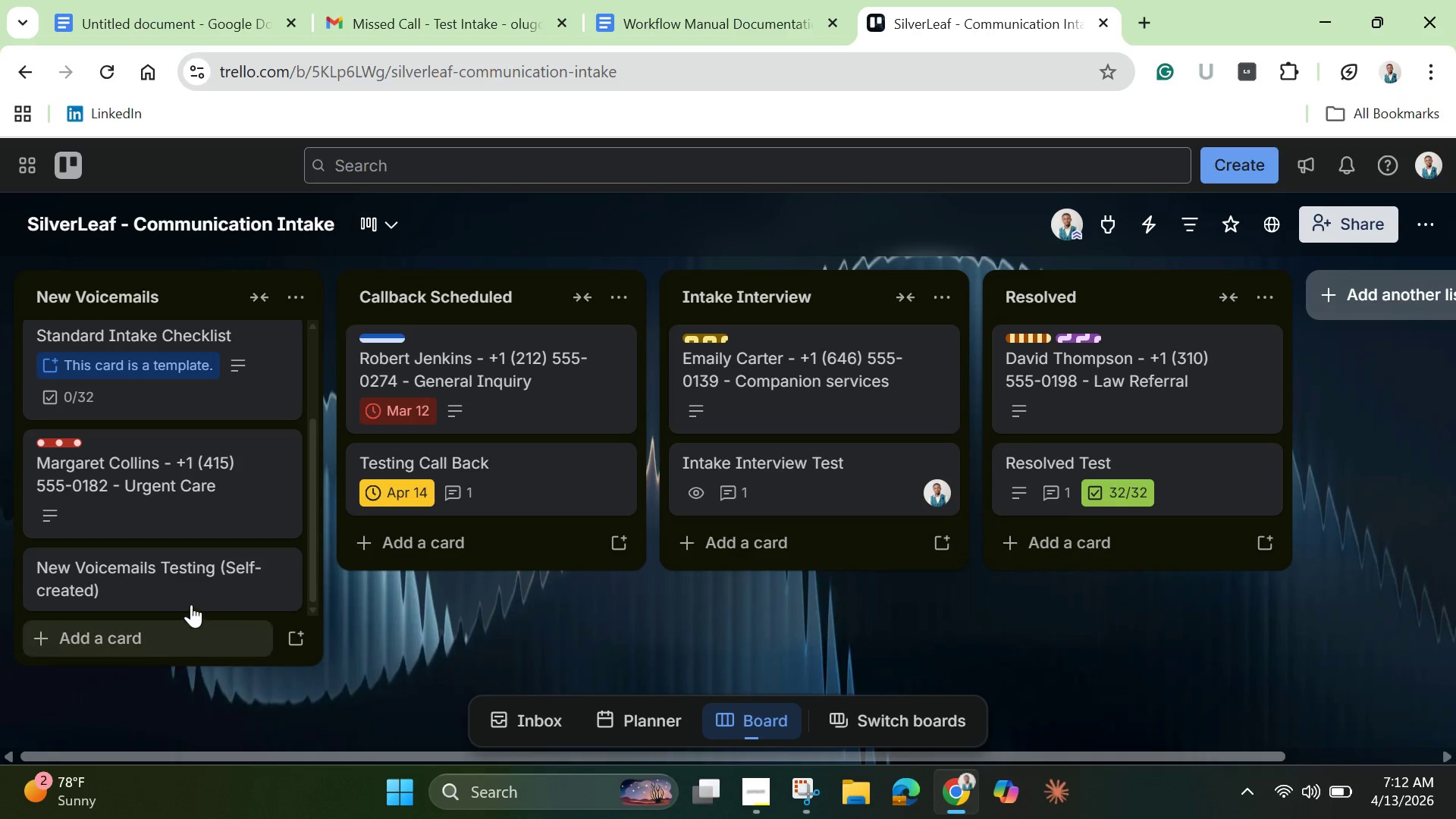 
left_click_drag(start_coordinate=[182, 592], to_coordinate=[511, 579])
 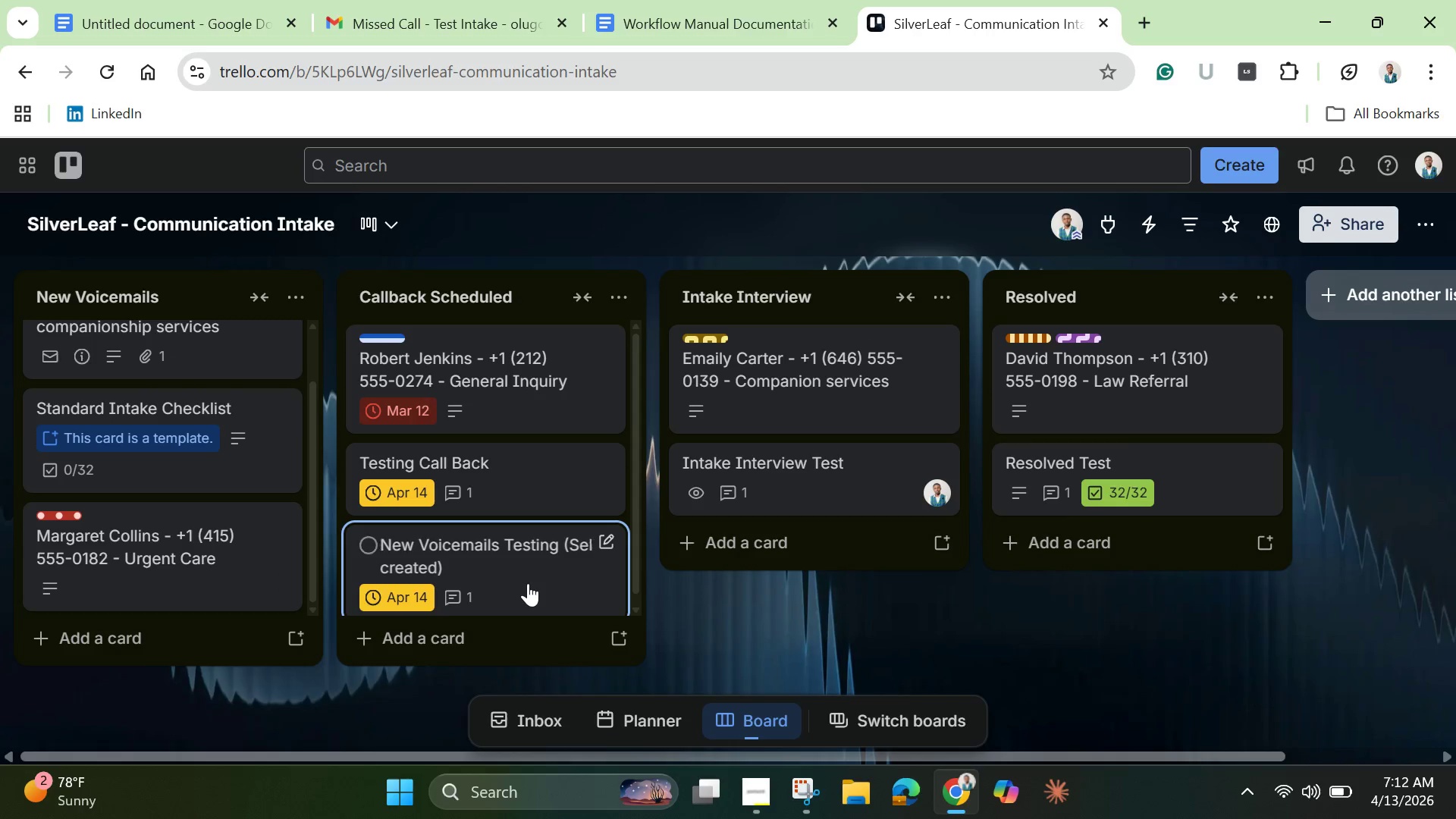 
left_click_drag(start_coordinate=[534, 574], to_coordinate=[206, 595])
 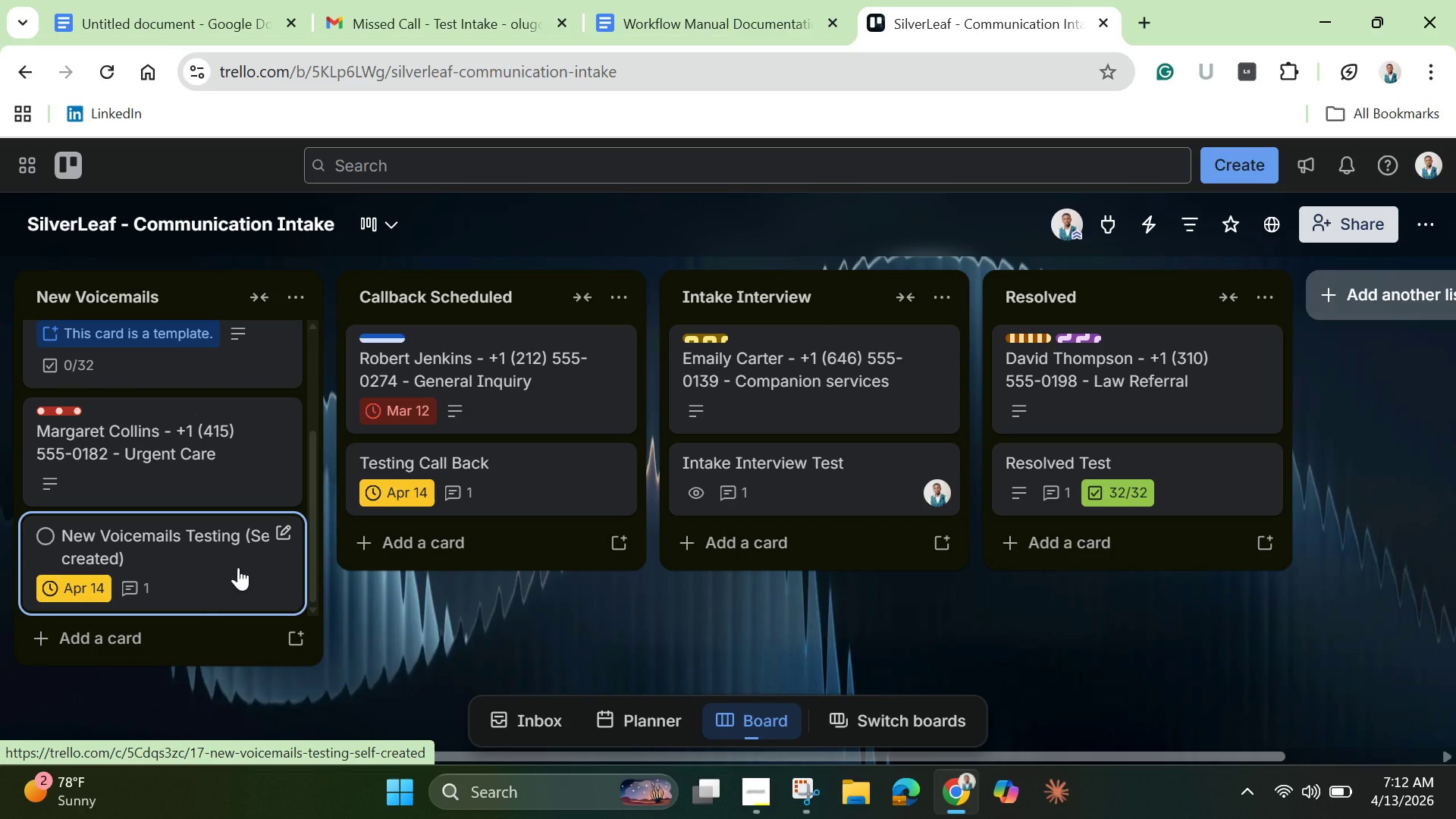 
left_click([238, 567])
 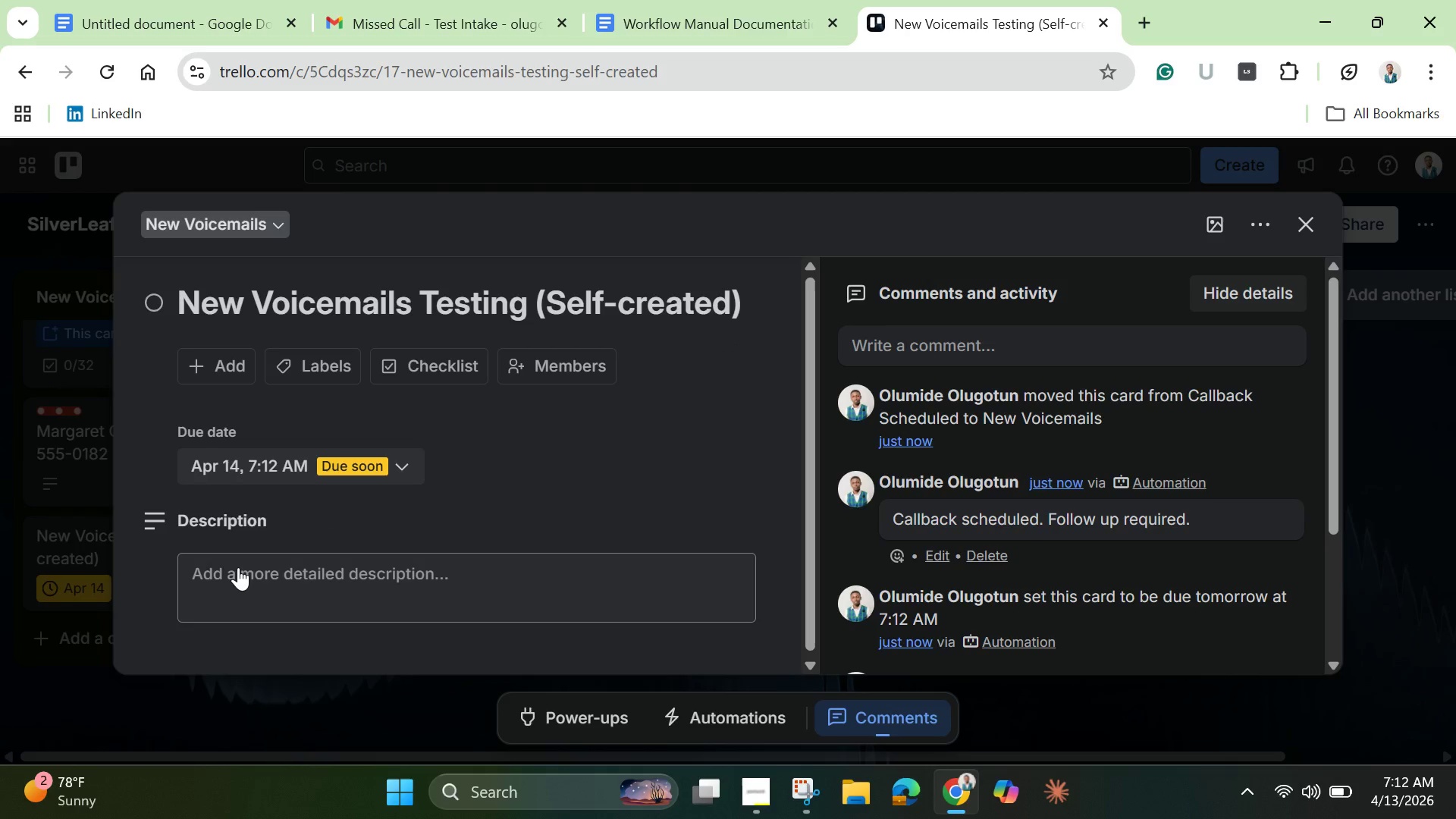 
scroll: coordinate [243, 571], scroll_direction: down, amount: 4.0
 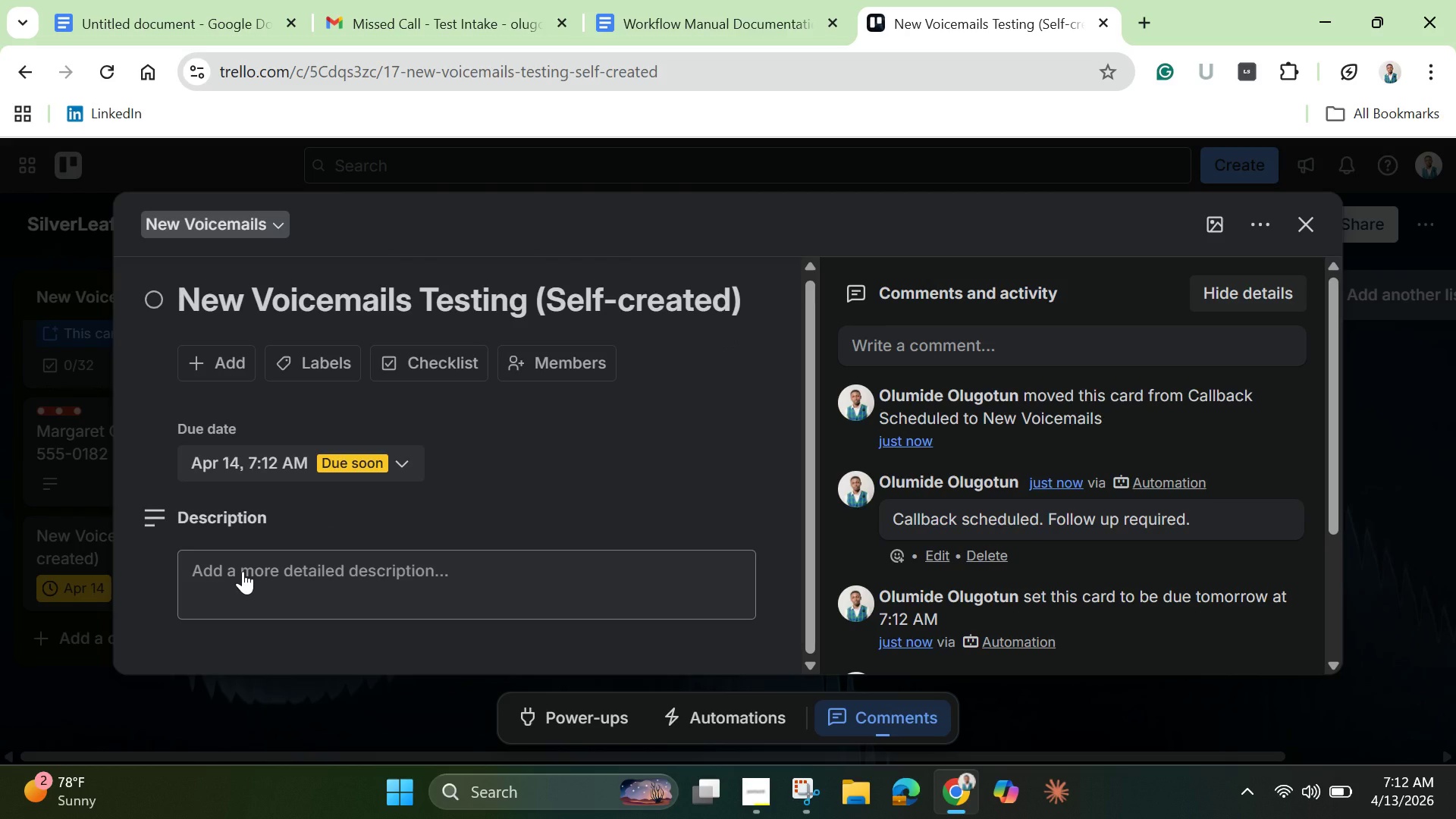 
wait(8.12)
 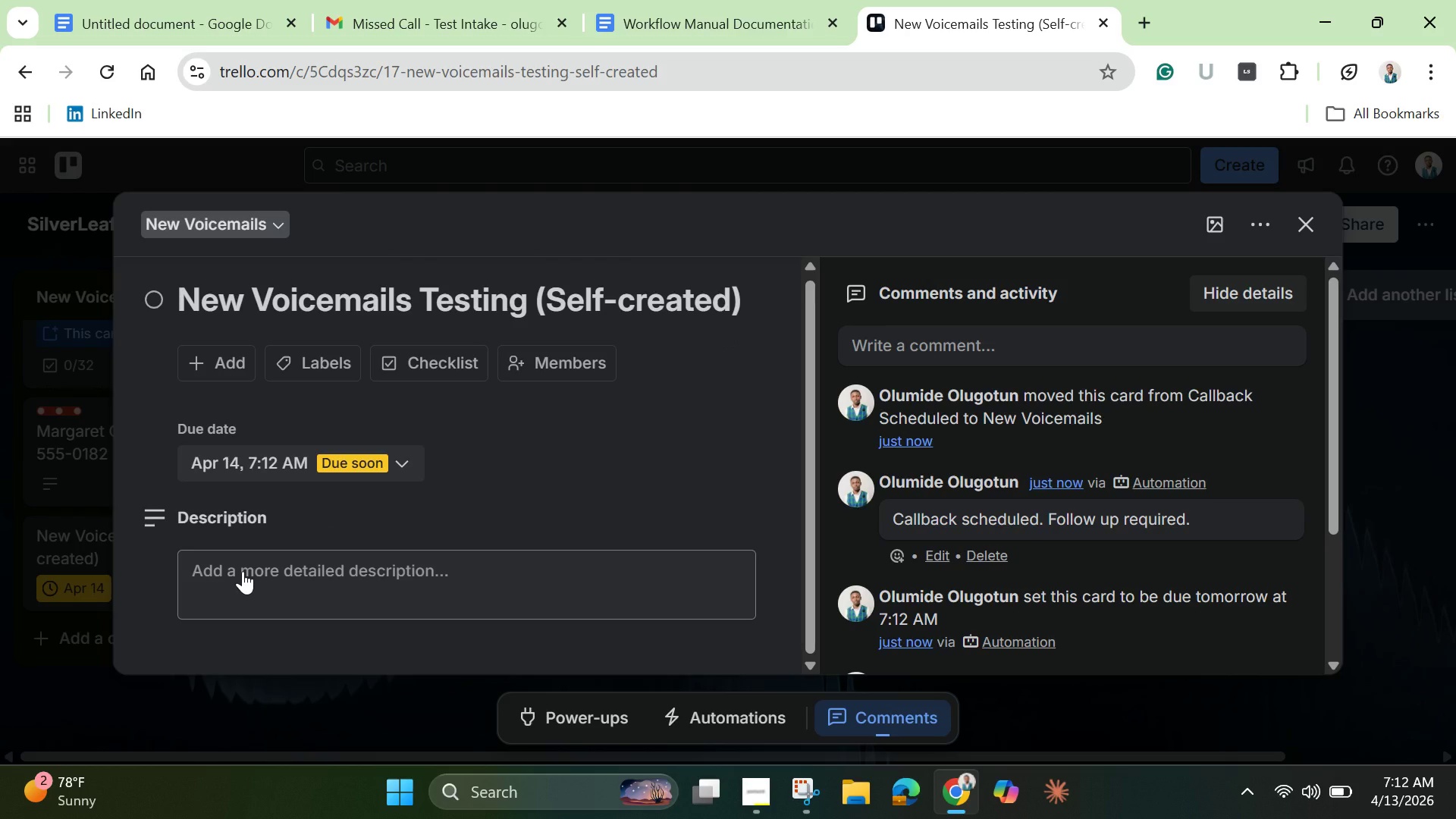 
left_click([1301, 223])
 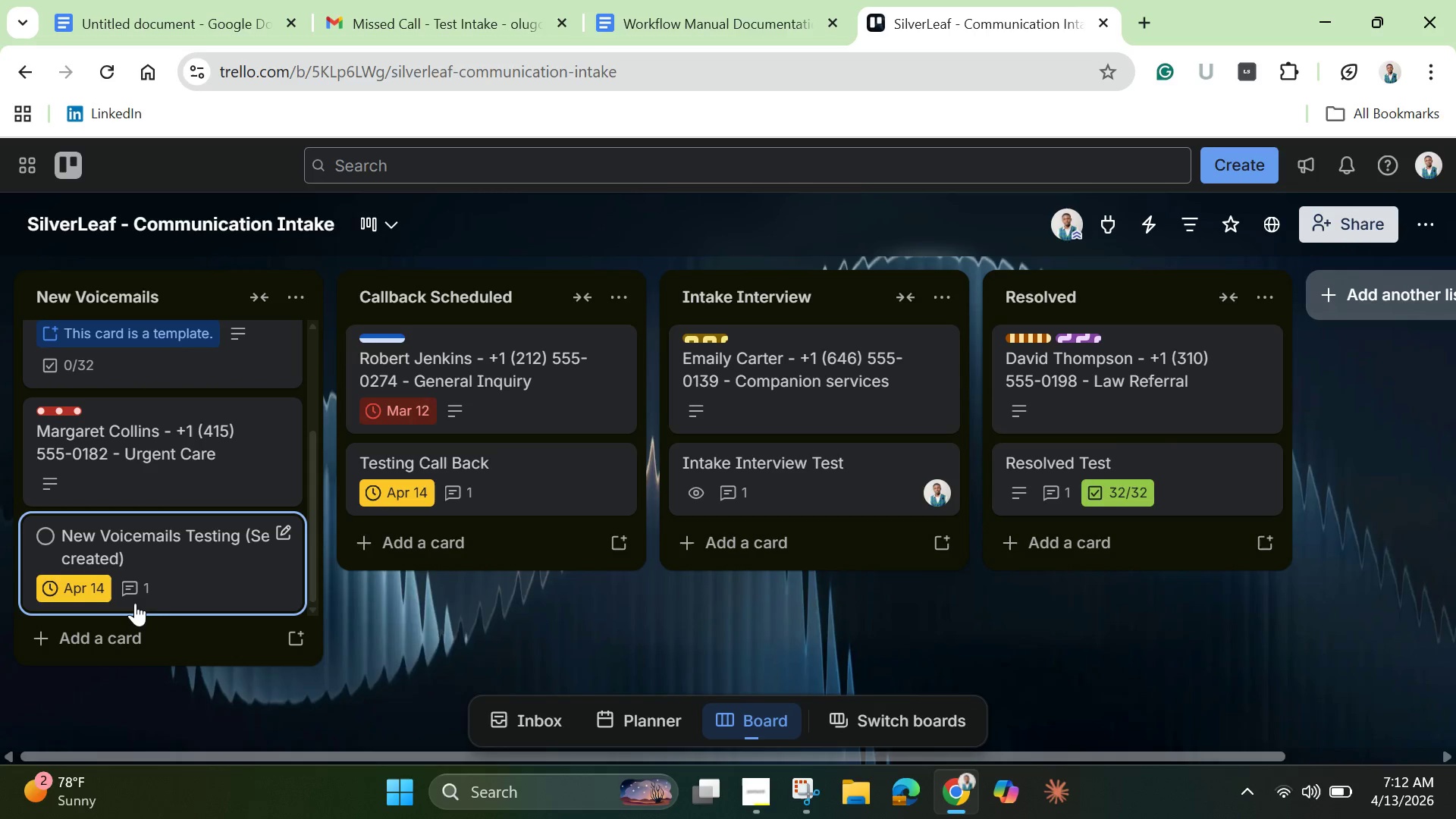 
left_click([171, 582])
 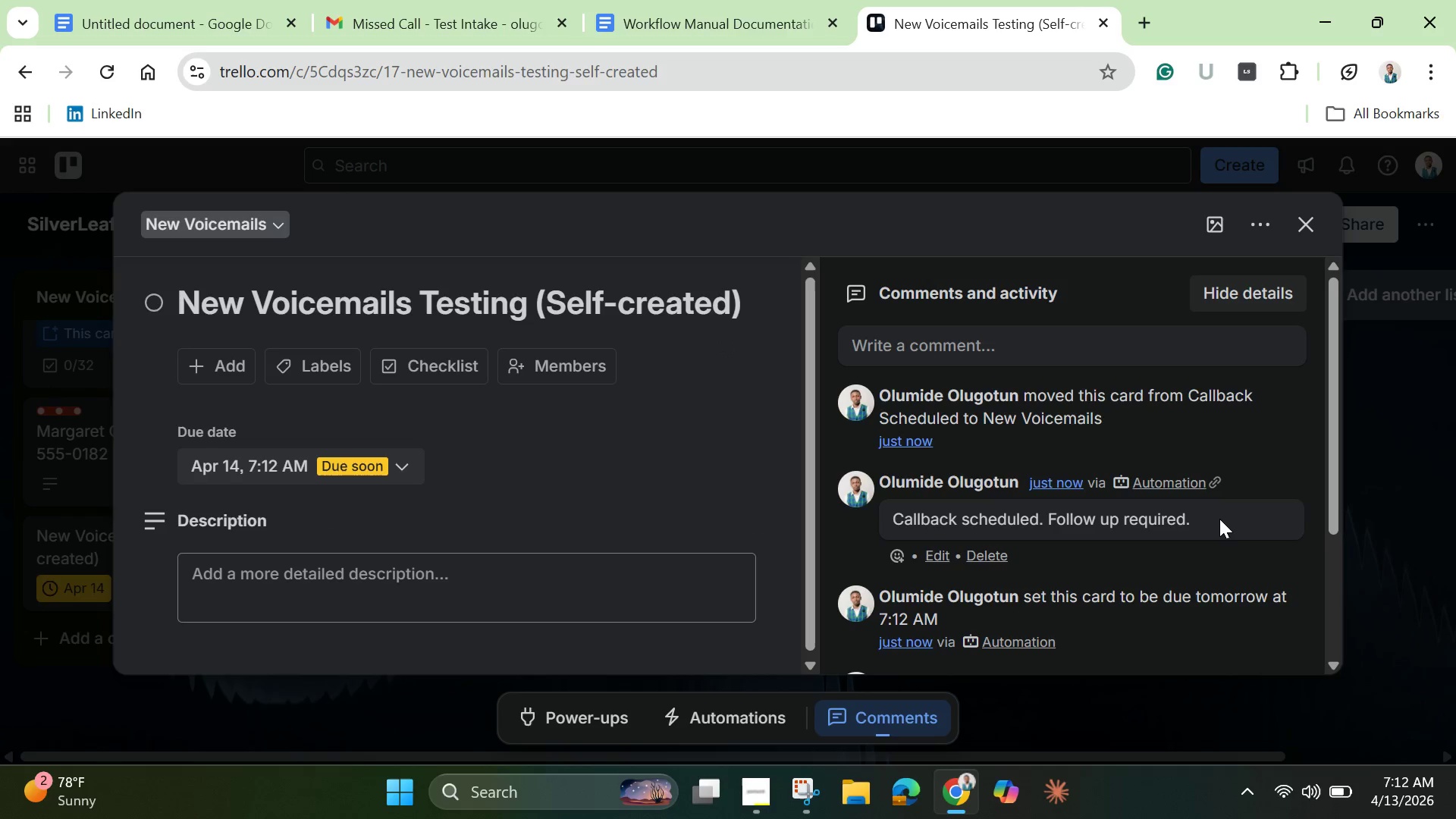 
scroll: coordinate [1219, 519], scroll_direction: down, amount: 3.0
 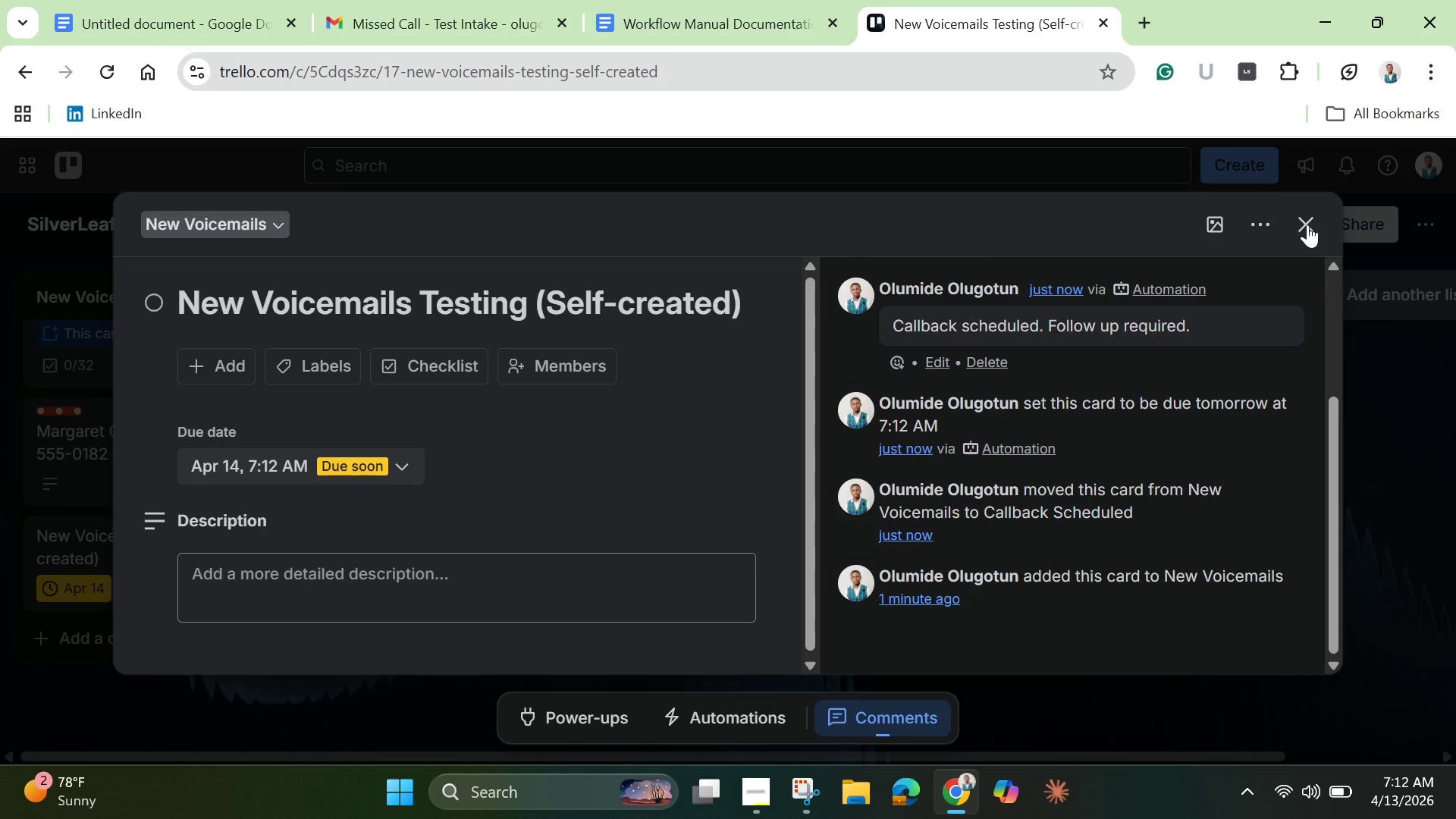 
left_click([1303, 225])
 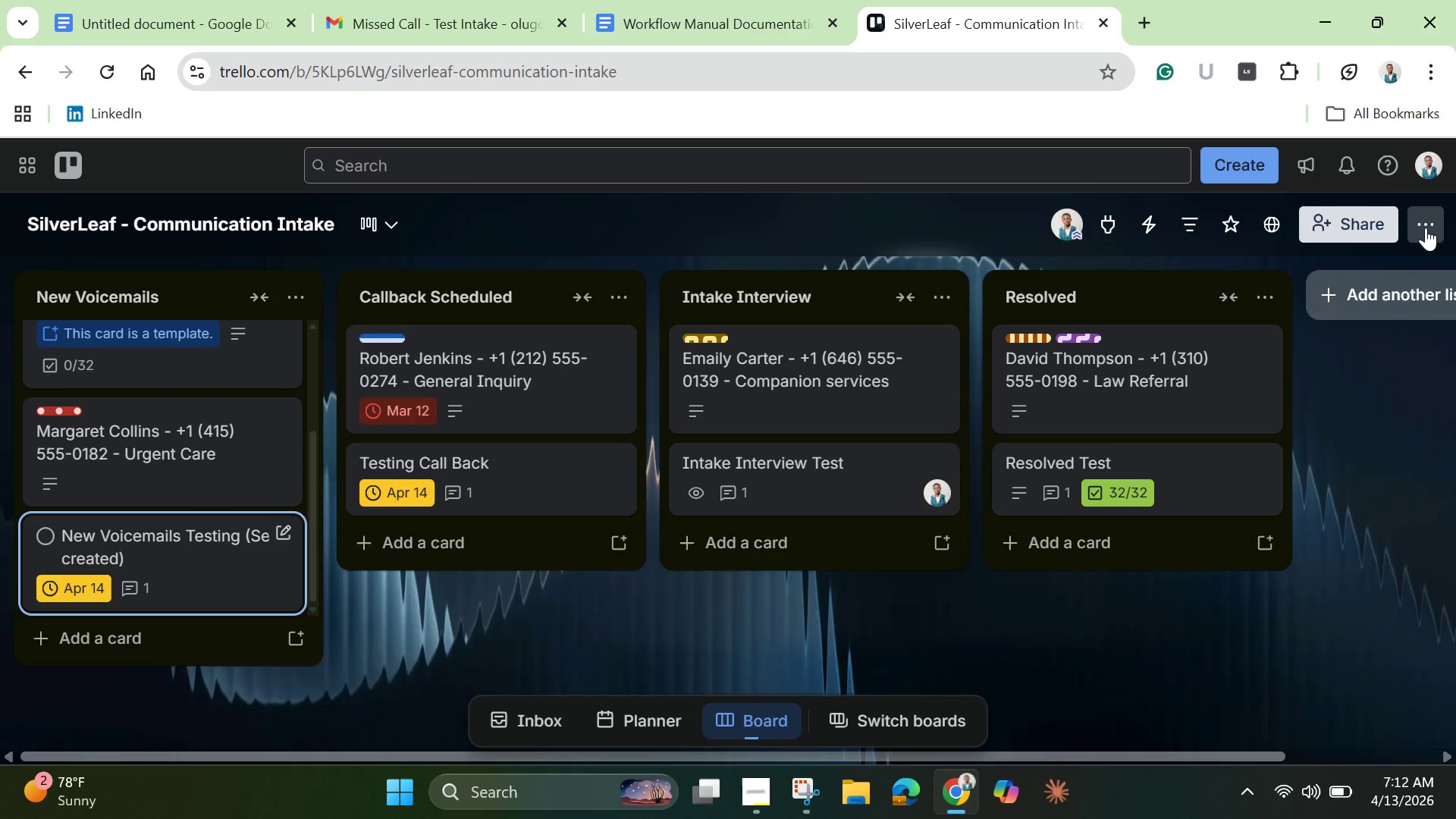 
left_click([1426, 228])
 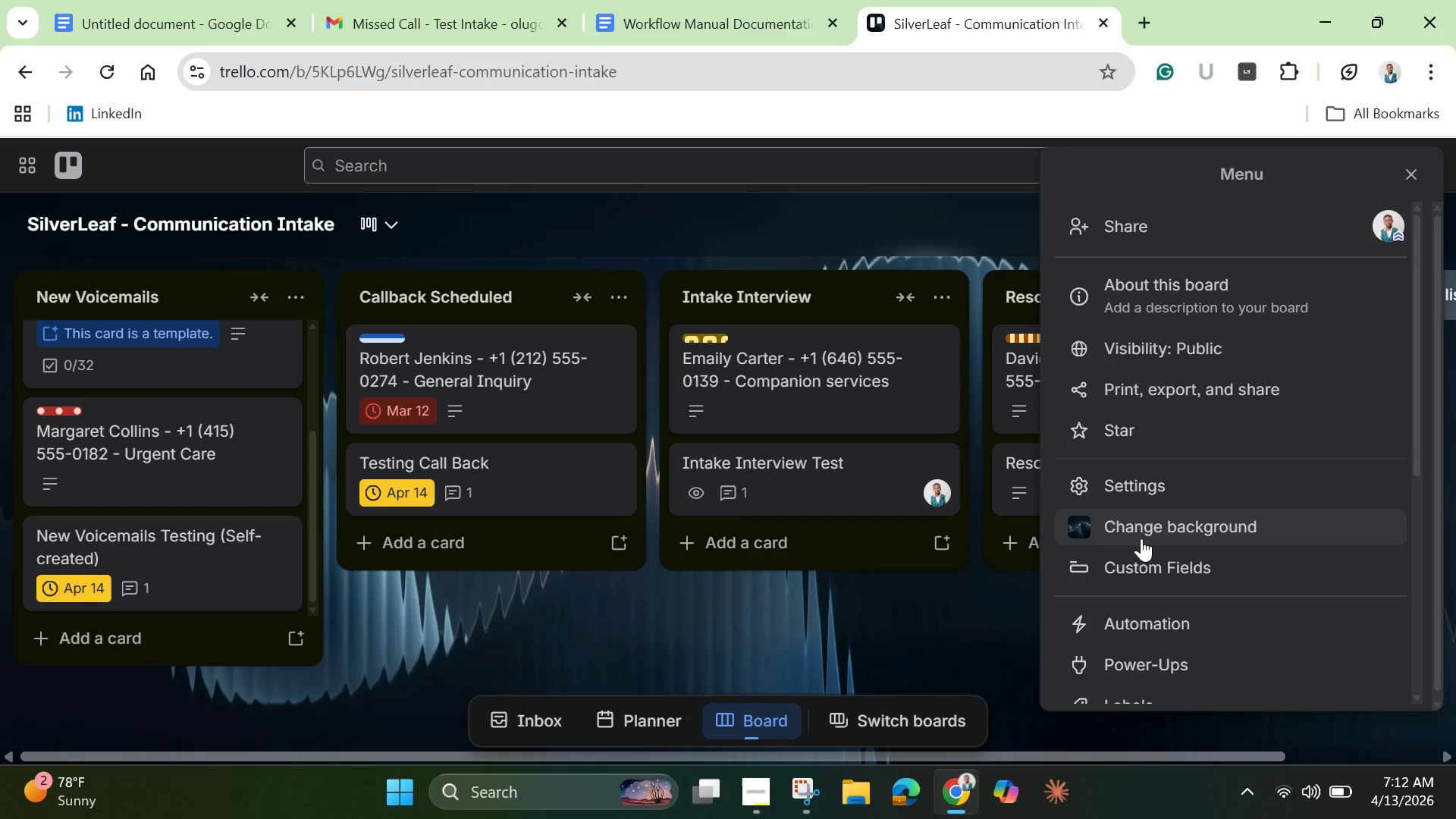 
left_click([1144, 626])
 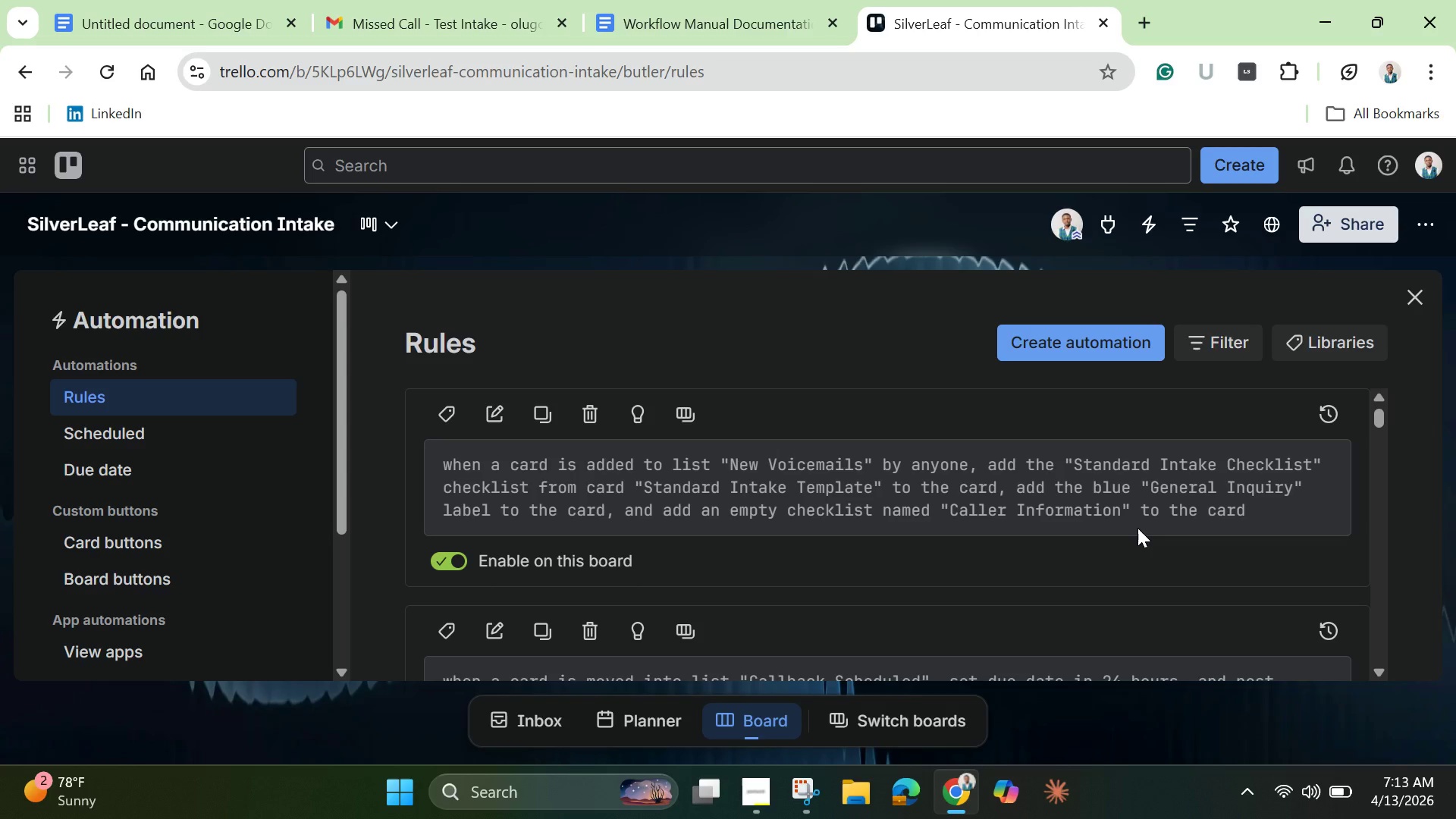 
wait(32.81)
 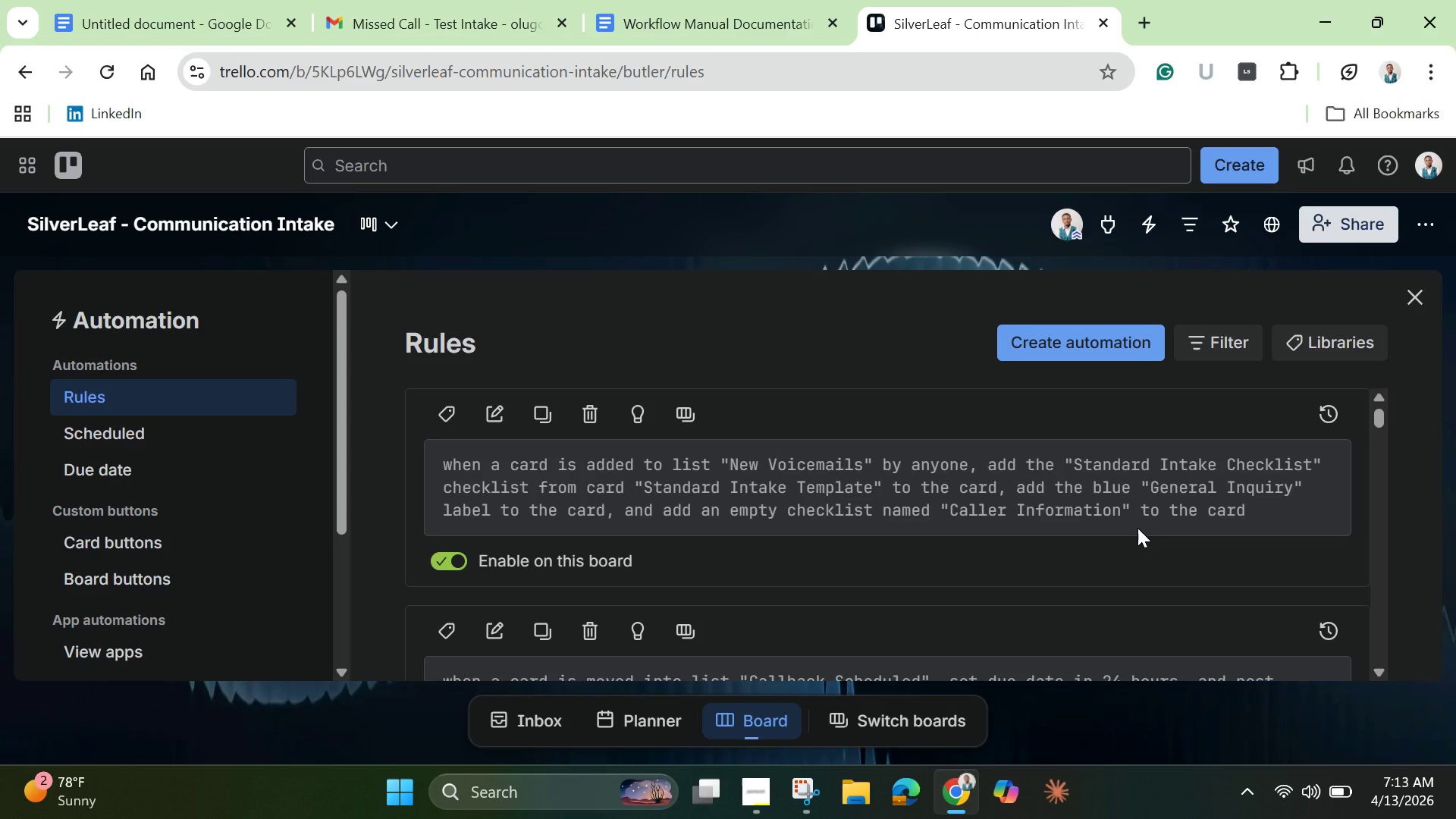 
left_click([497, 413])
 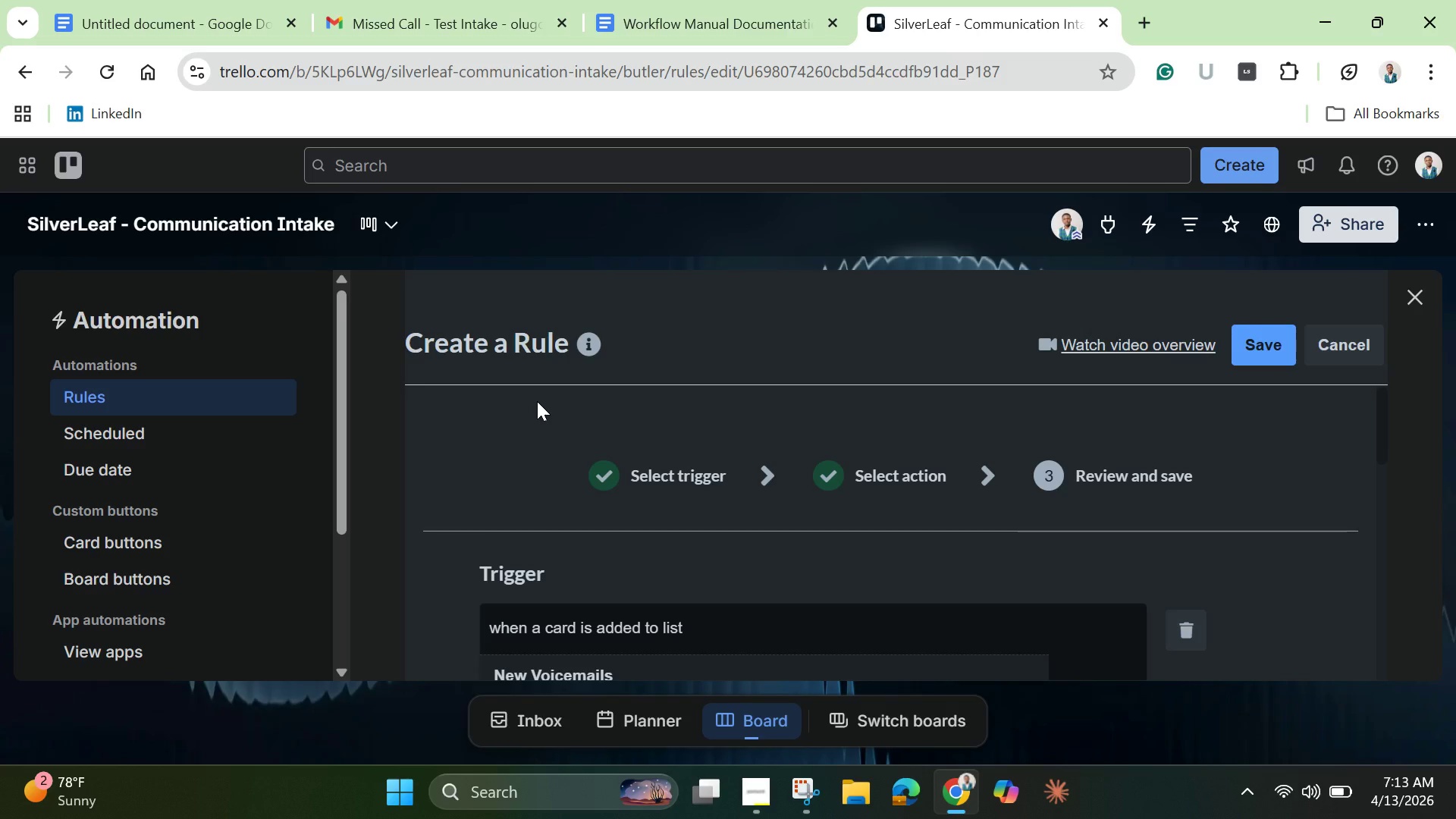 
wait(31.89)
 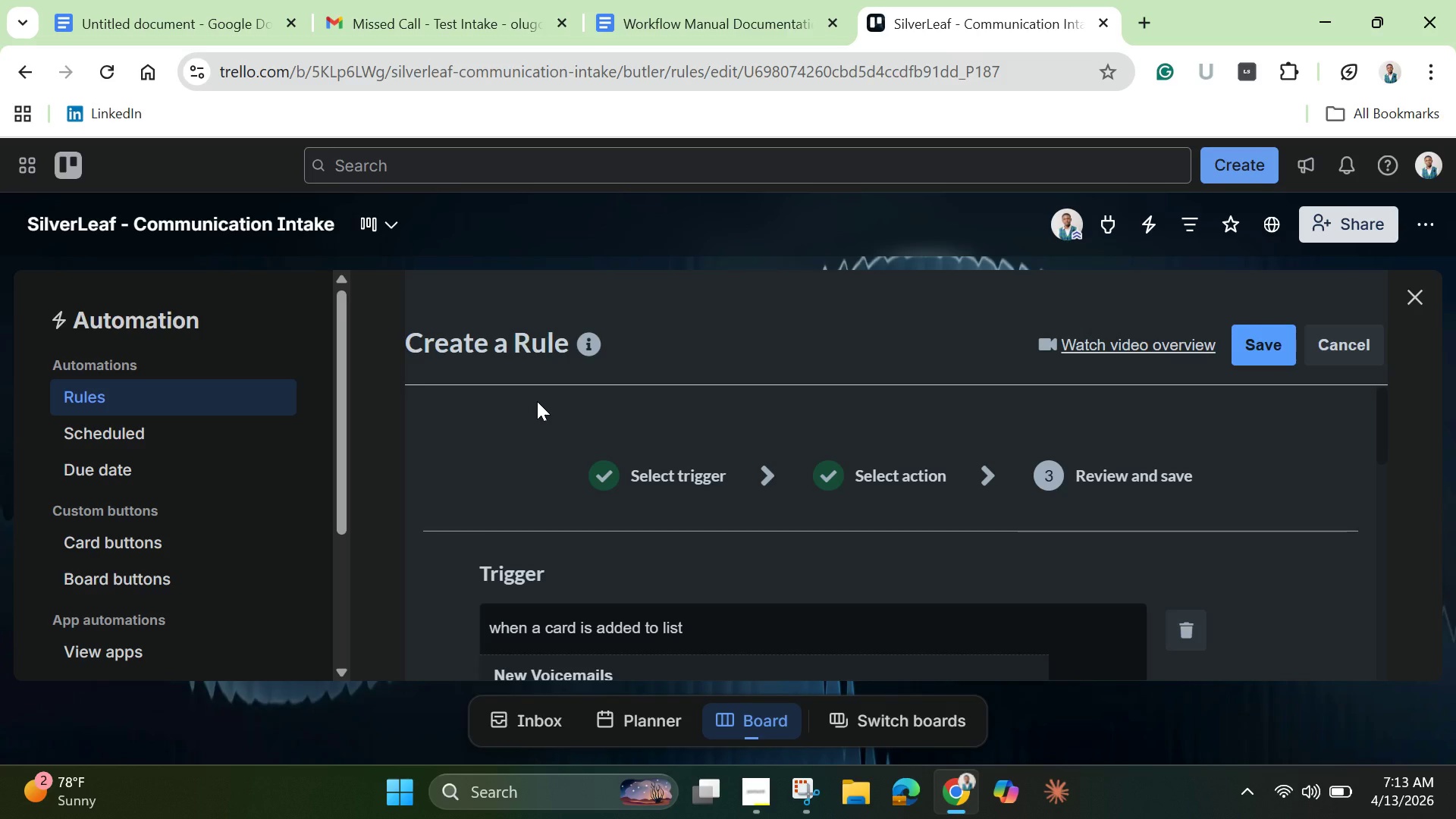 
scroll: coordinate [552, 417], scroll_direction: down, amount: 3.0
 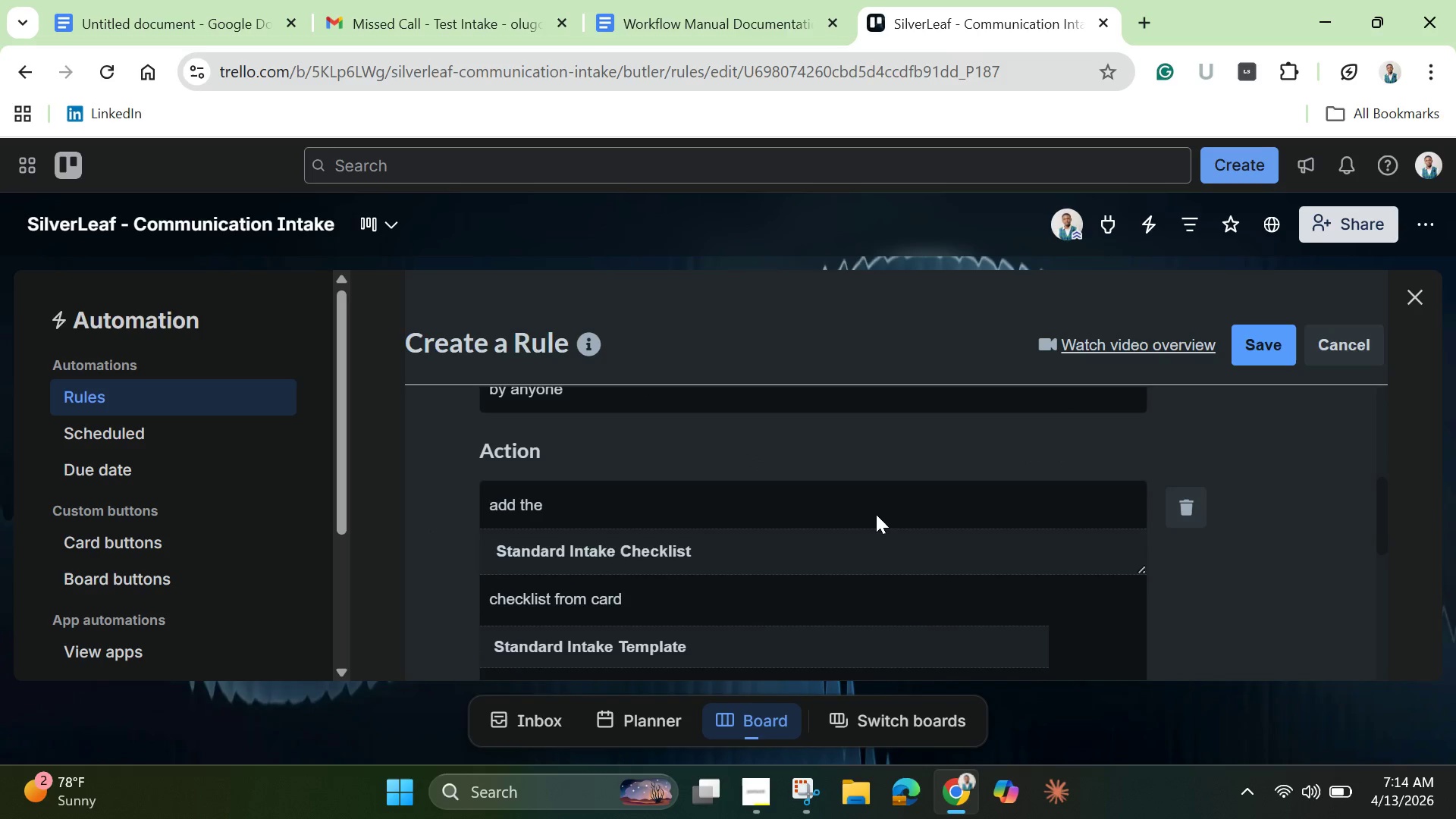 
scroll: coordinate [1099, 440], scroll_direction: up, amount: 2.0
 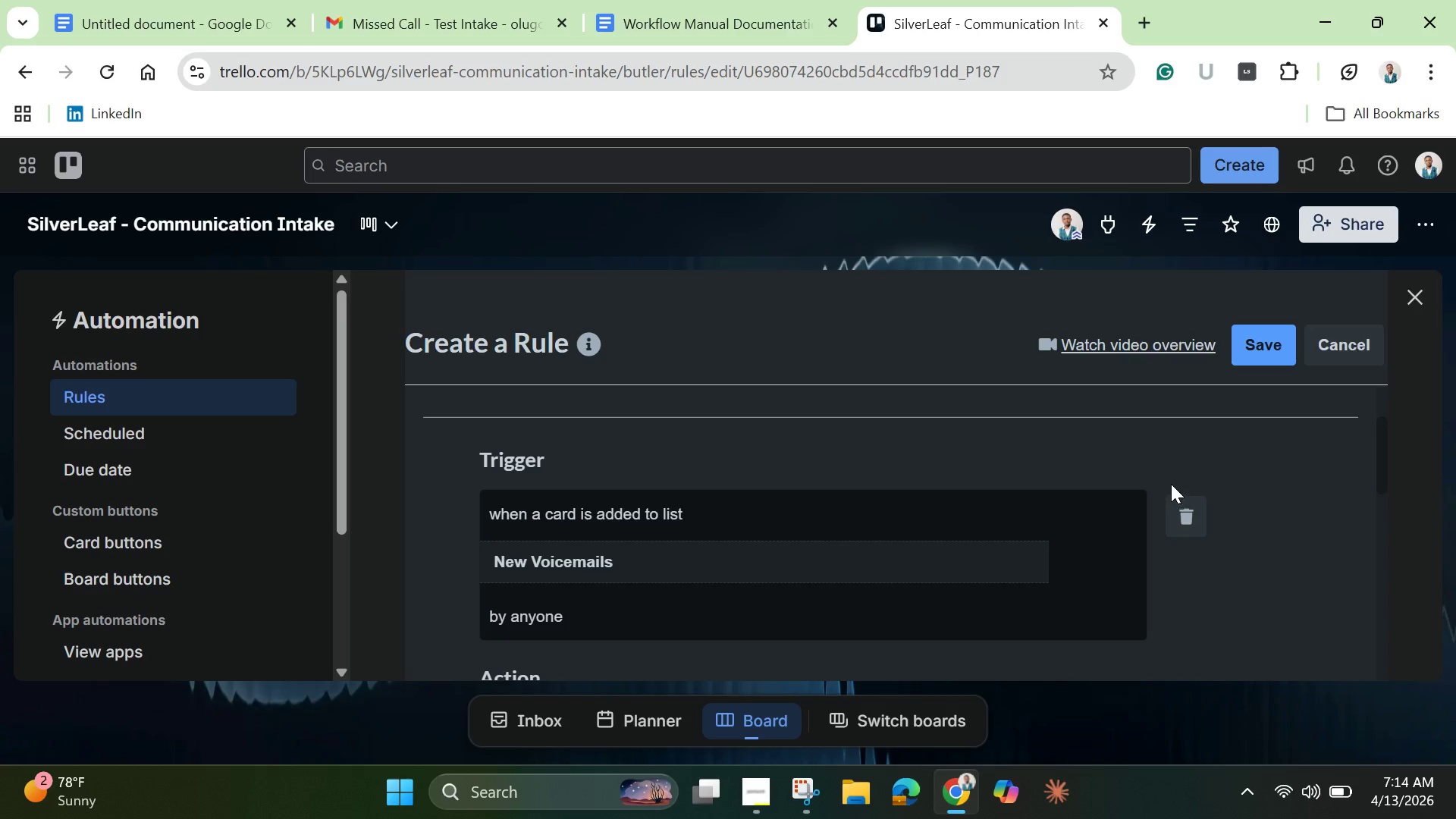 
wait(6.96)
 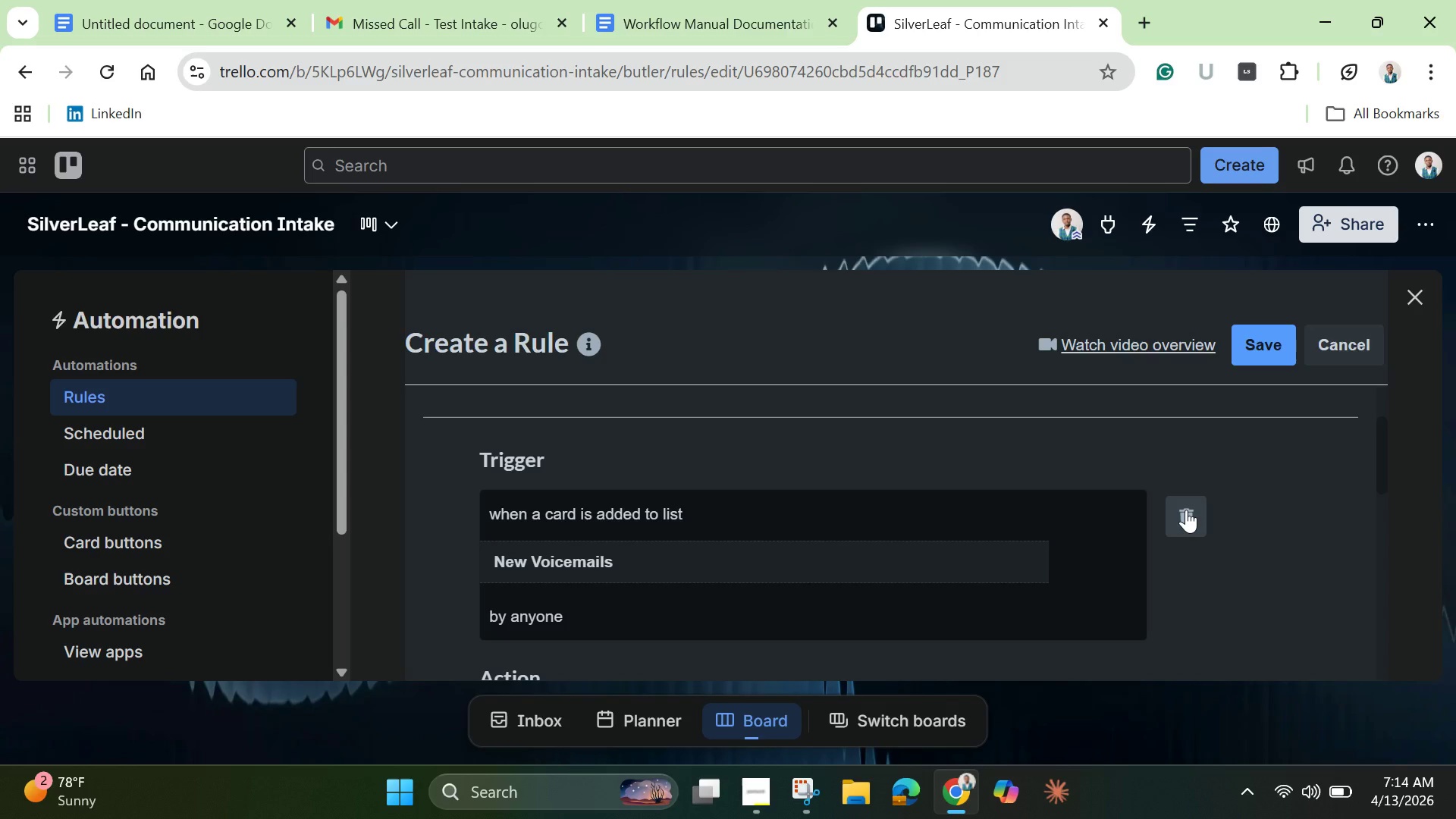 
left_click([1186, 512])
 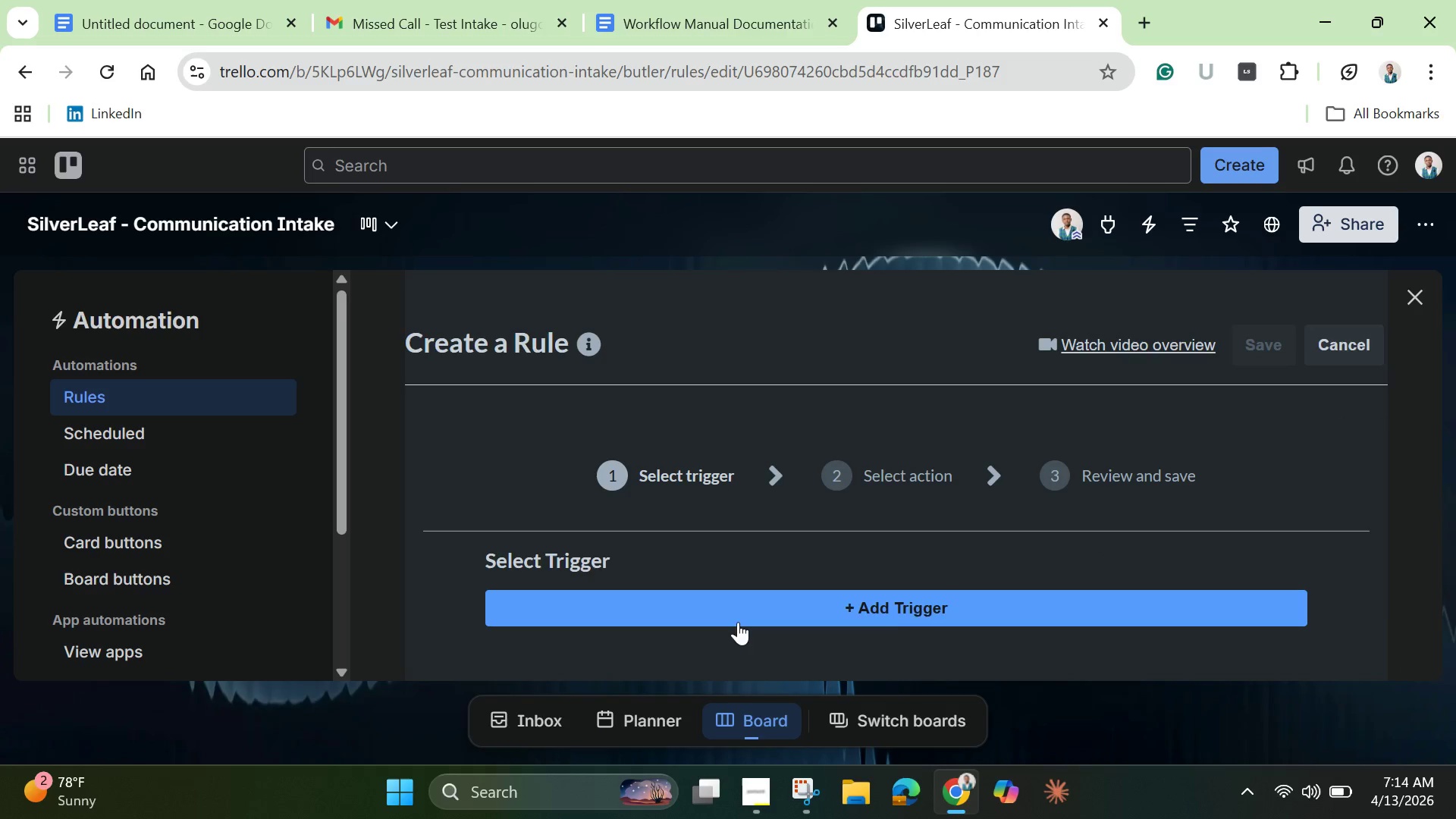 
left_click([743, 605])
 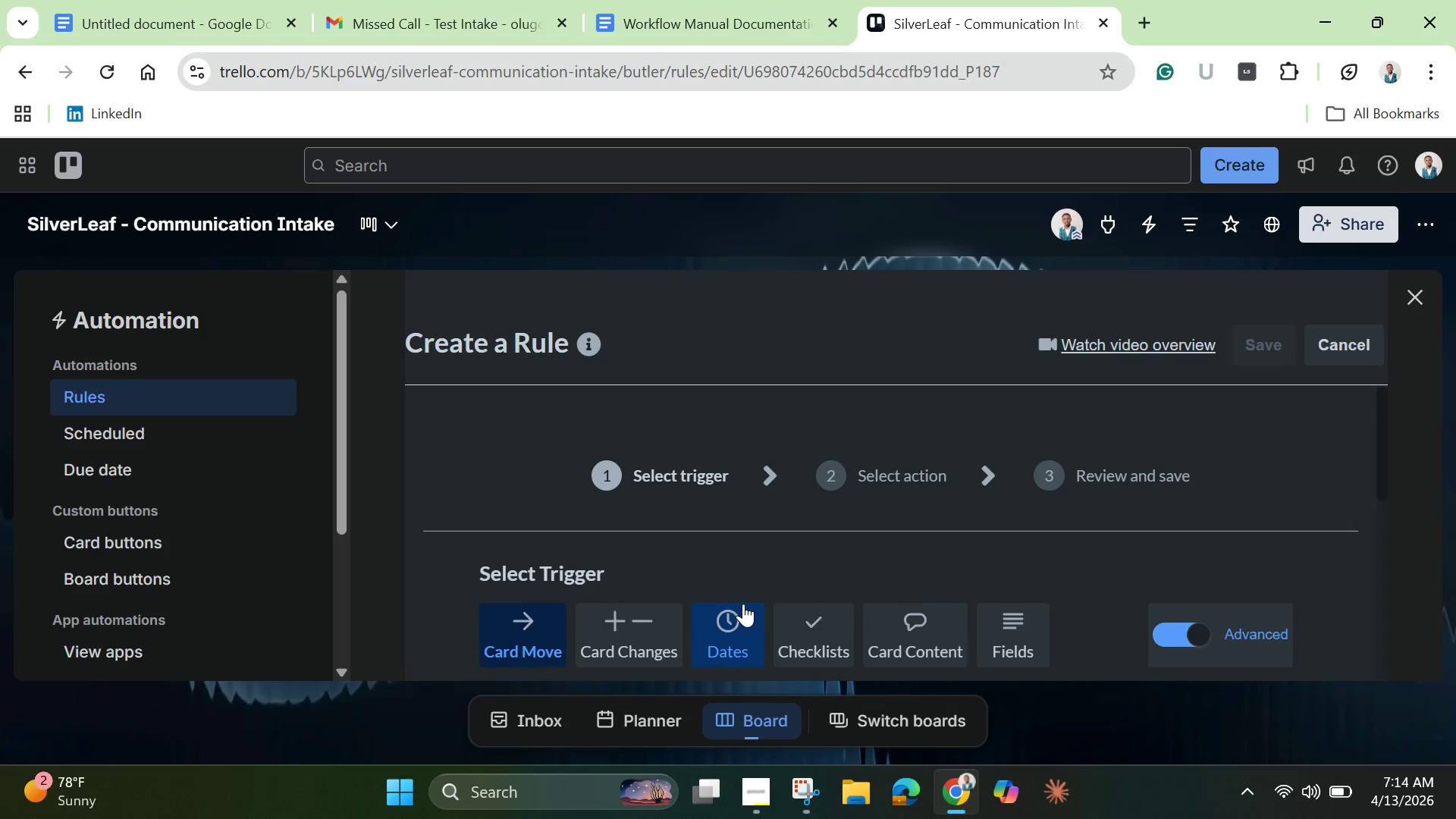 
scroll: coordinate [743, 604], scroll_direction: down, amount: 1.0
 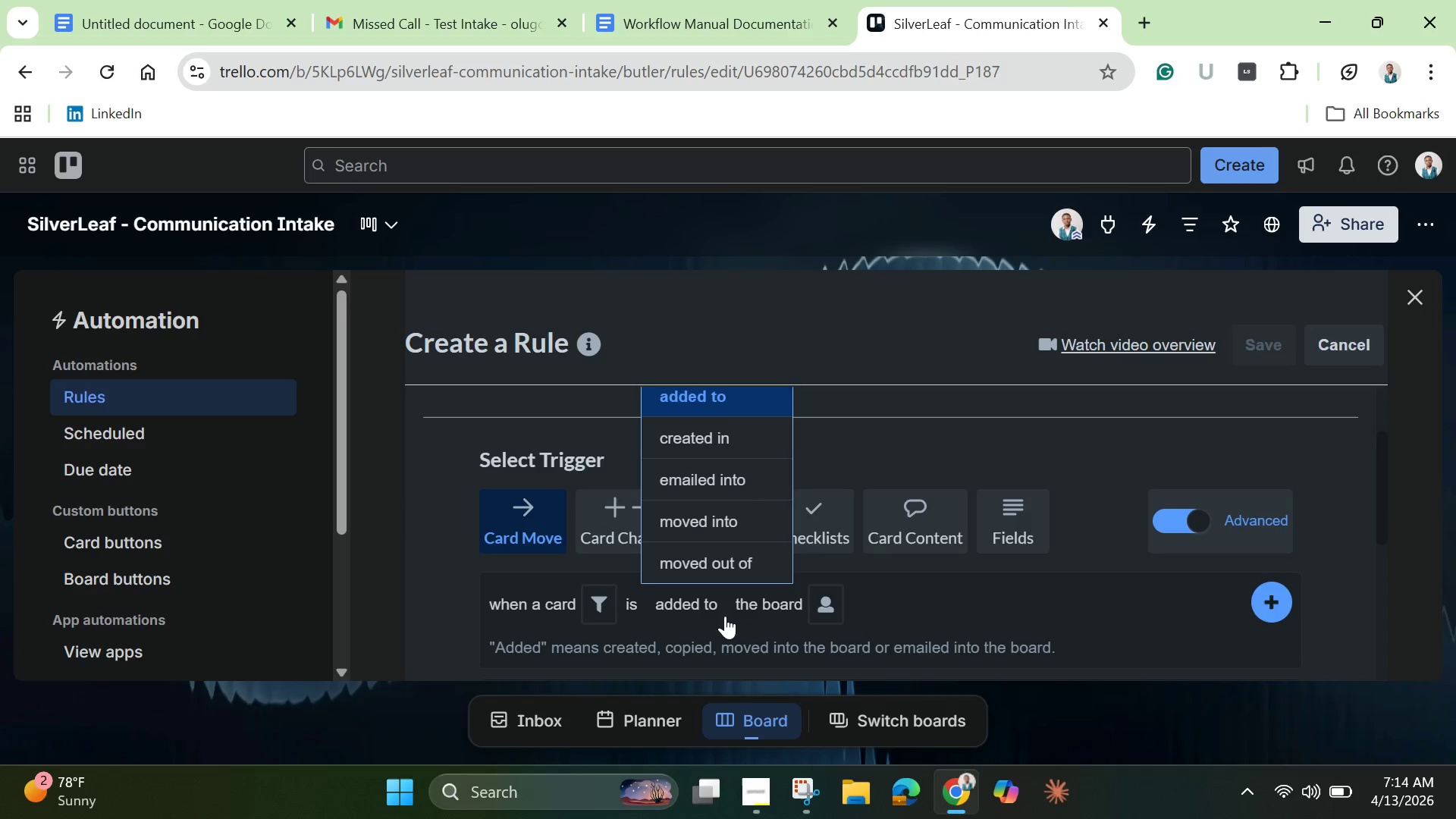 
left_click([697, 606])
 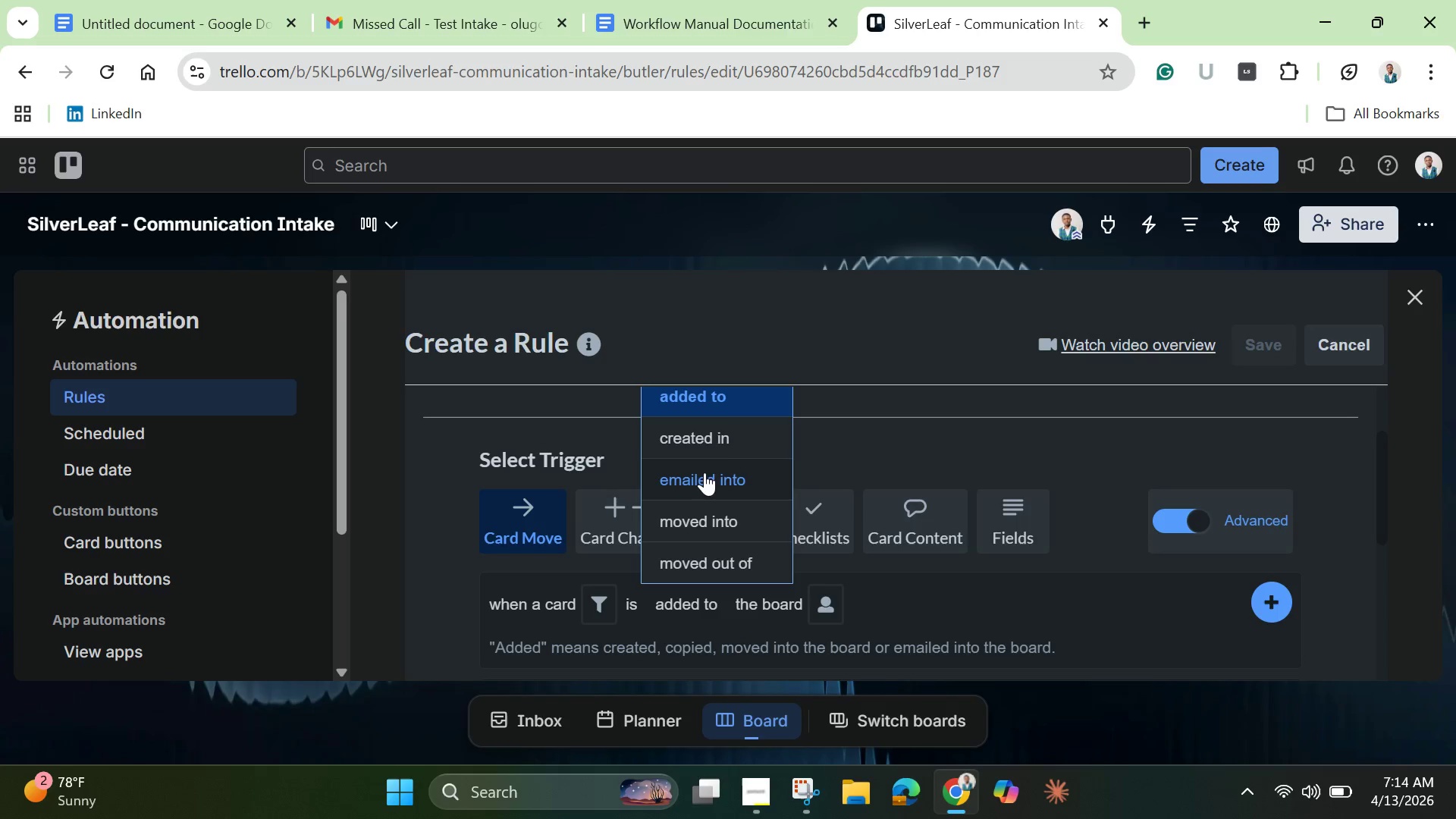 
left_click([706, 478])
 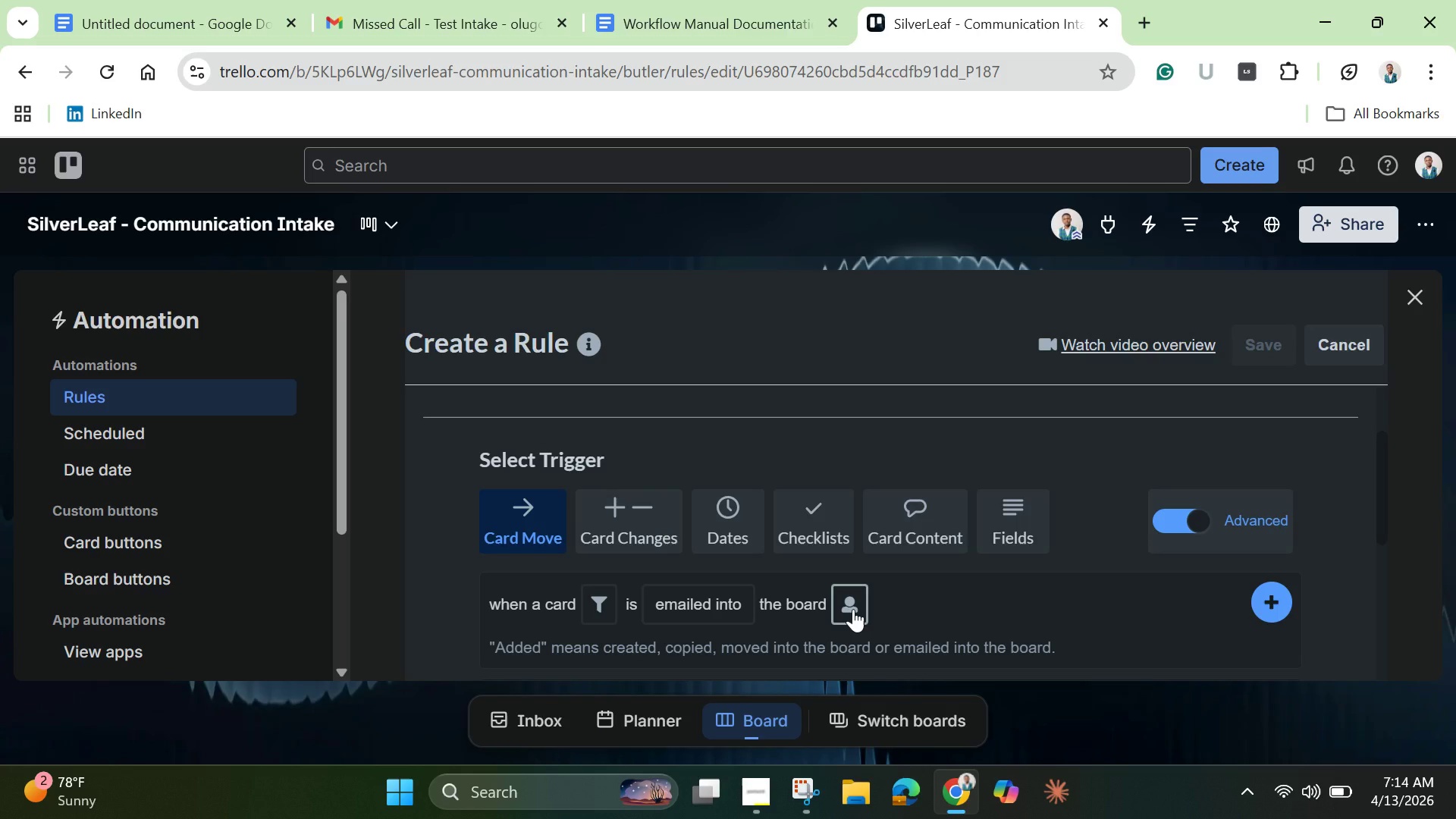 
scroll: coordinate [853, 609], scroll_direction: down, amount: 1.0
 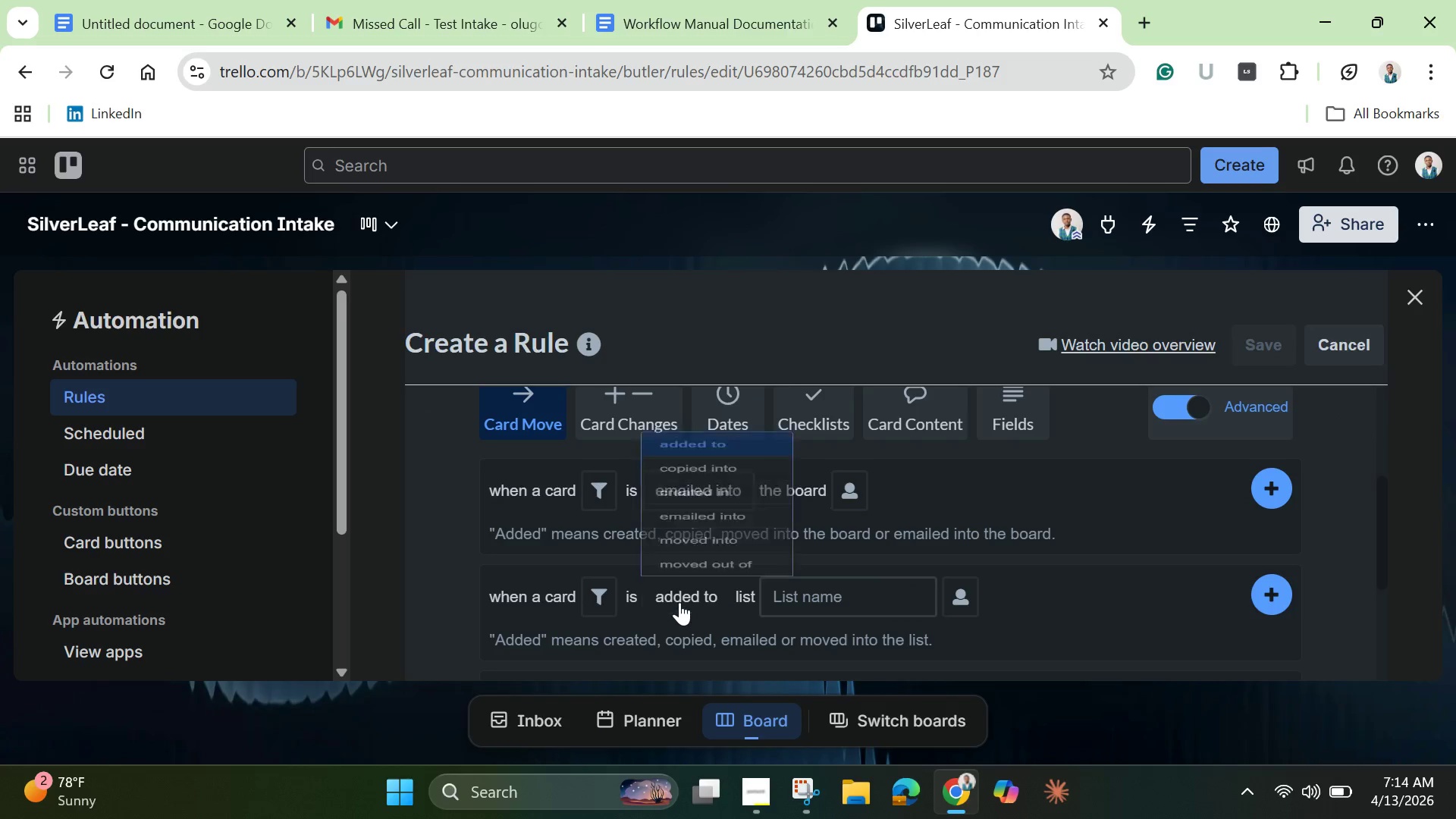 
left_click([679, 601])
 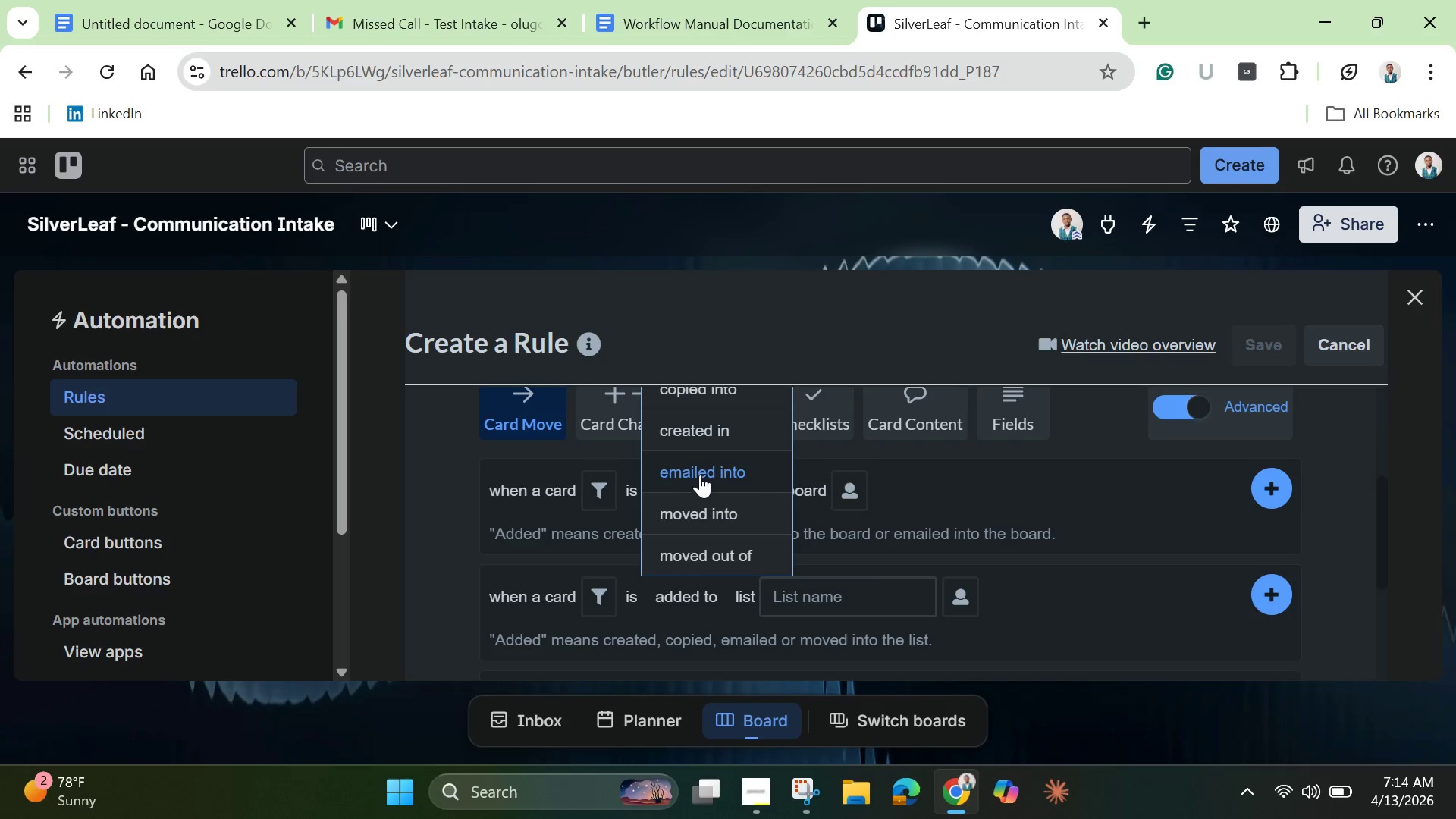 
left_click([700, 475])
 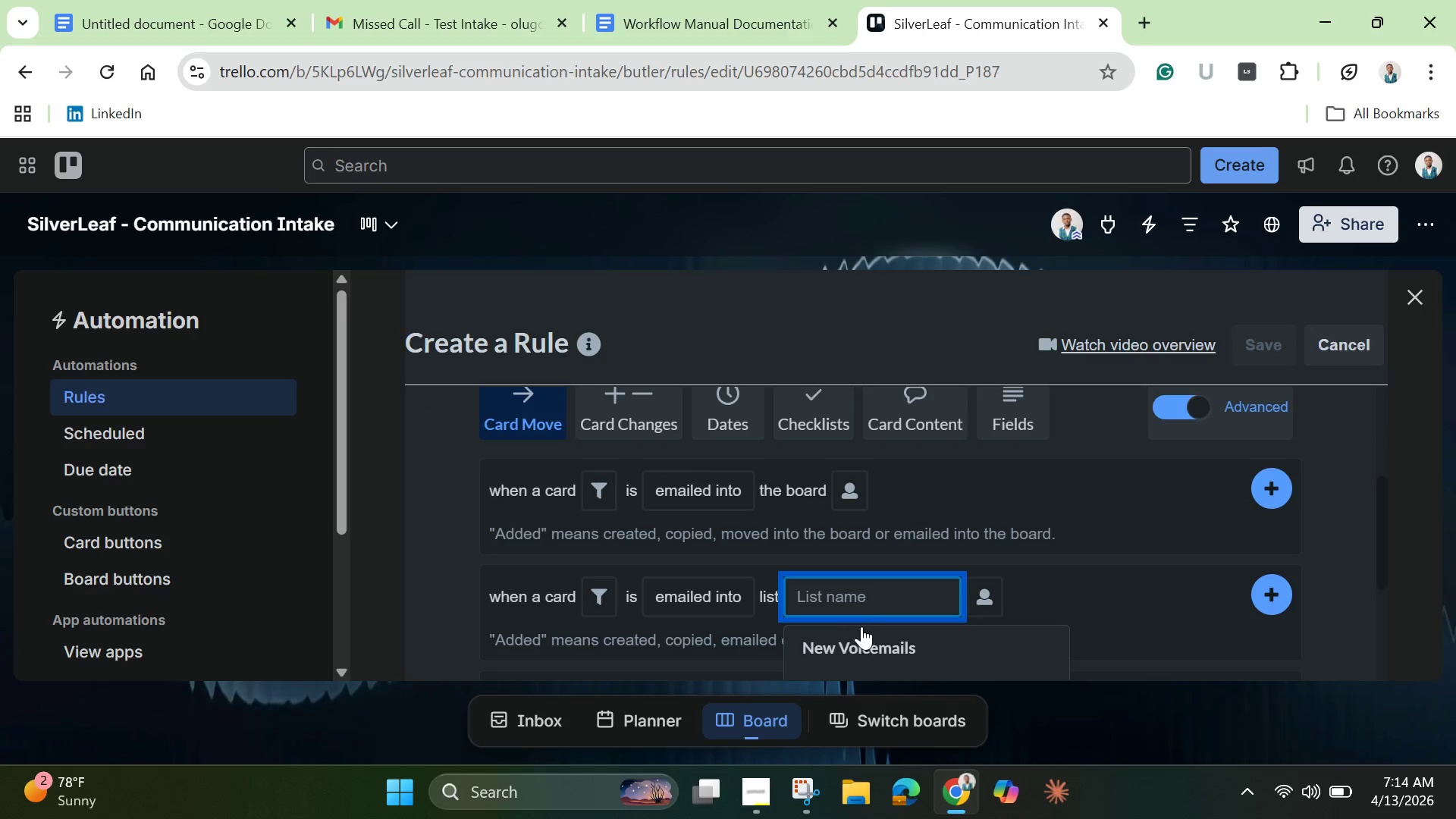 
left_click([871, 645])
 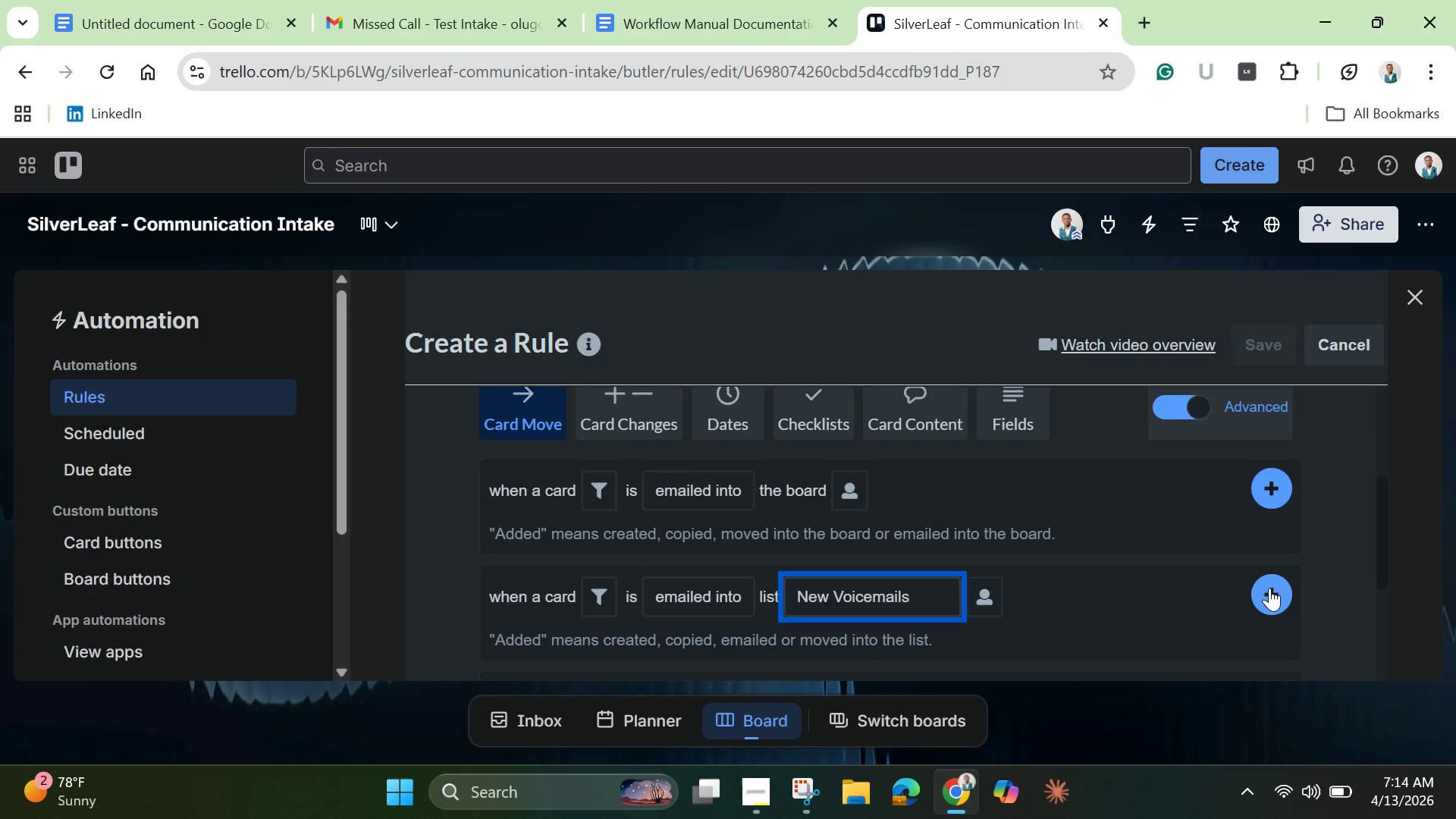 
left_click([1278, 598])
 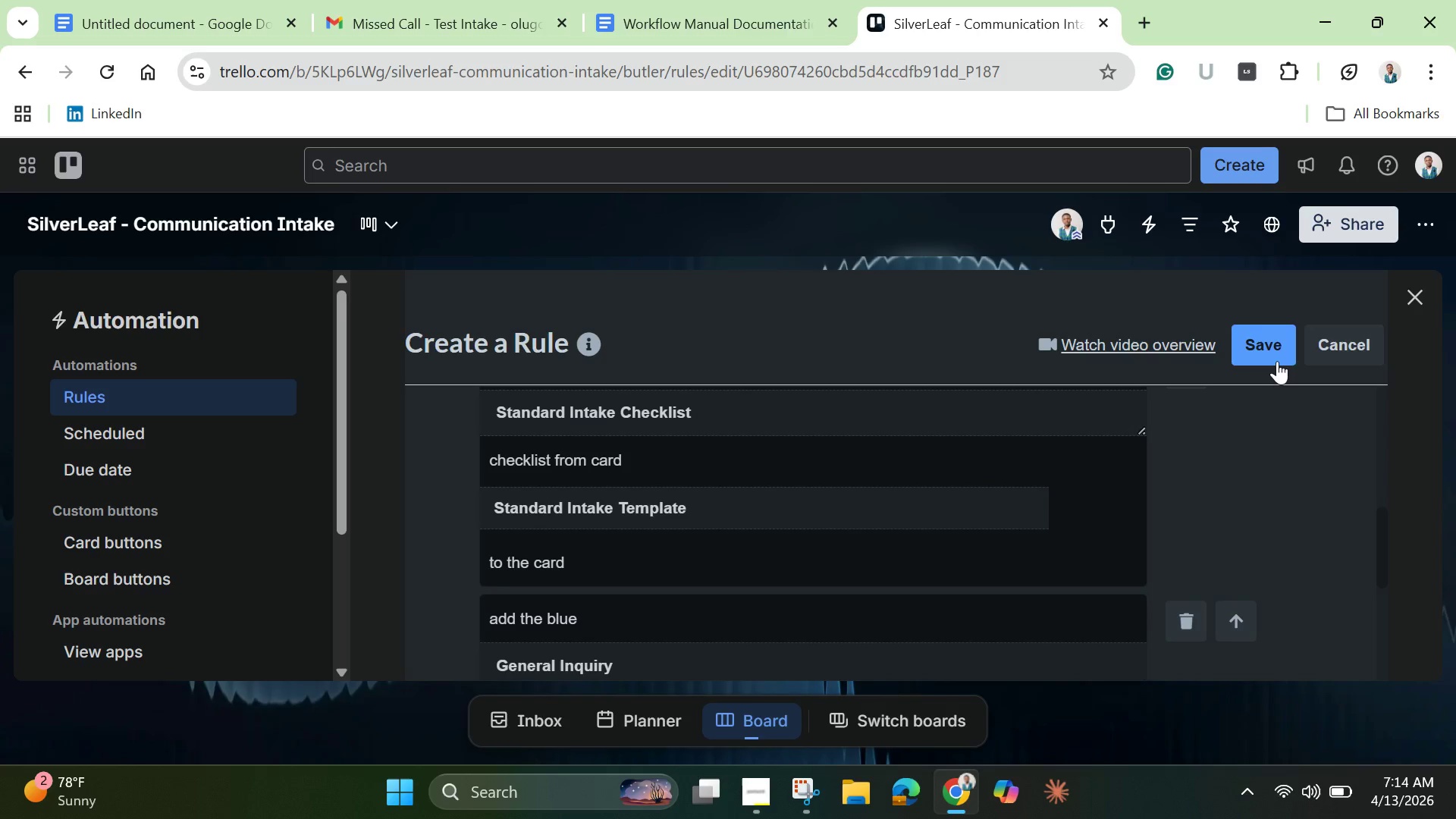 
left_click([1276, 353])
 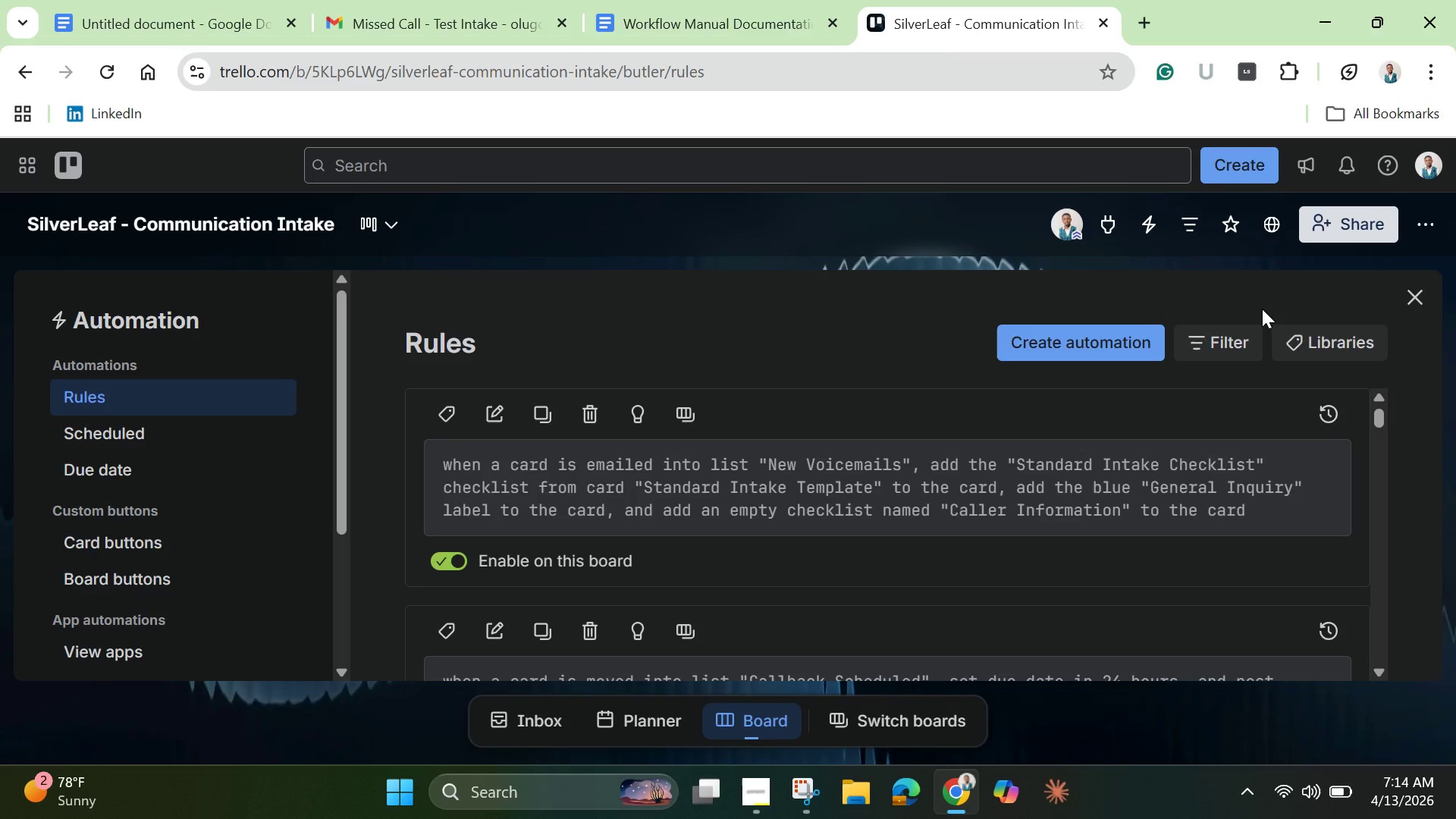 
wait(20.73)
 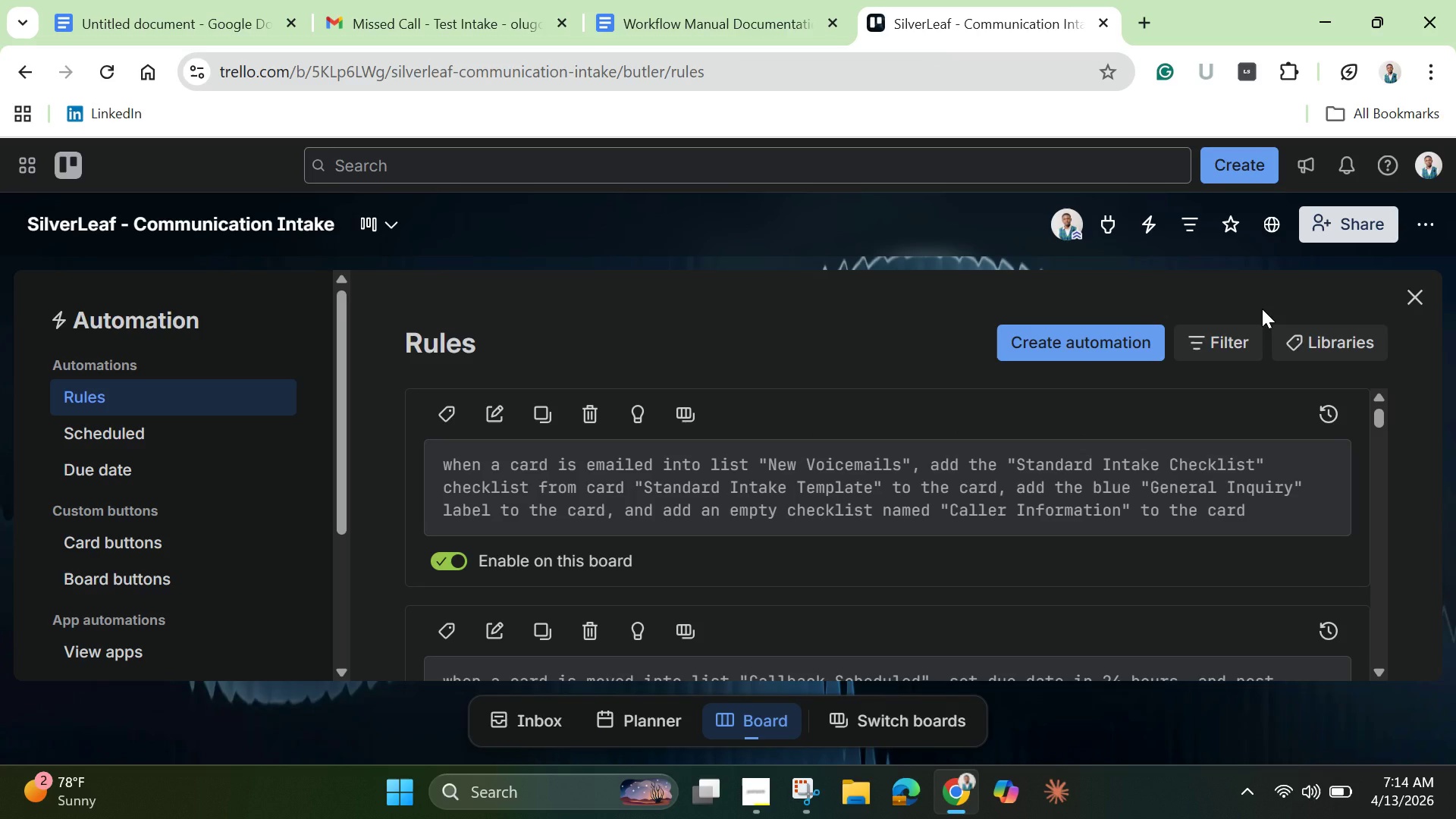 
left_click([502, 415])
 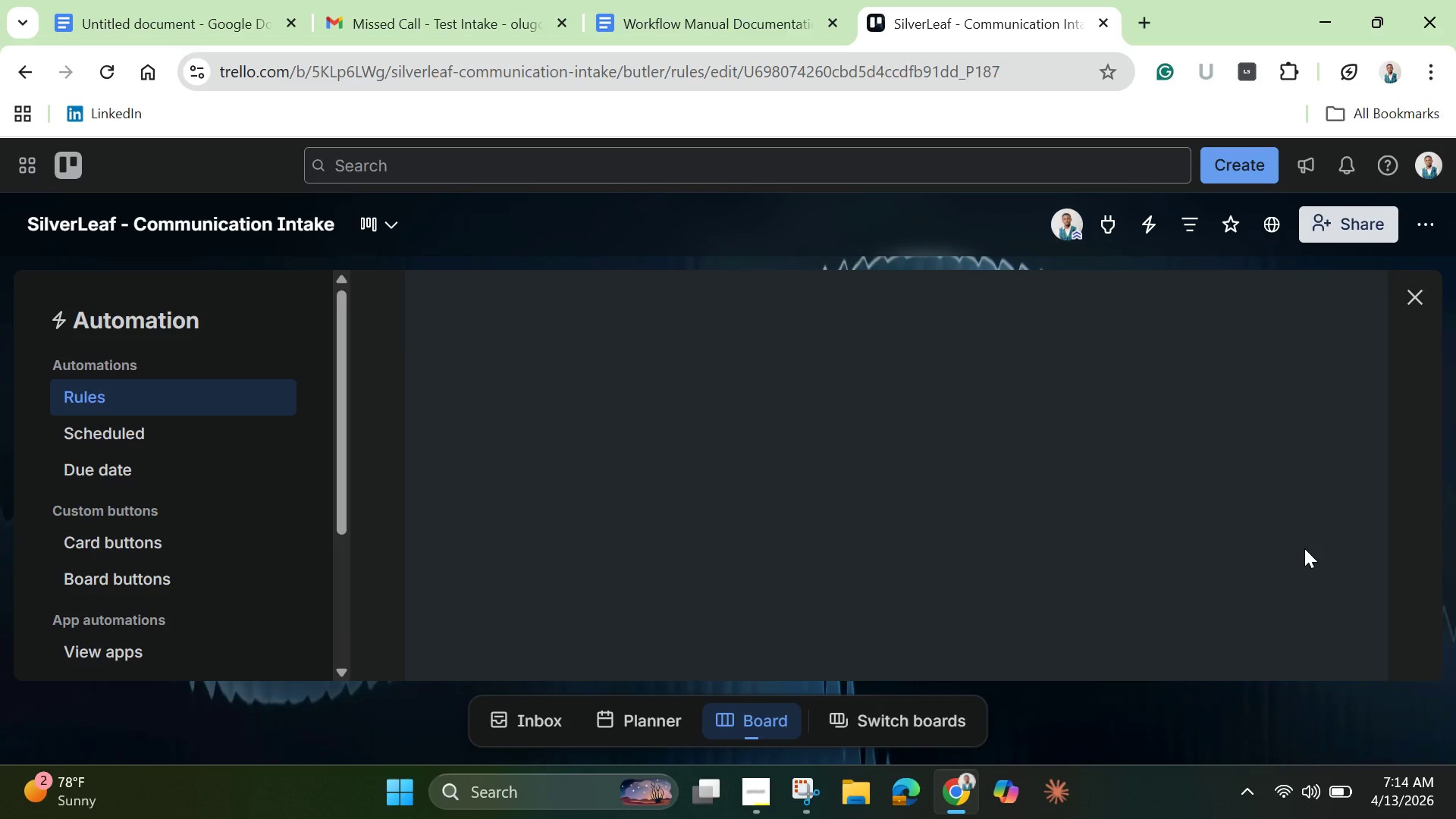 
scroll: coordinate [902, 546], scroll_direction: down, amount: 4.0
 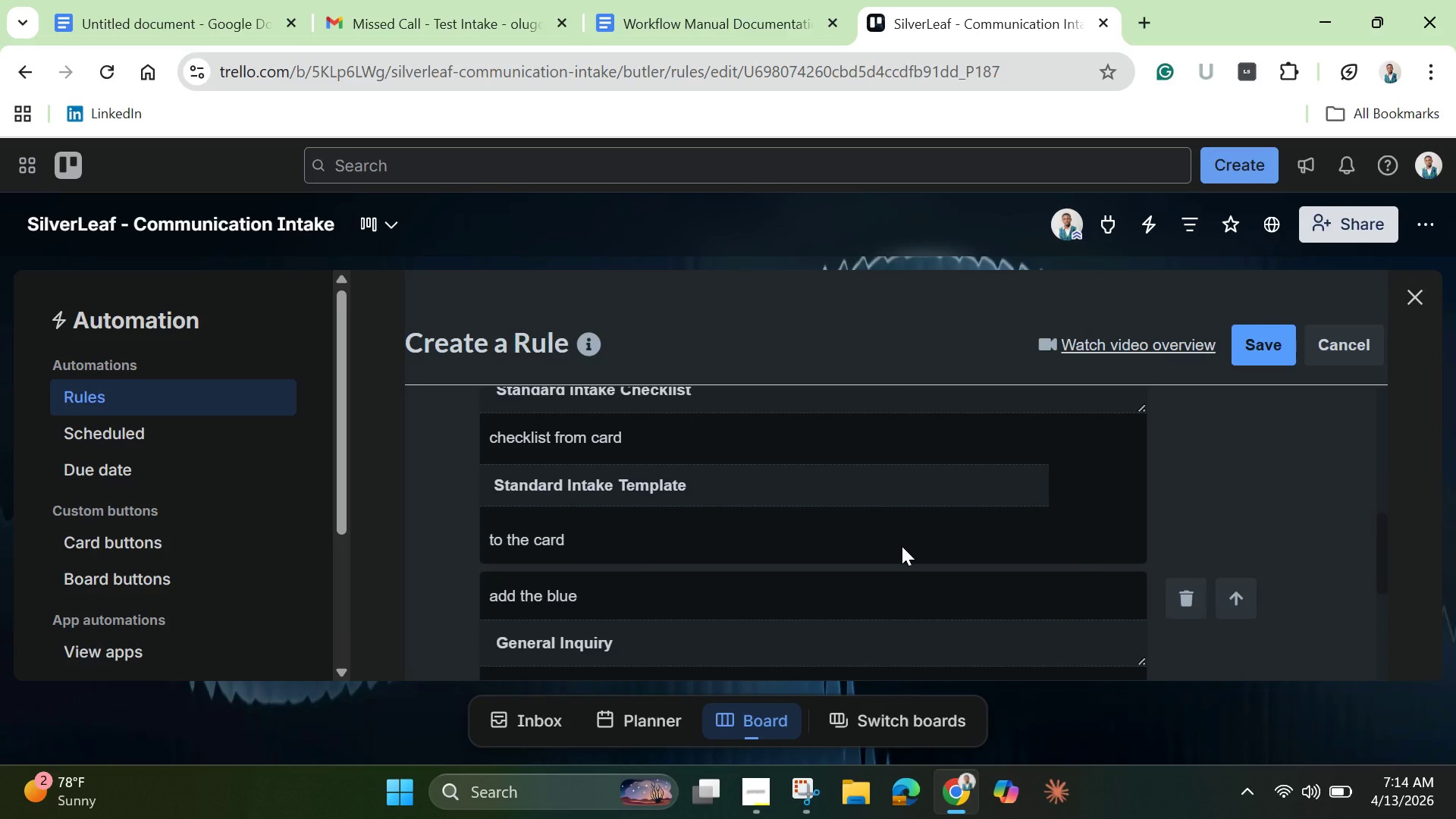 
scroll: coordinate [902, 546], scroll_direction: none, amount: 0.0
 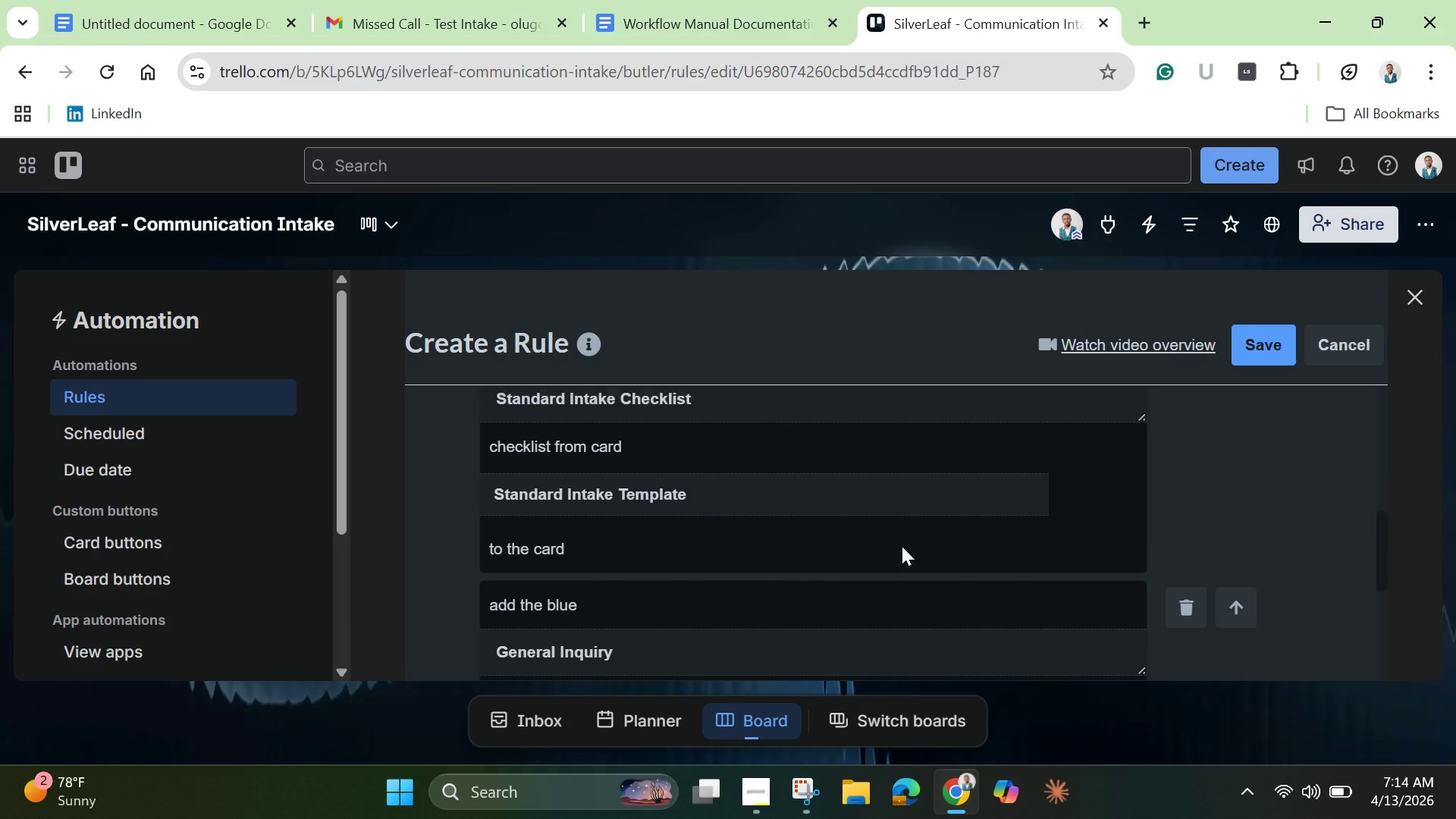 
scroll: coordinate [902, 546], scroll_direction: up, amount: 1.0
 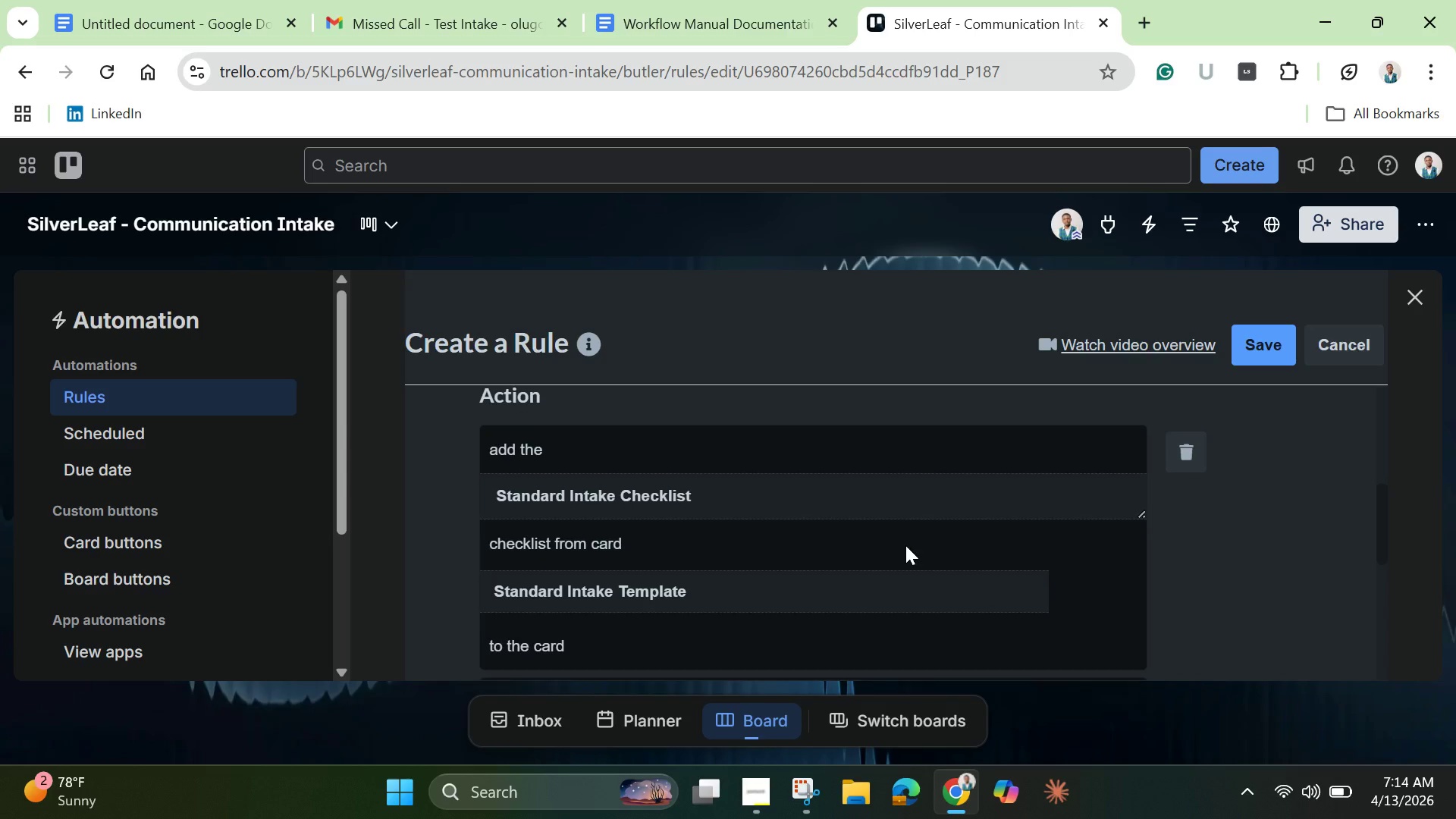 
scroll: coordinate [905, 545], scroll_direction: down, amount: 2.0
 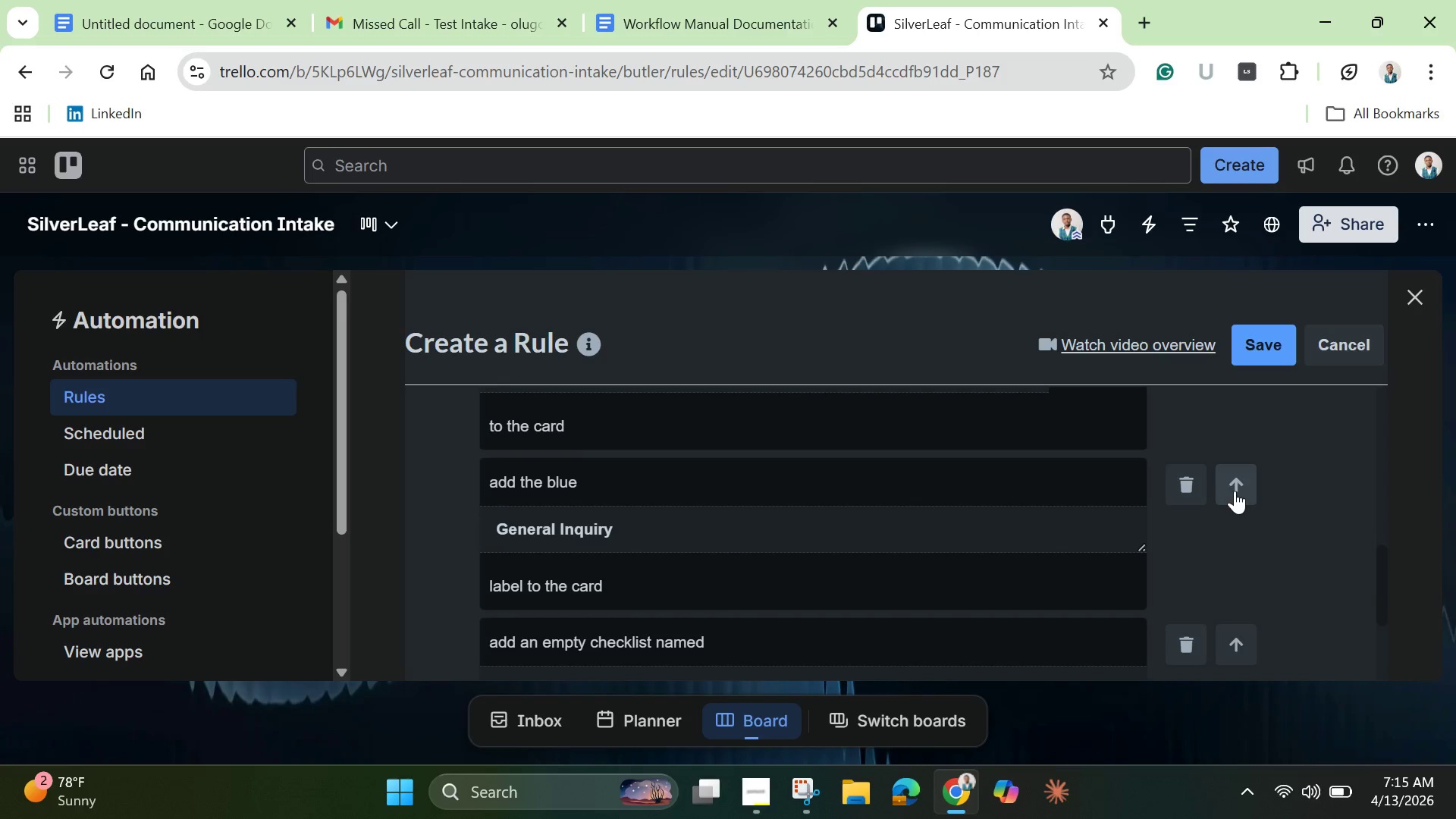 
left_click([1235, 491])
 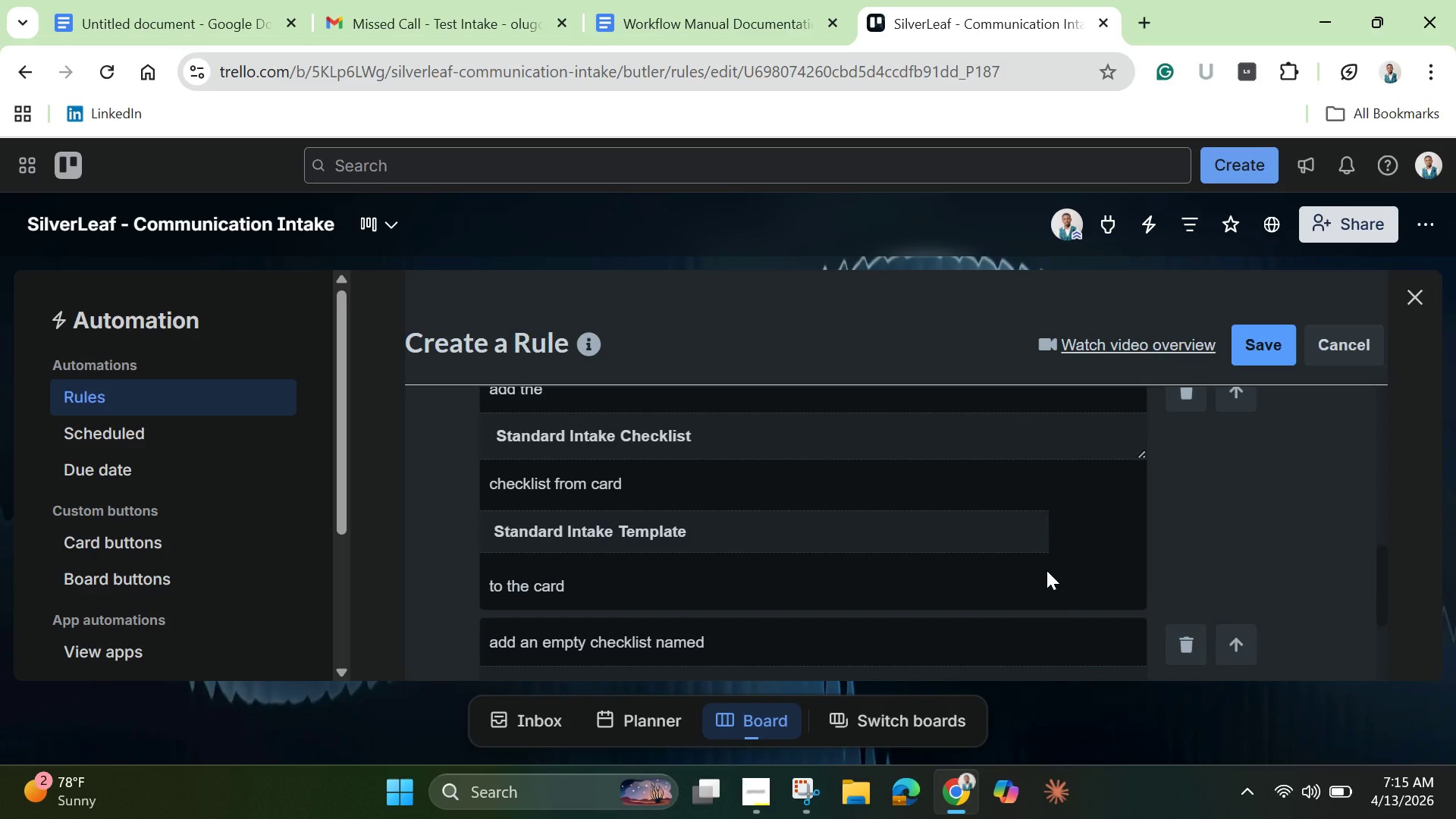 
scroll: coordinate [1046, 570], scroll_direction: down, amount: 2.0
 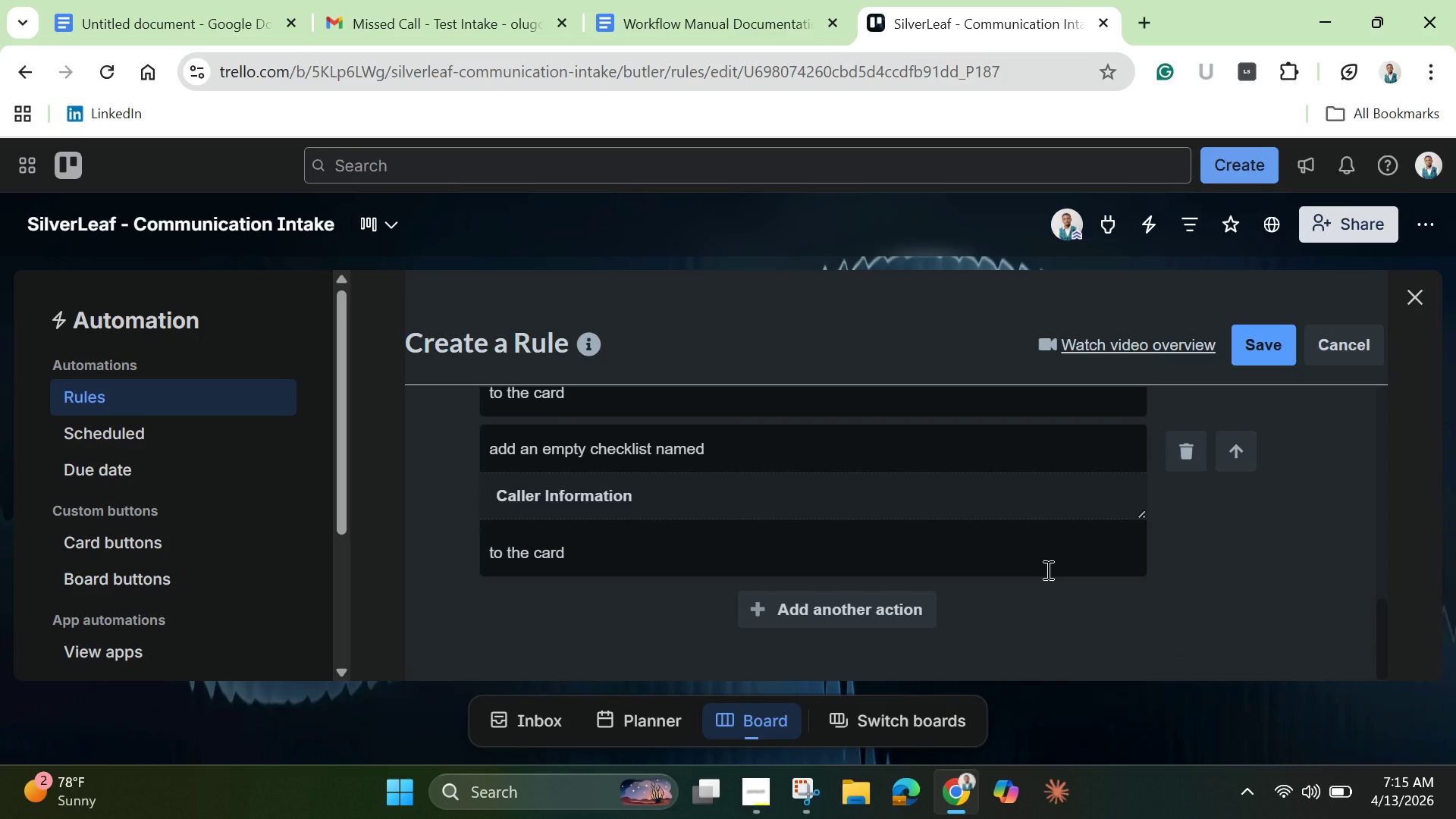 
wait(9.54)
 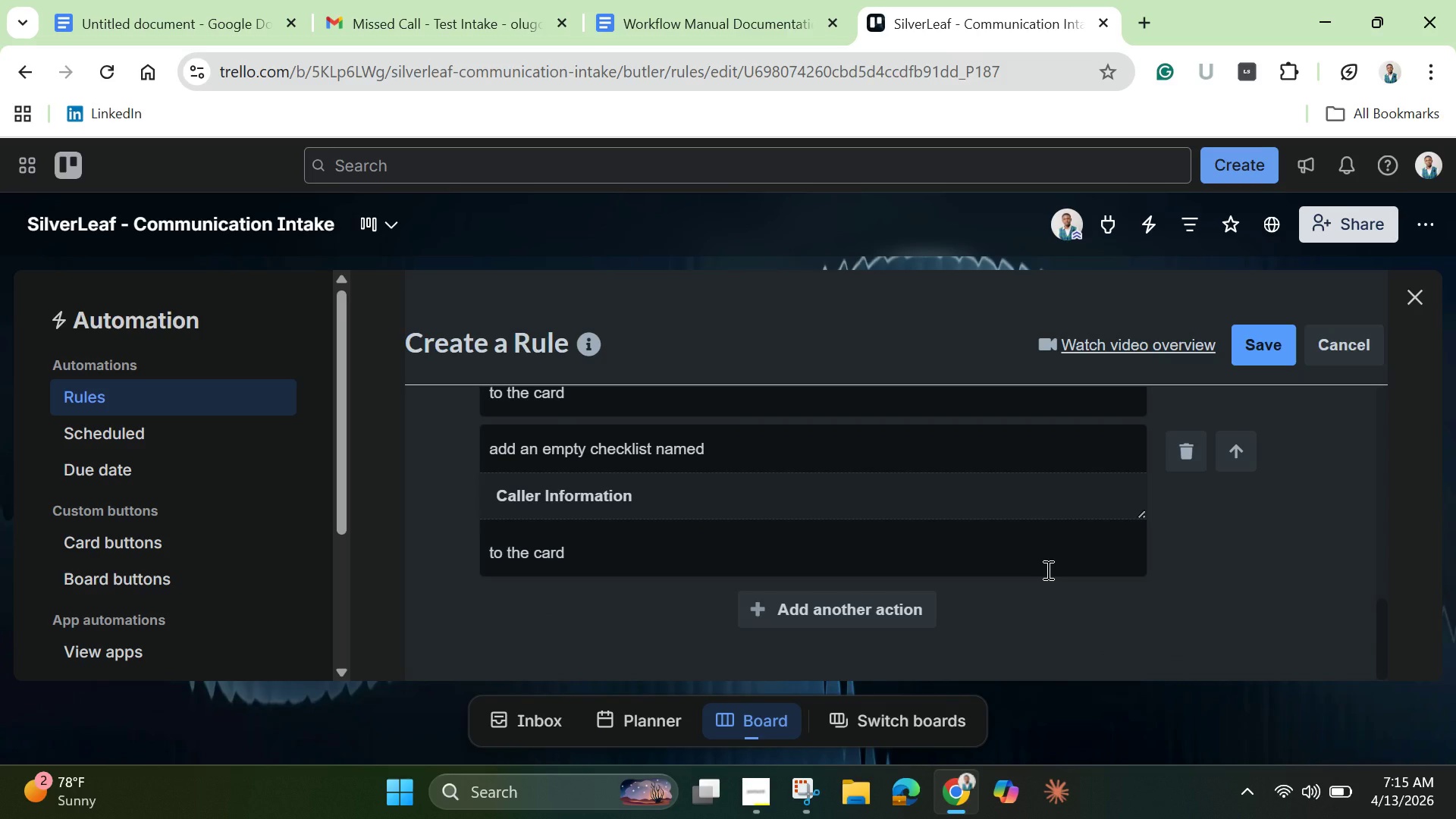 
left_click([1244, 457])
 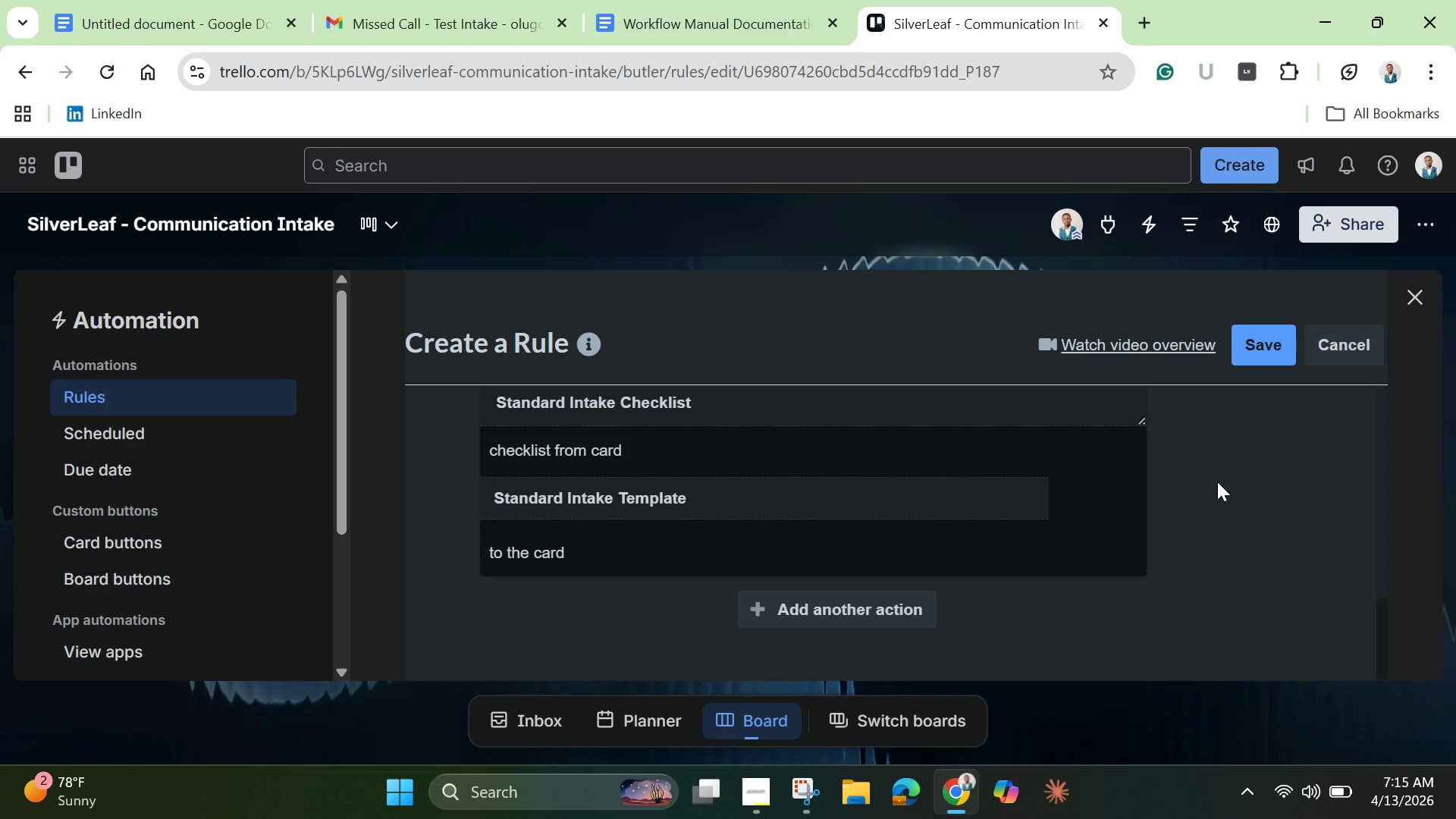 
scroll: coordinate [1217, 482], scroll_direction: up, amount: 1.0
 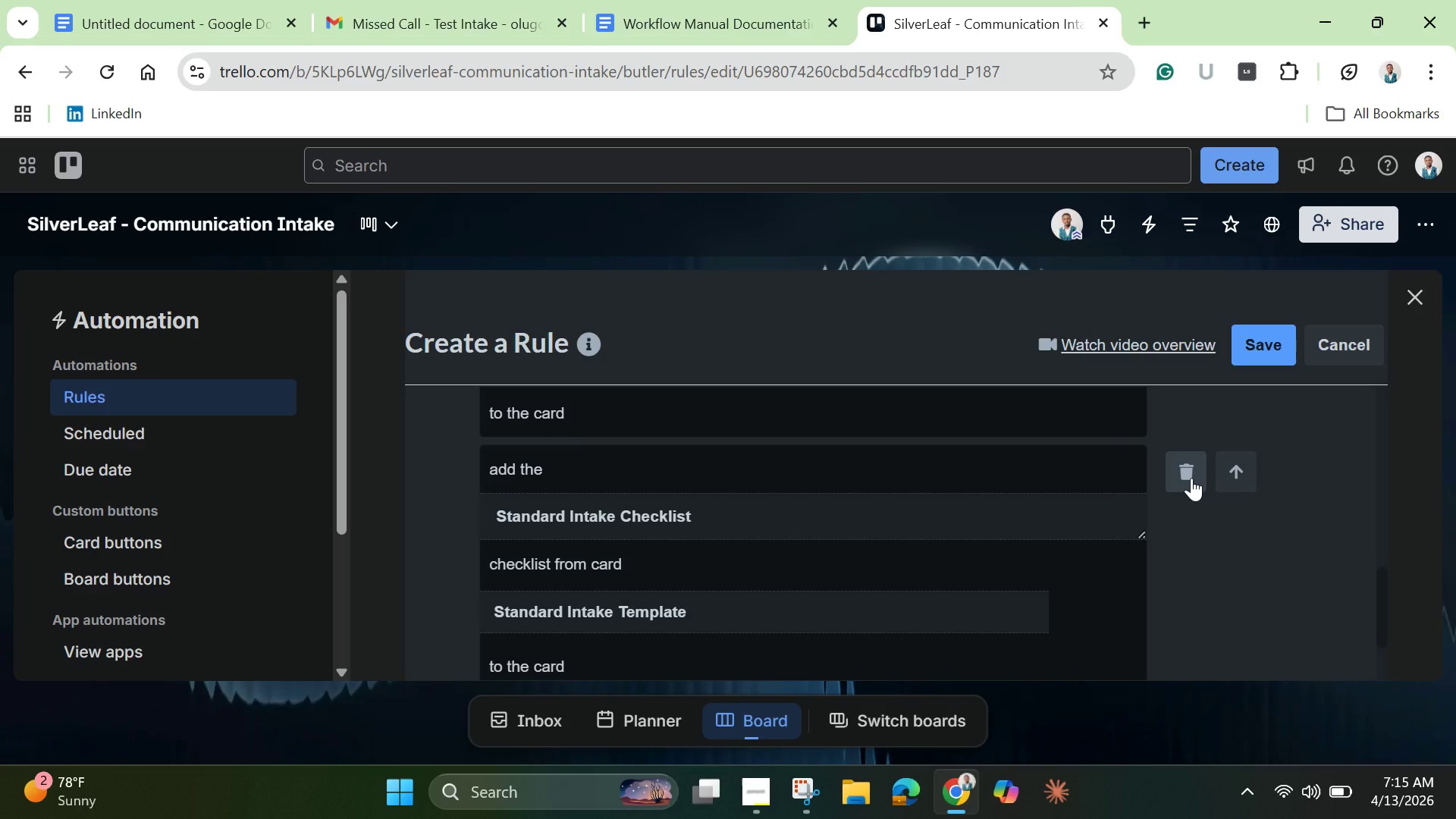 
left_click([1191, 478])
 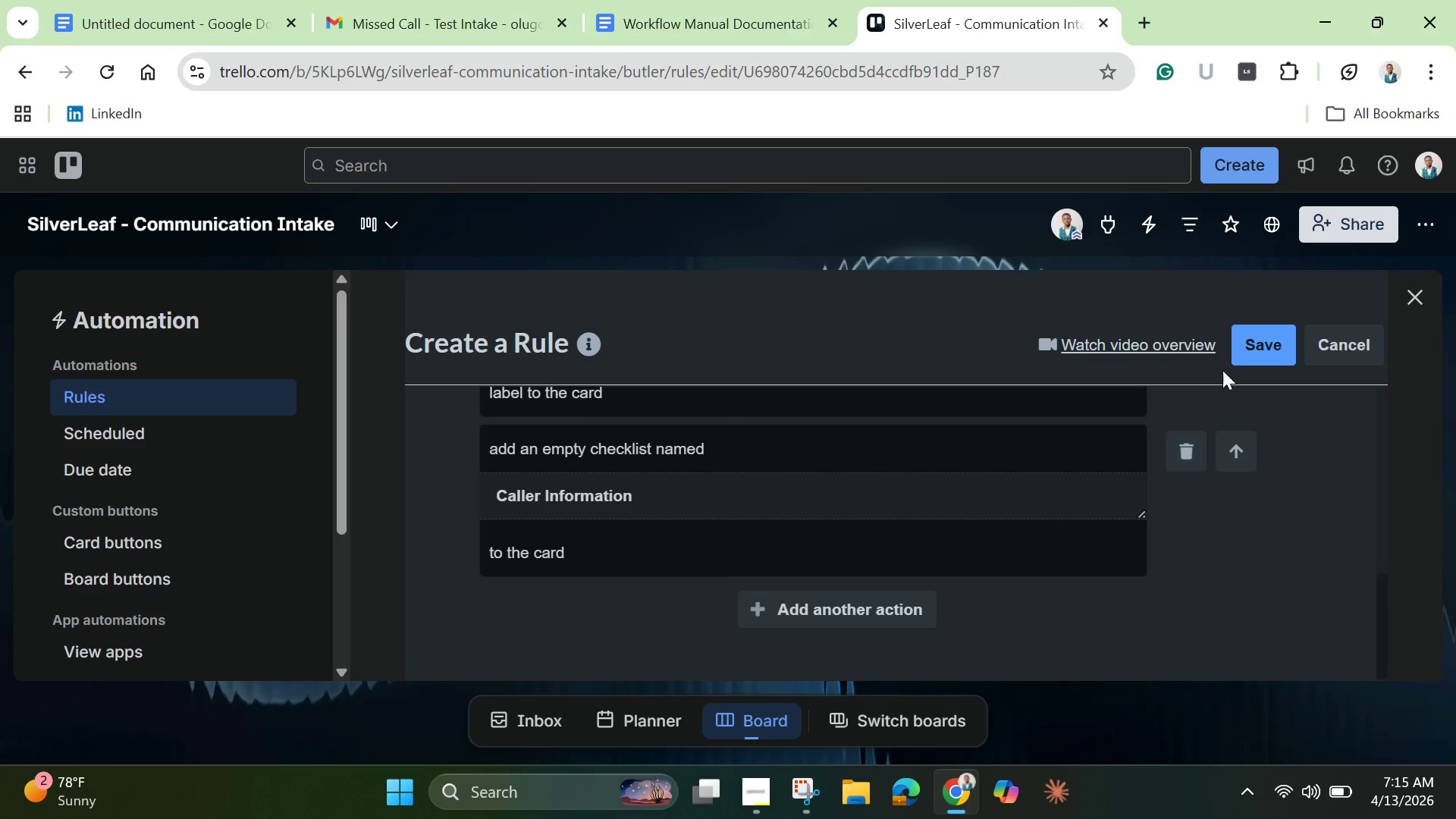 
left_click([1274, 341])
 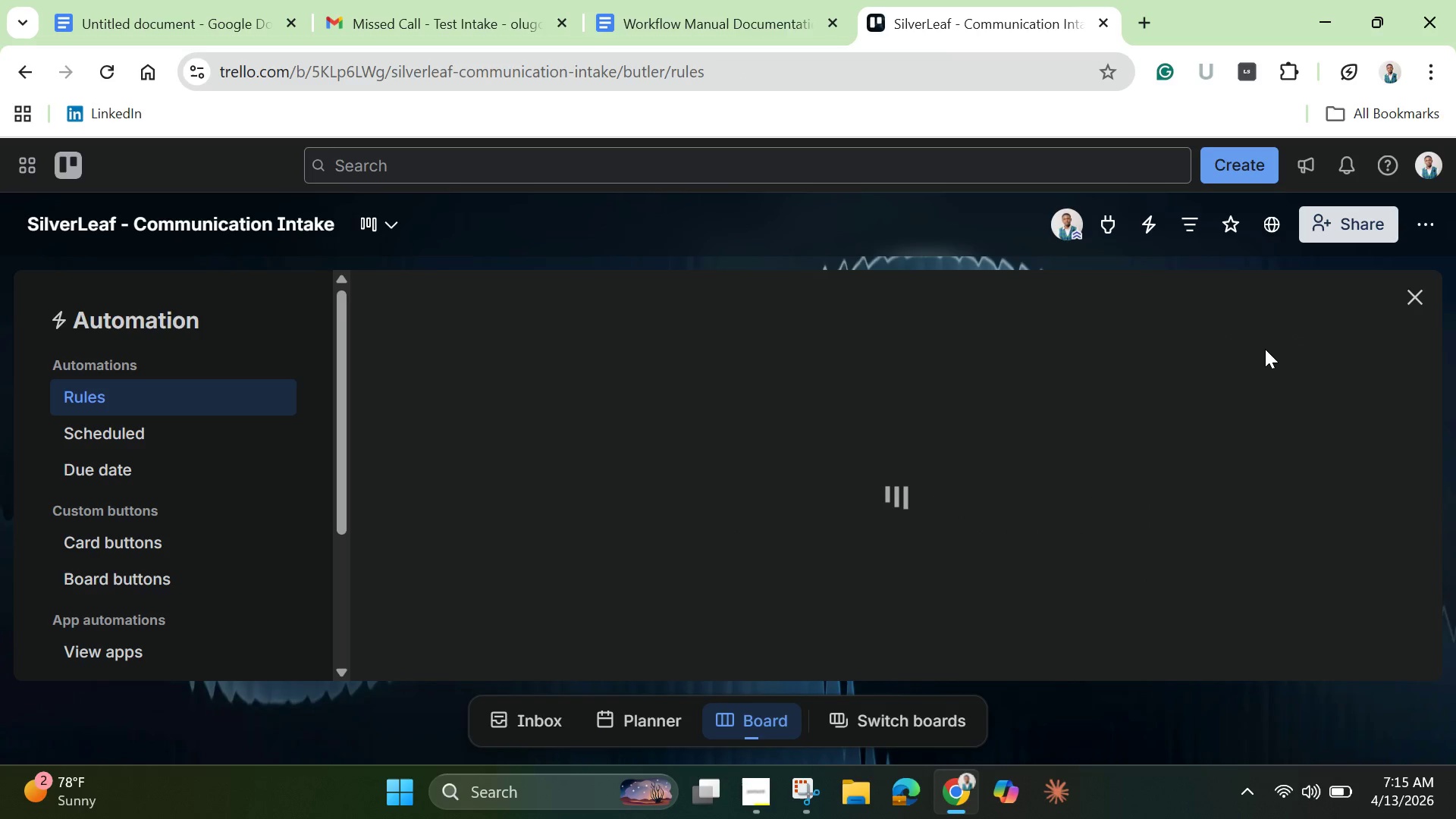 
mouse_move([1275, 362])
 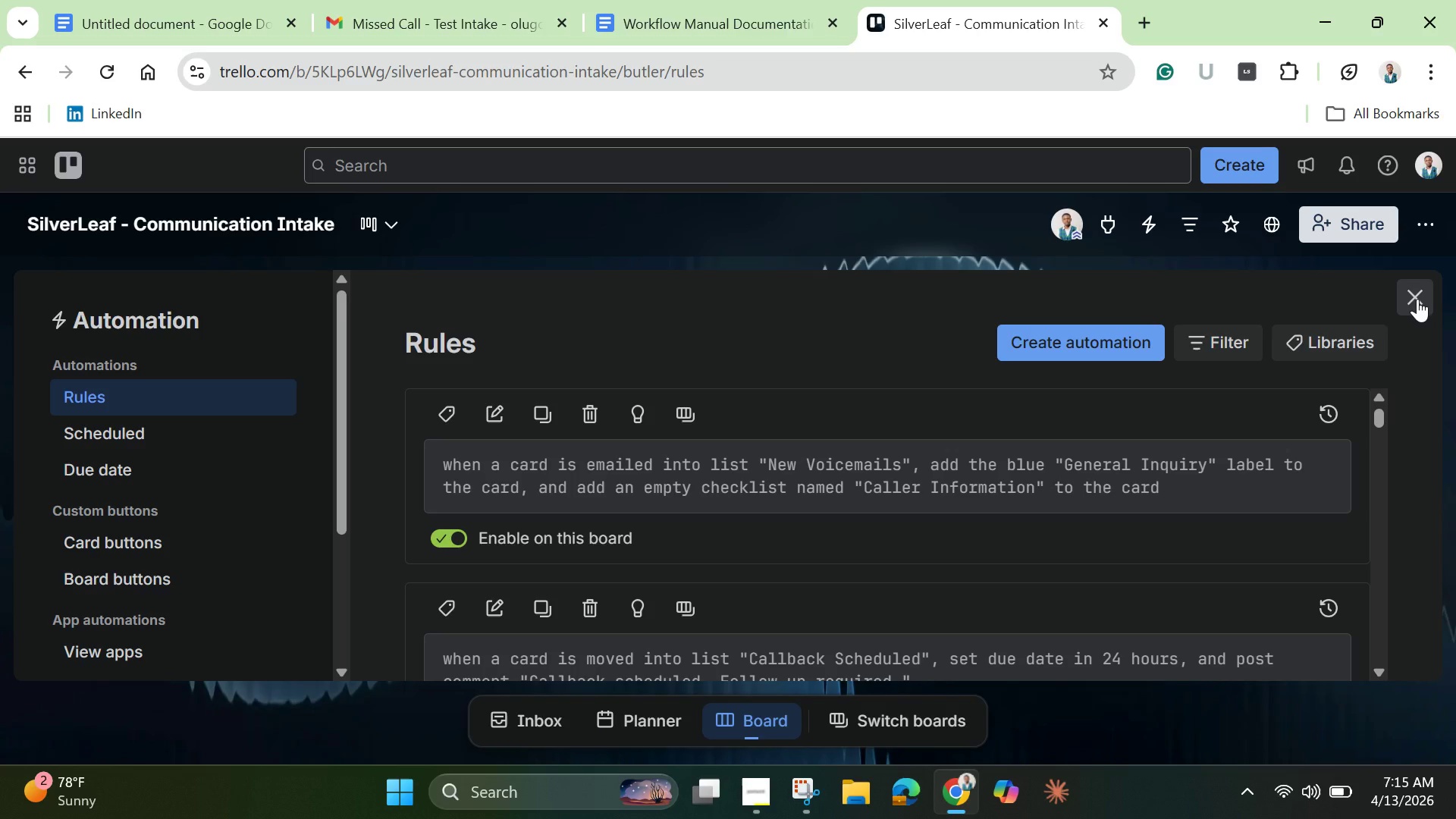 
left_click([1417, 299])
 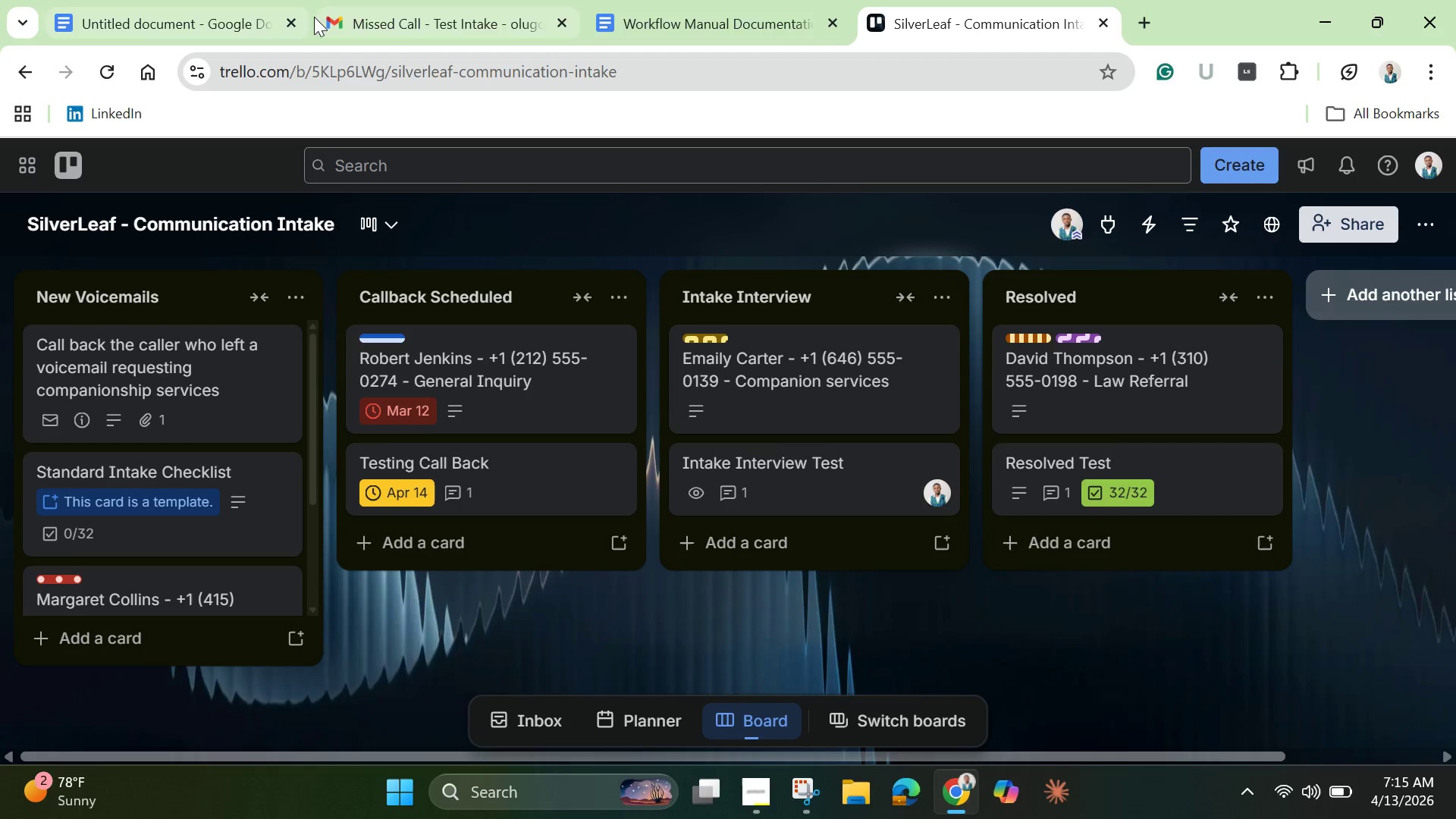 
scroll: coordinate [119, 546], scroll_direction: down, amount: 3.0
 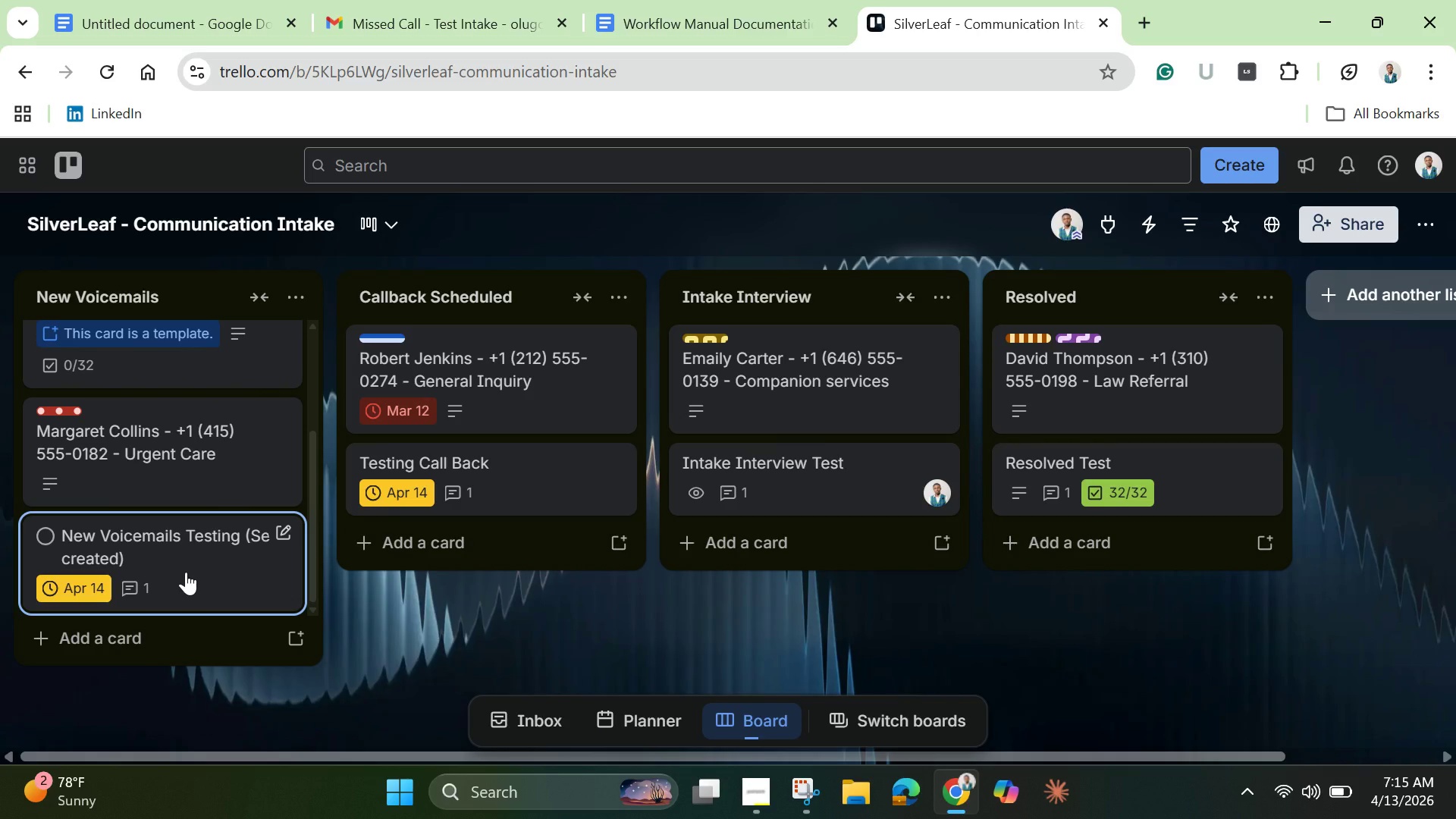 
left_click([186, 572])
 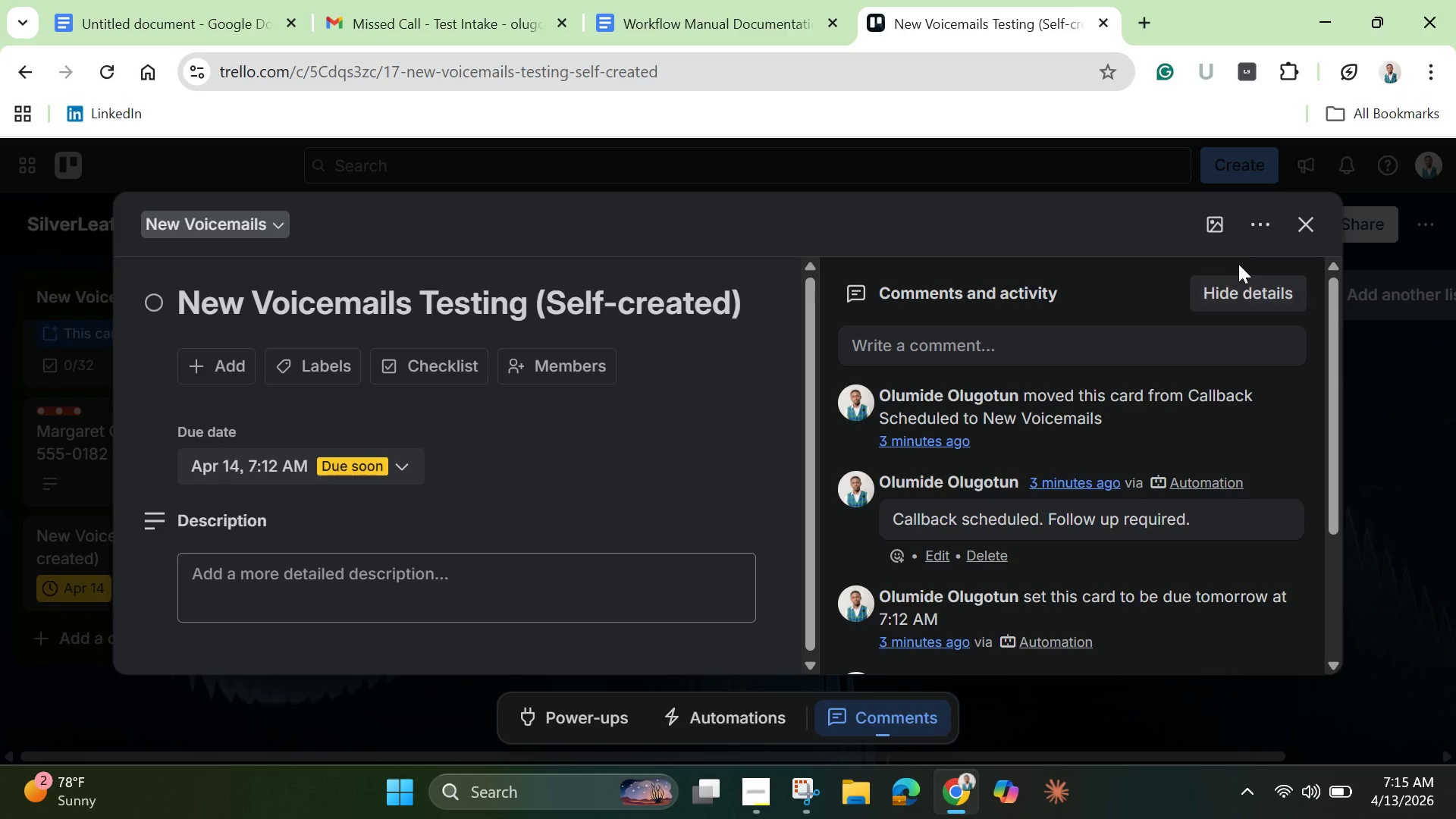 
left_click([1241, 224])
 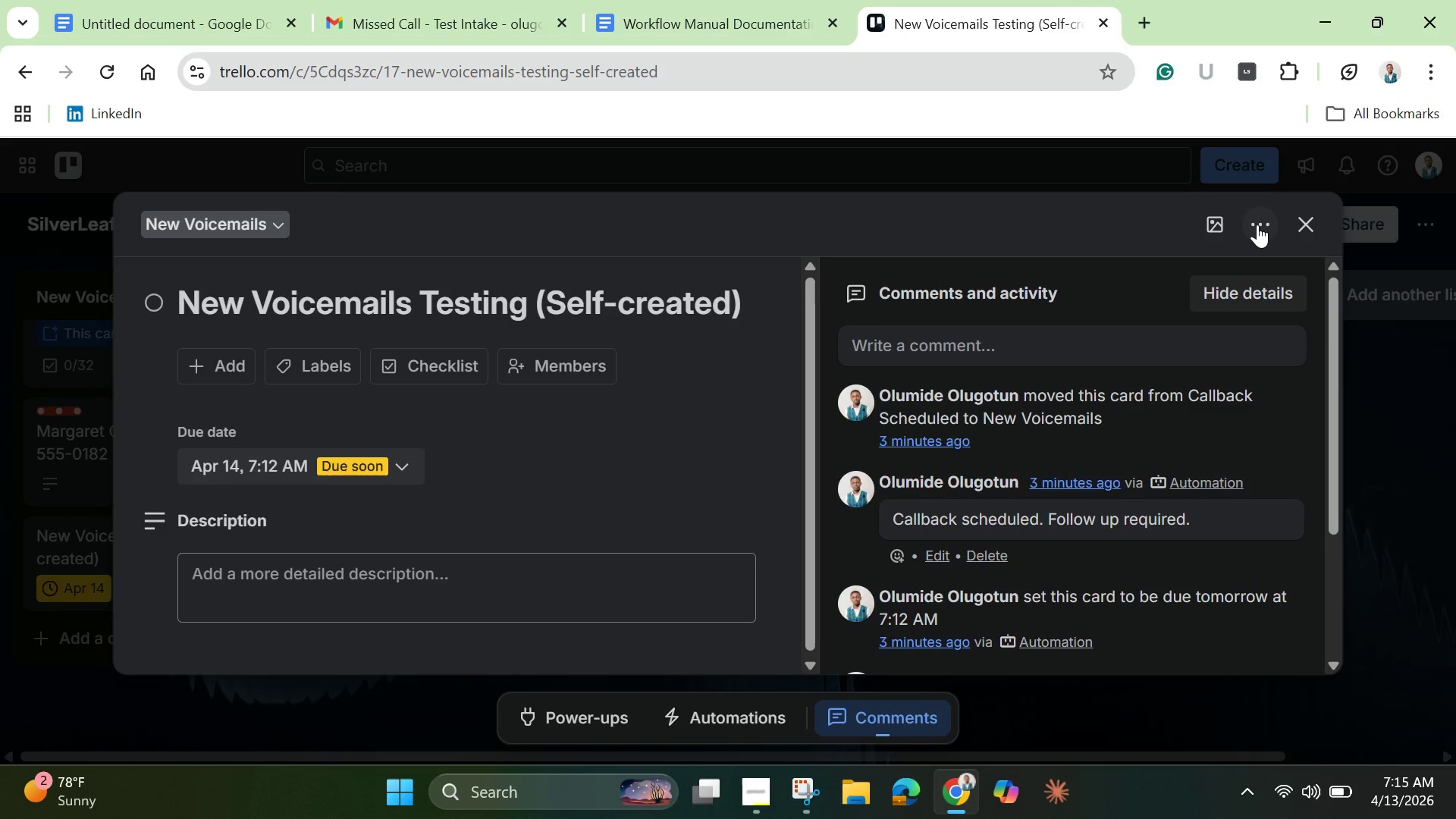 
left_click([1257, 224])
 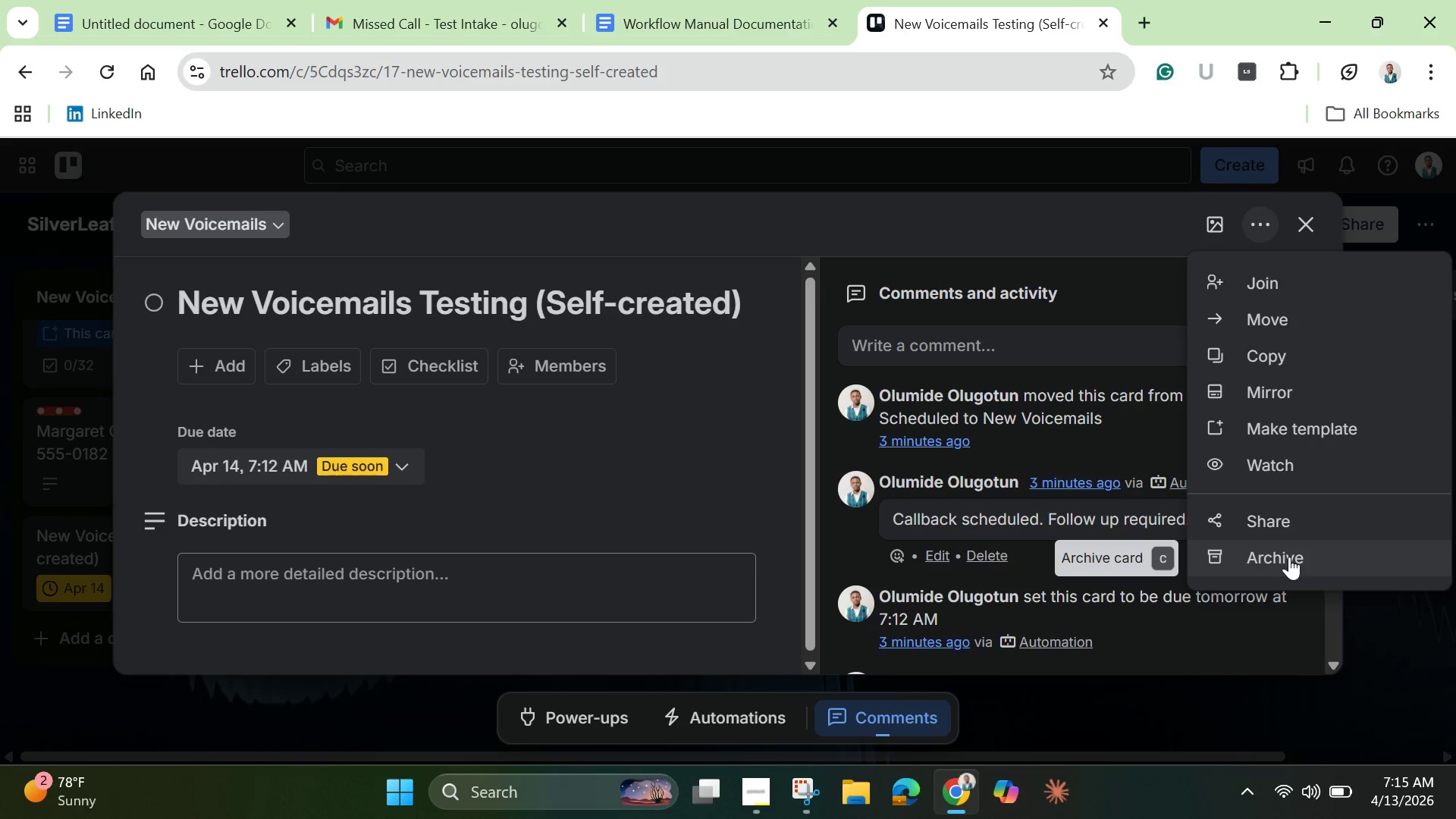 
scroll: coordinate [1289, 558], scroll_direction: down, amount: 5.0
 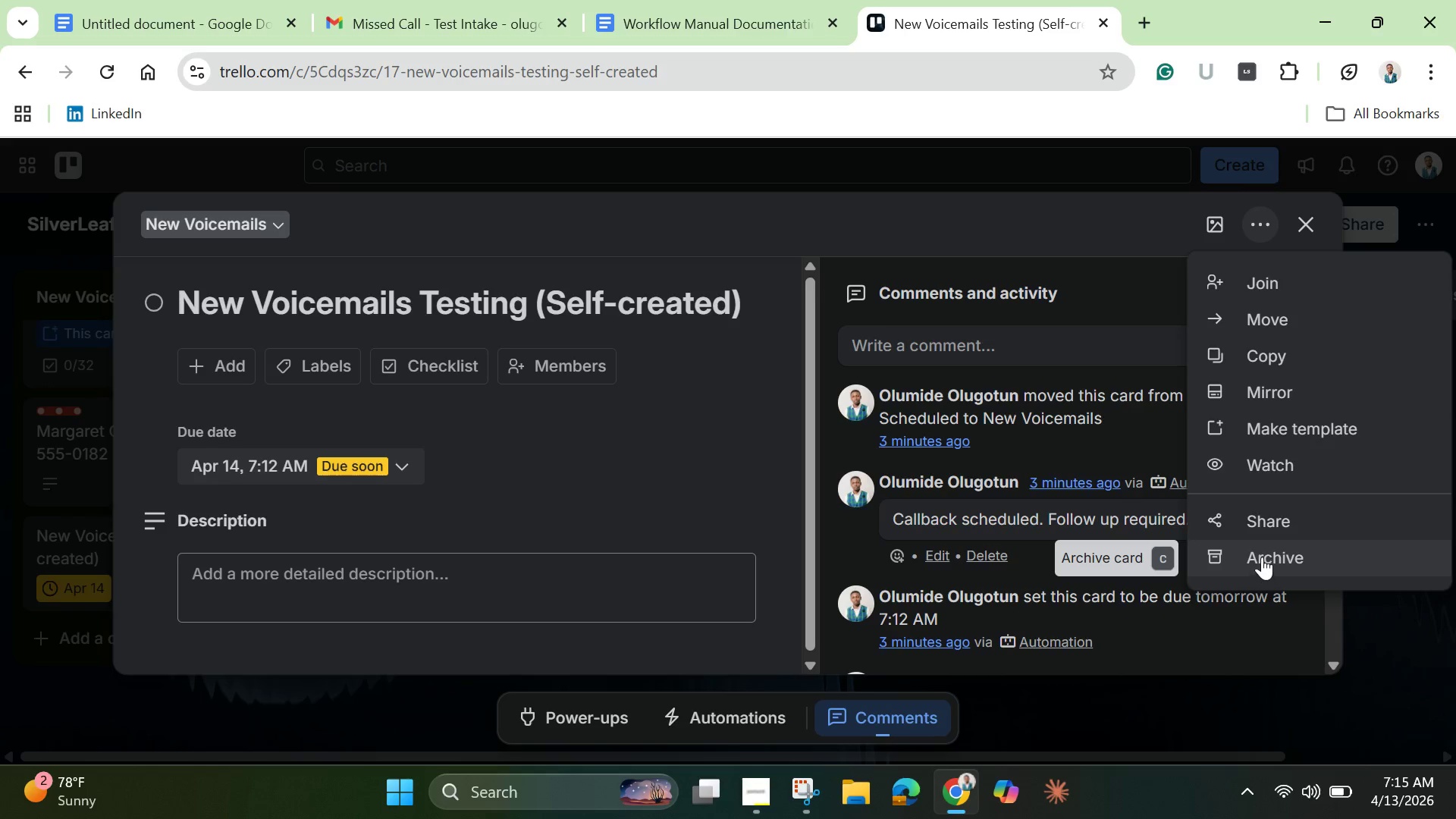 
left_click([1262, 557])
 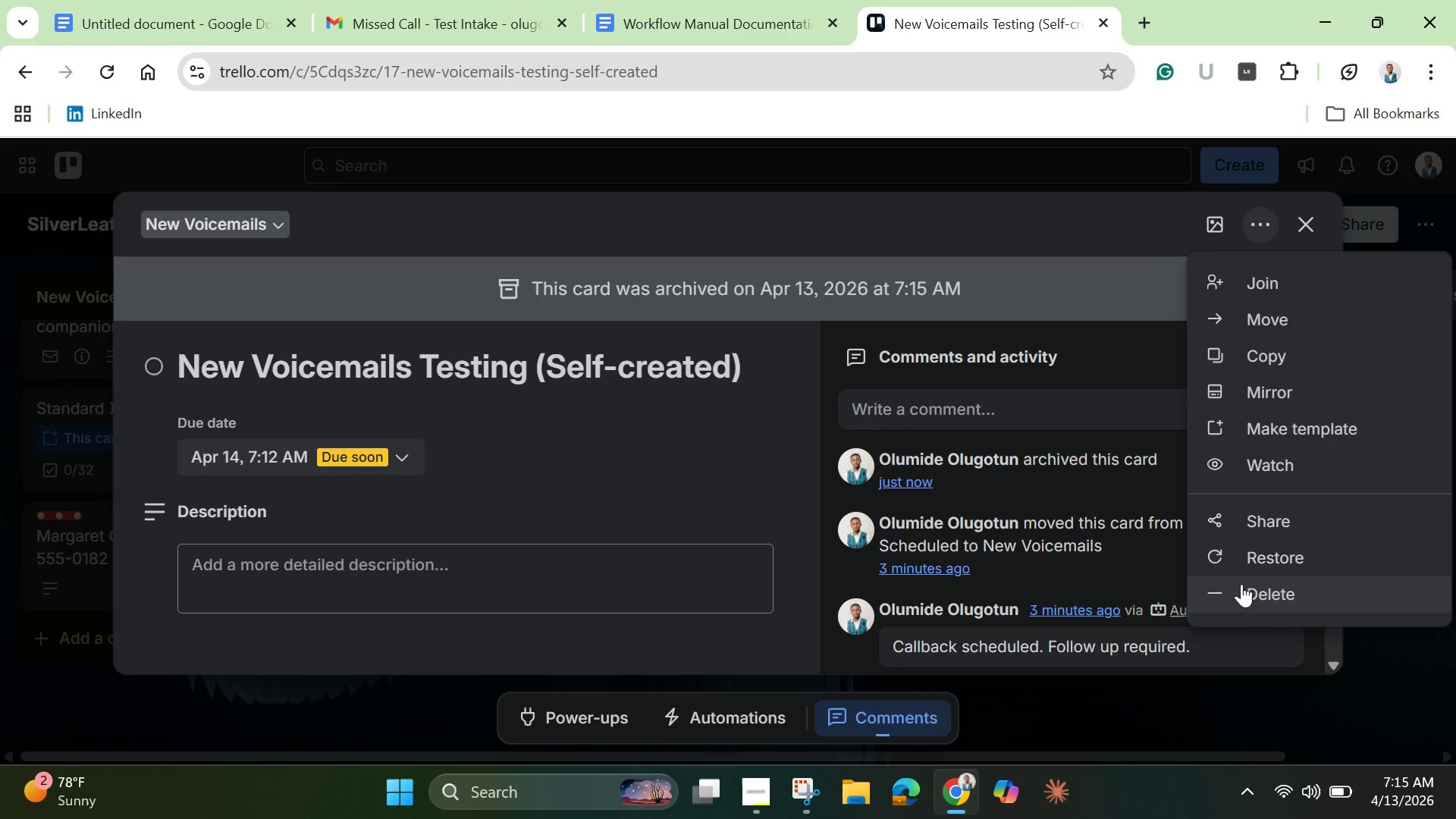 
left_click([1246, 594])
 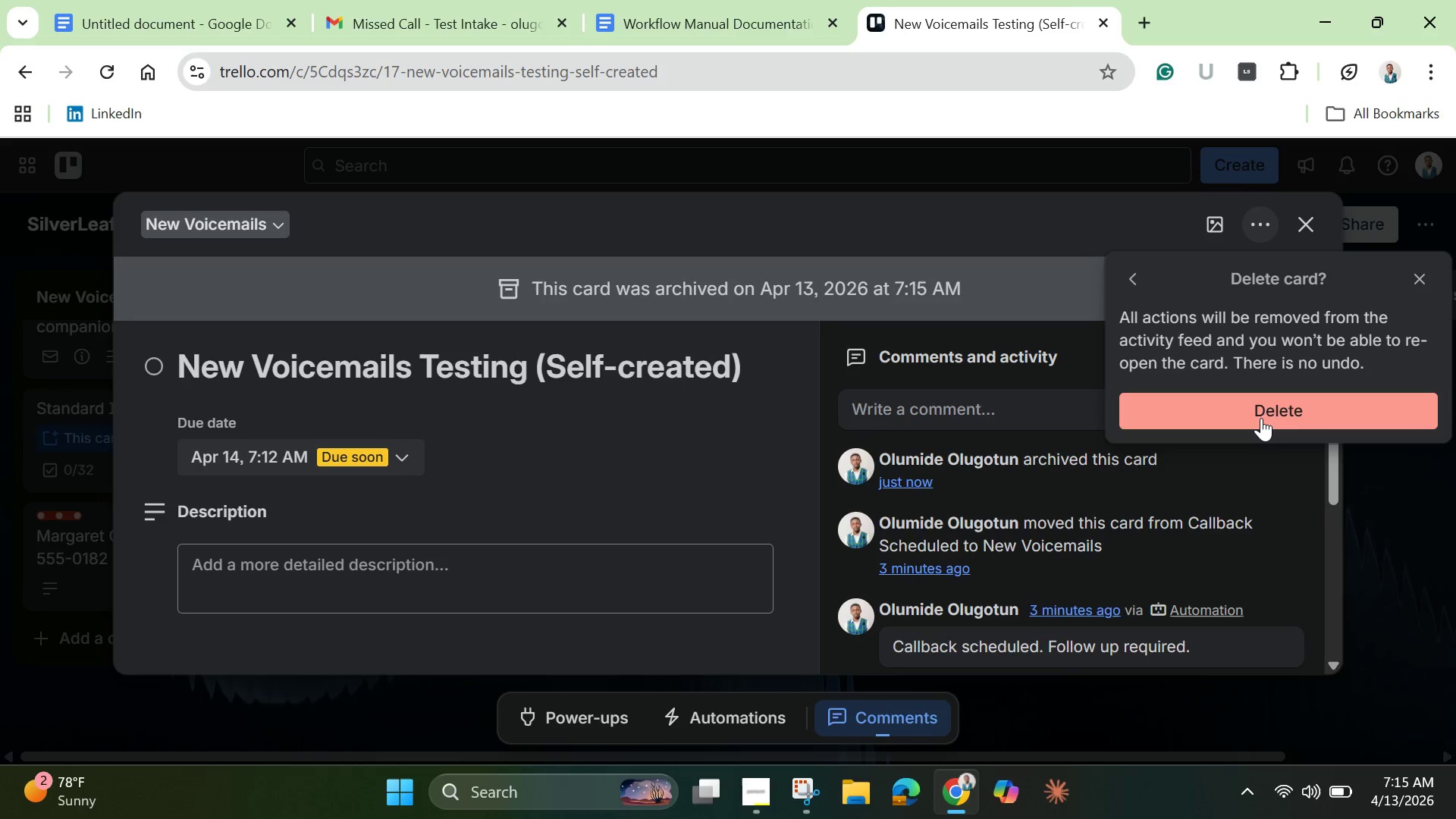 
left_click([1261, 418])
 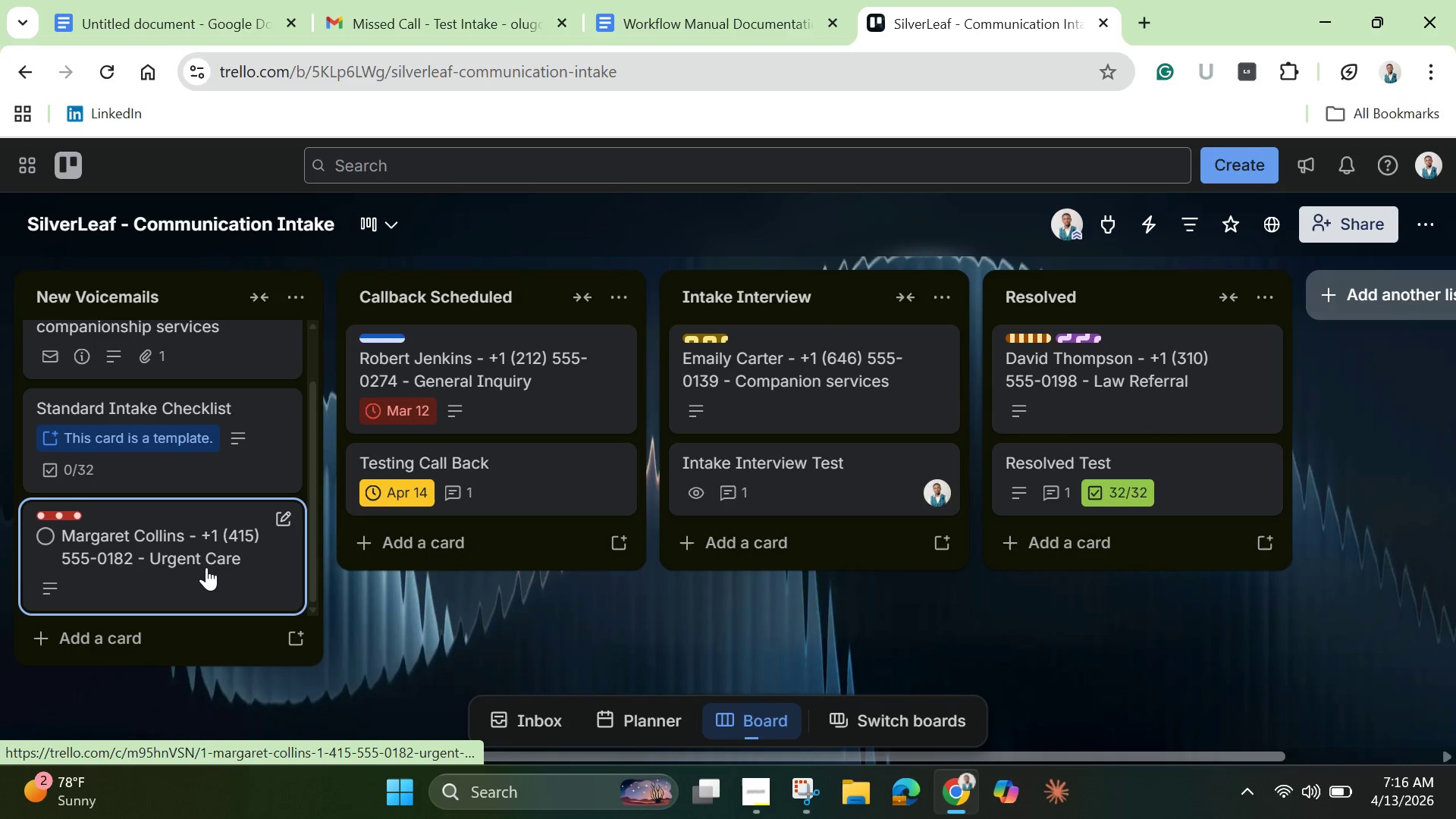 
wait(25.78)
 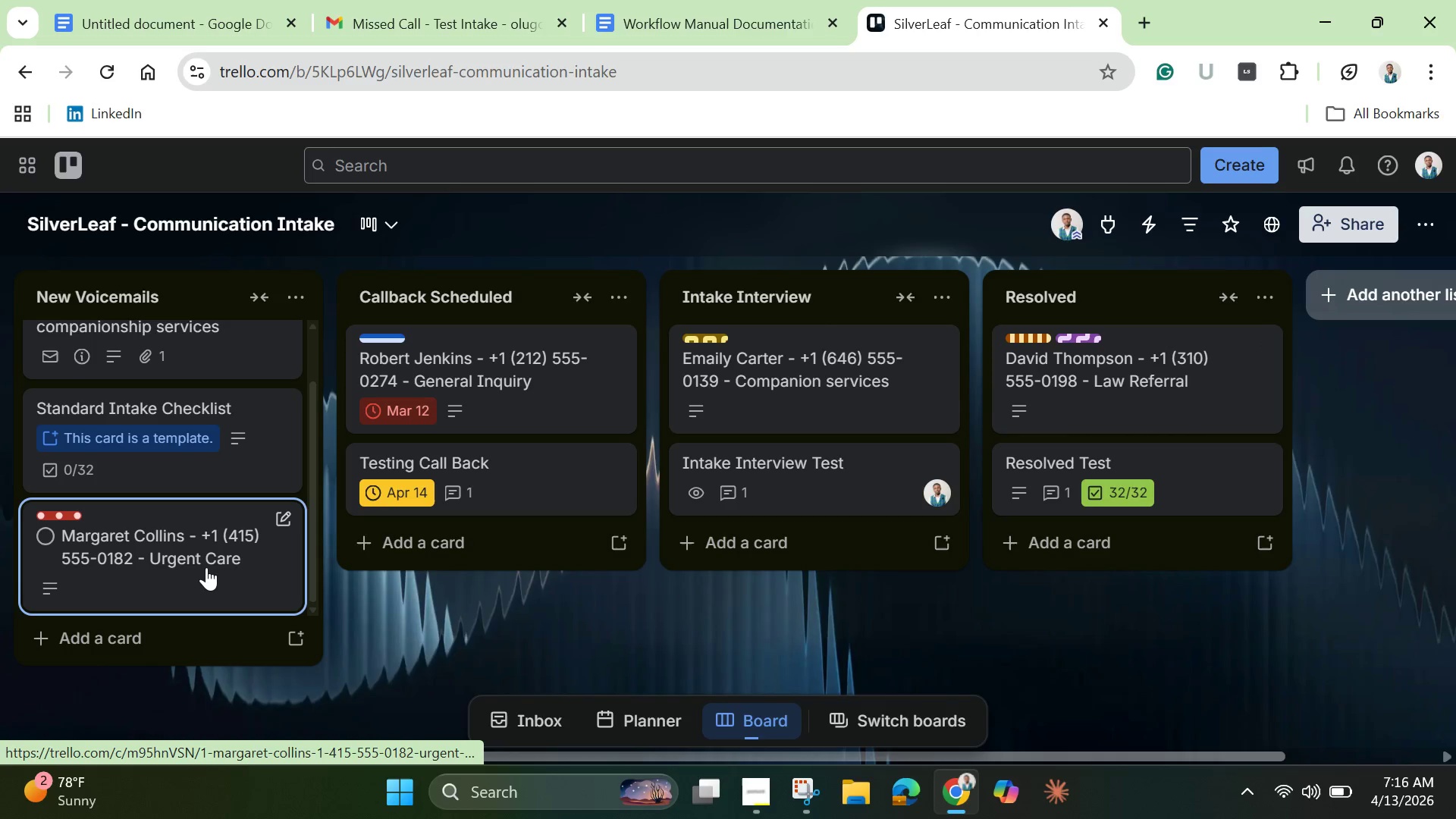 
scroll: coordinate [1188, 587], scroll_direction: down, amount: 7.0
 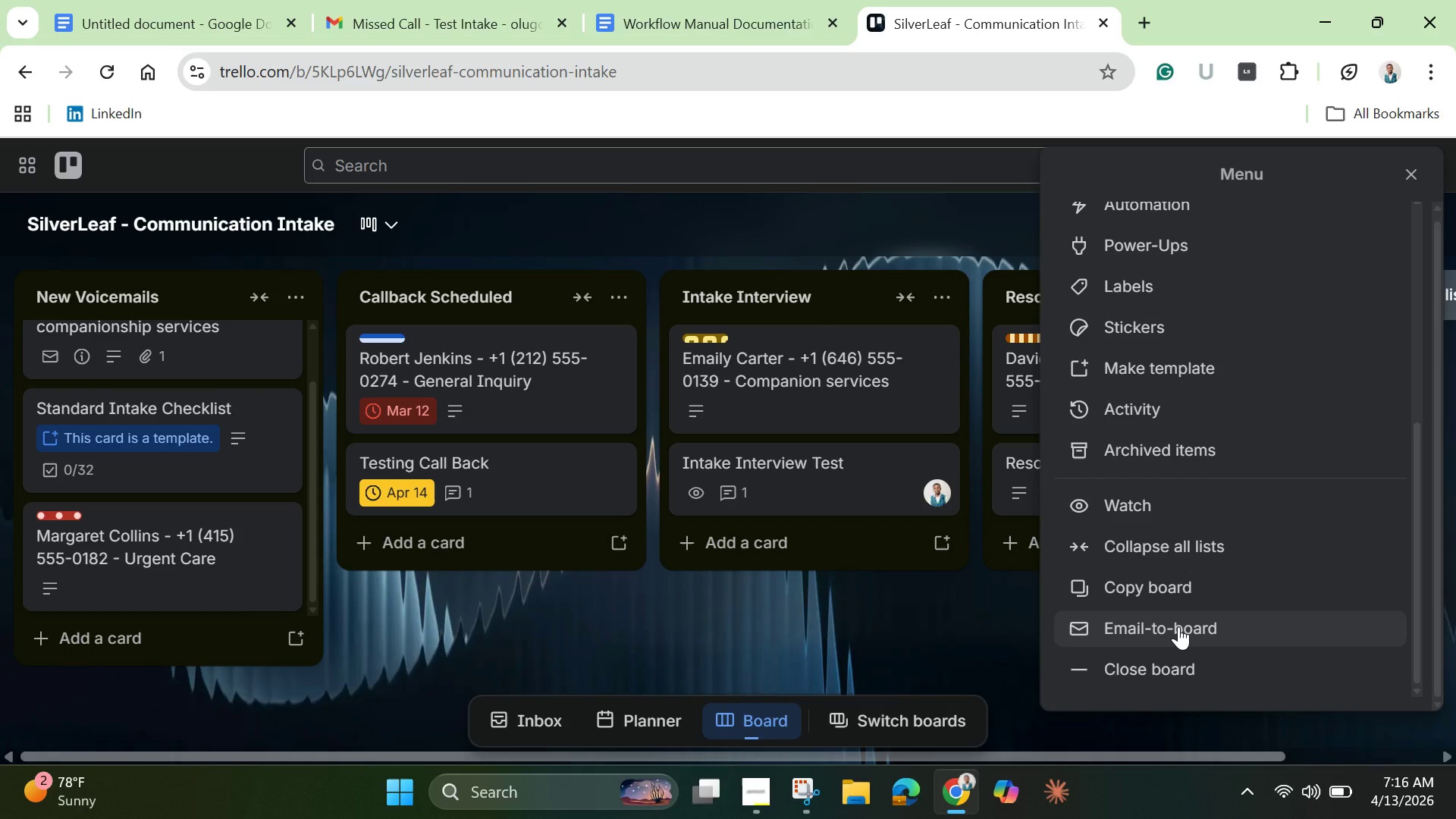 
left_click([1178, 626])
 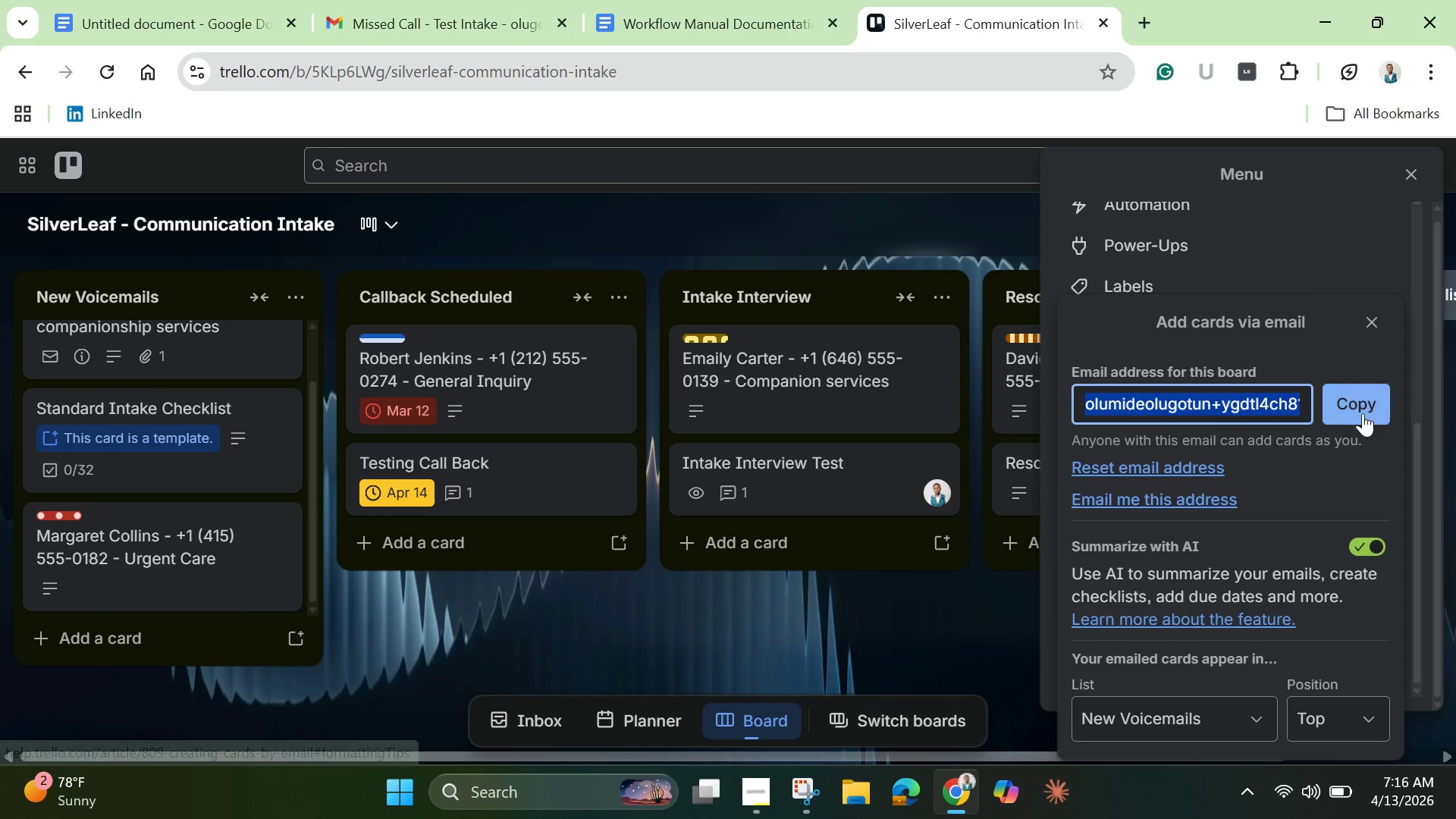 
left_click([1364, 412])
 